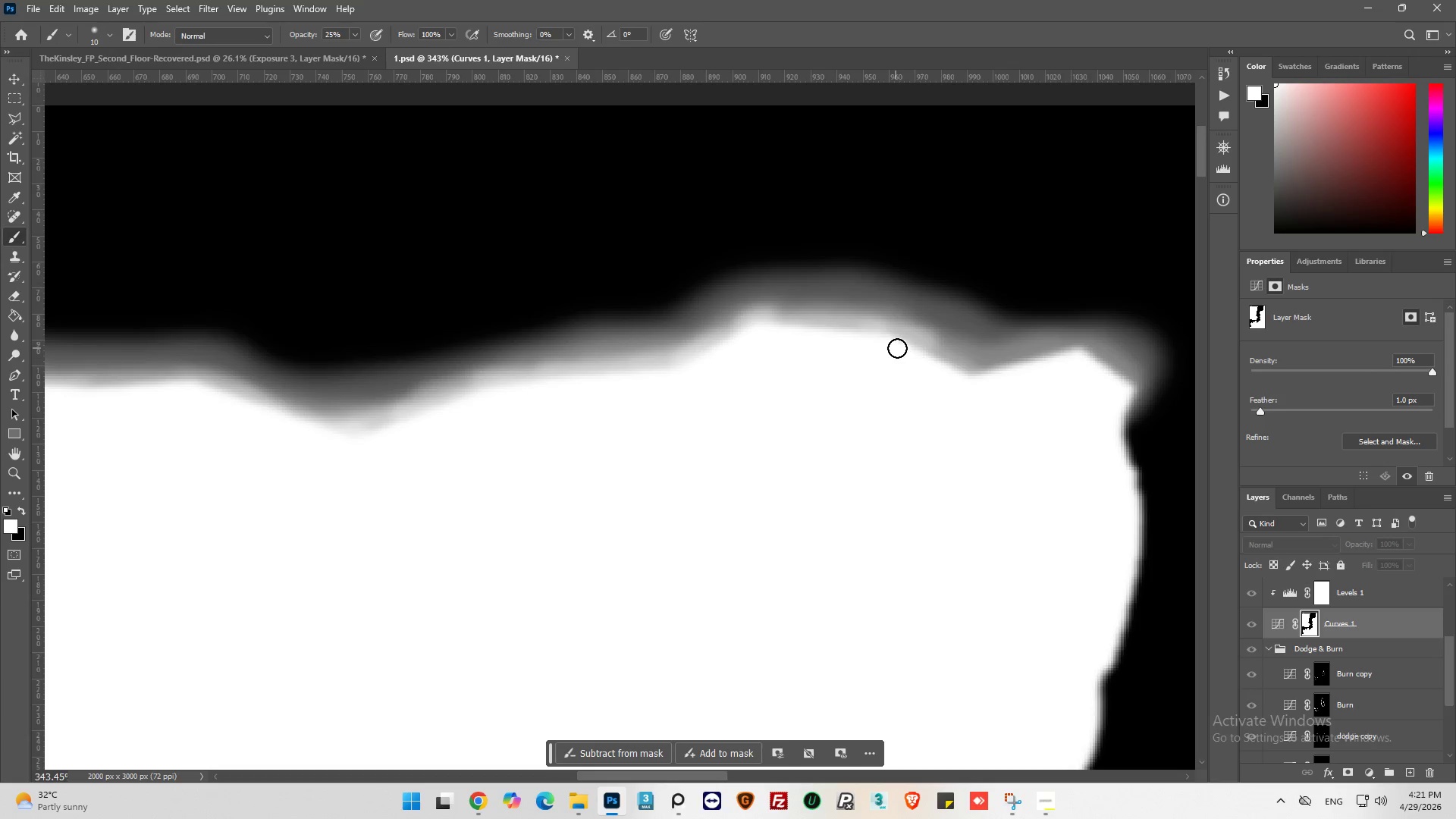 
left_click_drag(start_coordinate=[896, 348], to_coordinate=[961, 375])
 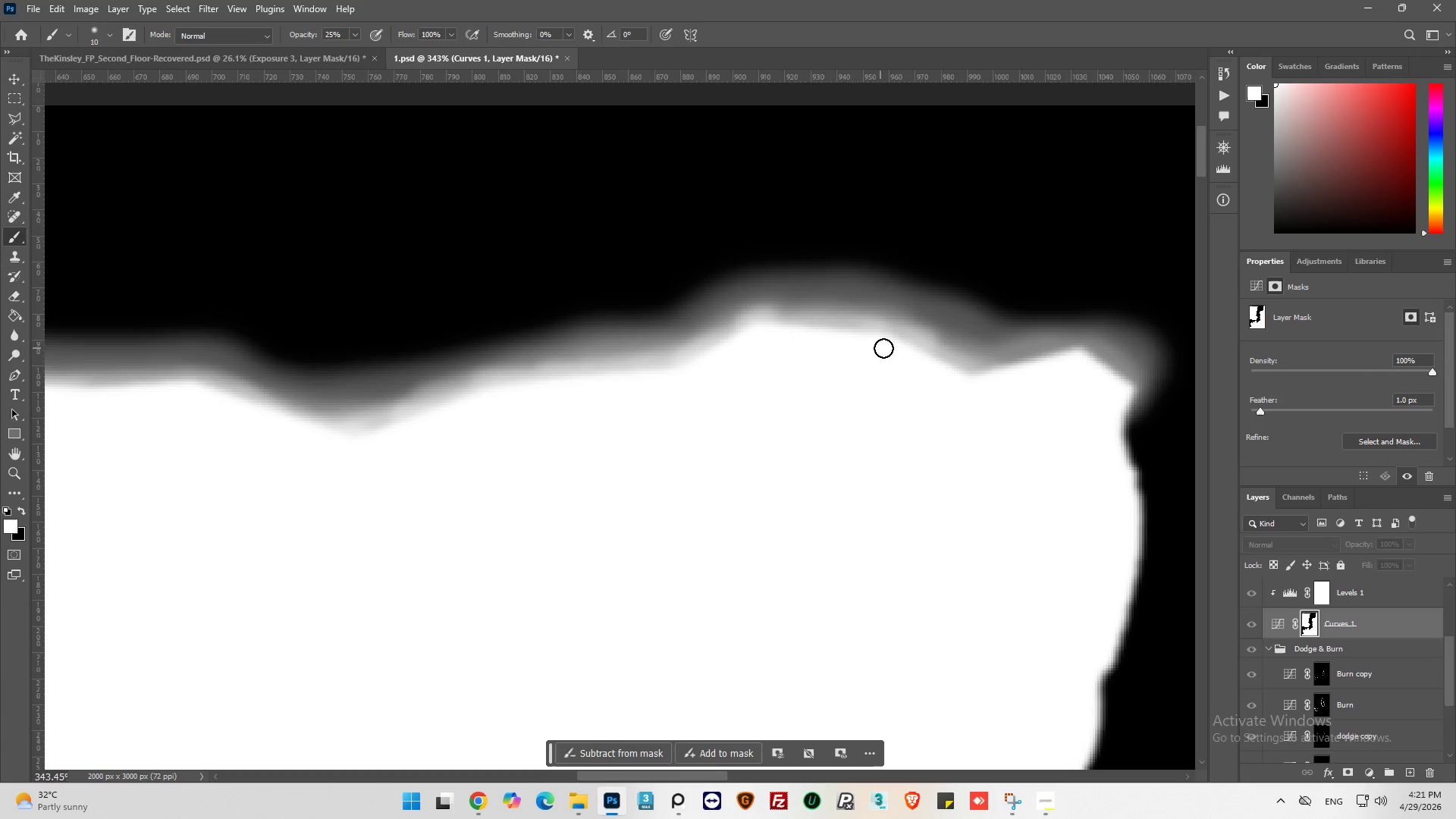 
left_click_drag(start_coordinate=[886, 348], to_coordinate=[969, 375])
 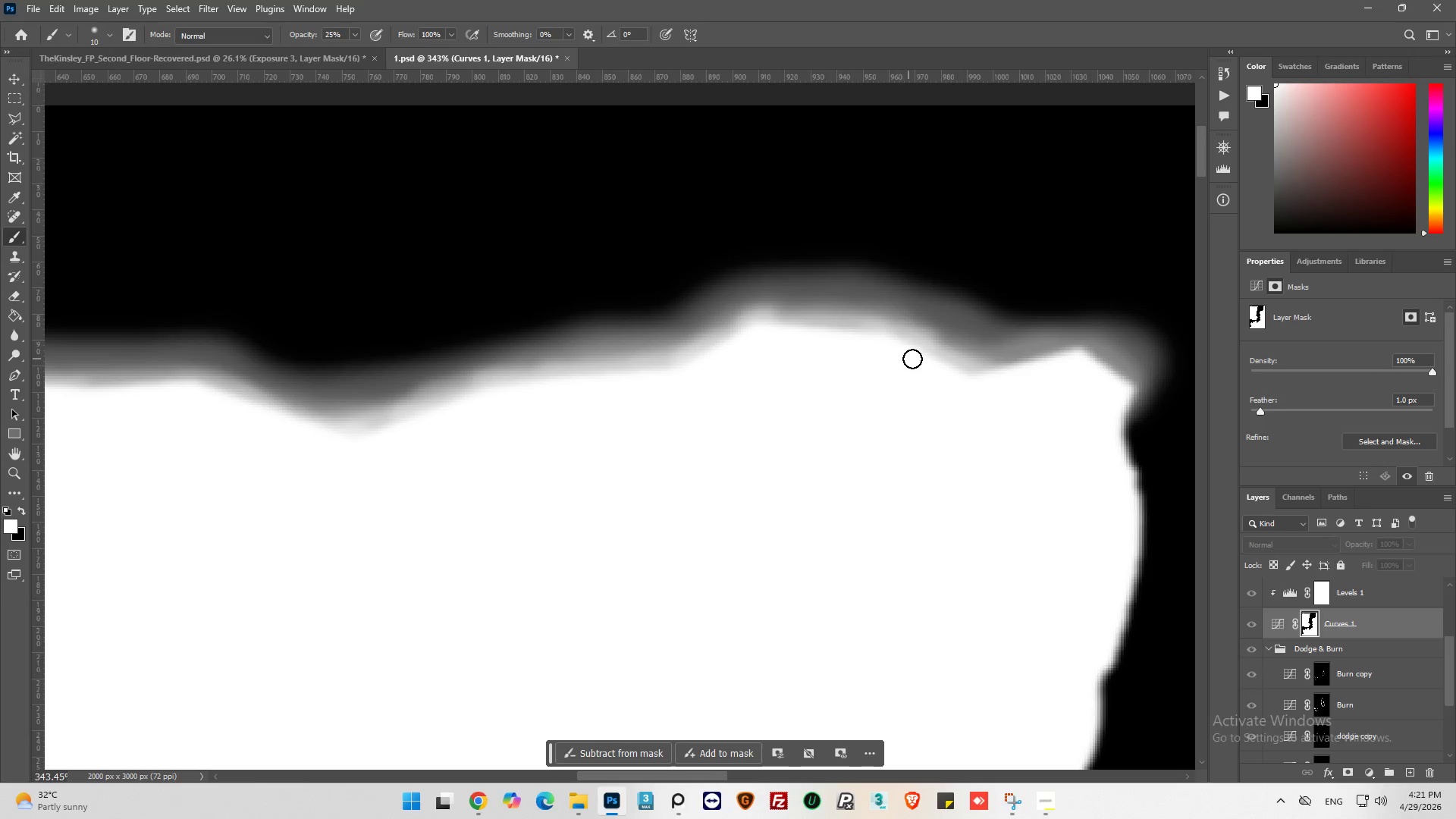 
left_click_drag(start_coordinate=[915, 360], to_coordinate=[1093, 372])
 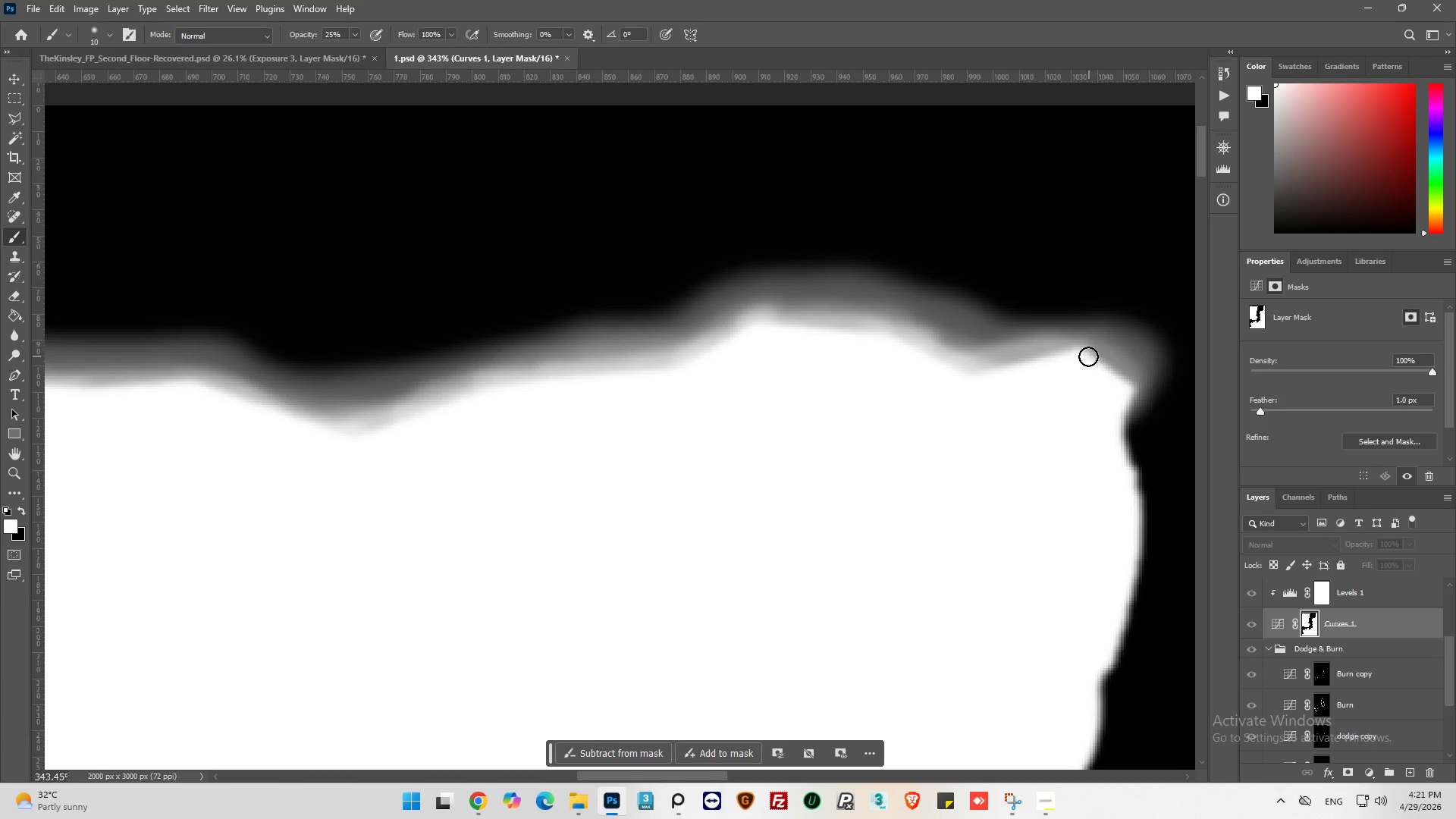 
left_click_drag(start_coordinate=[1084, 356], to_coordinate=[1127, 378])
 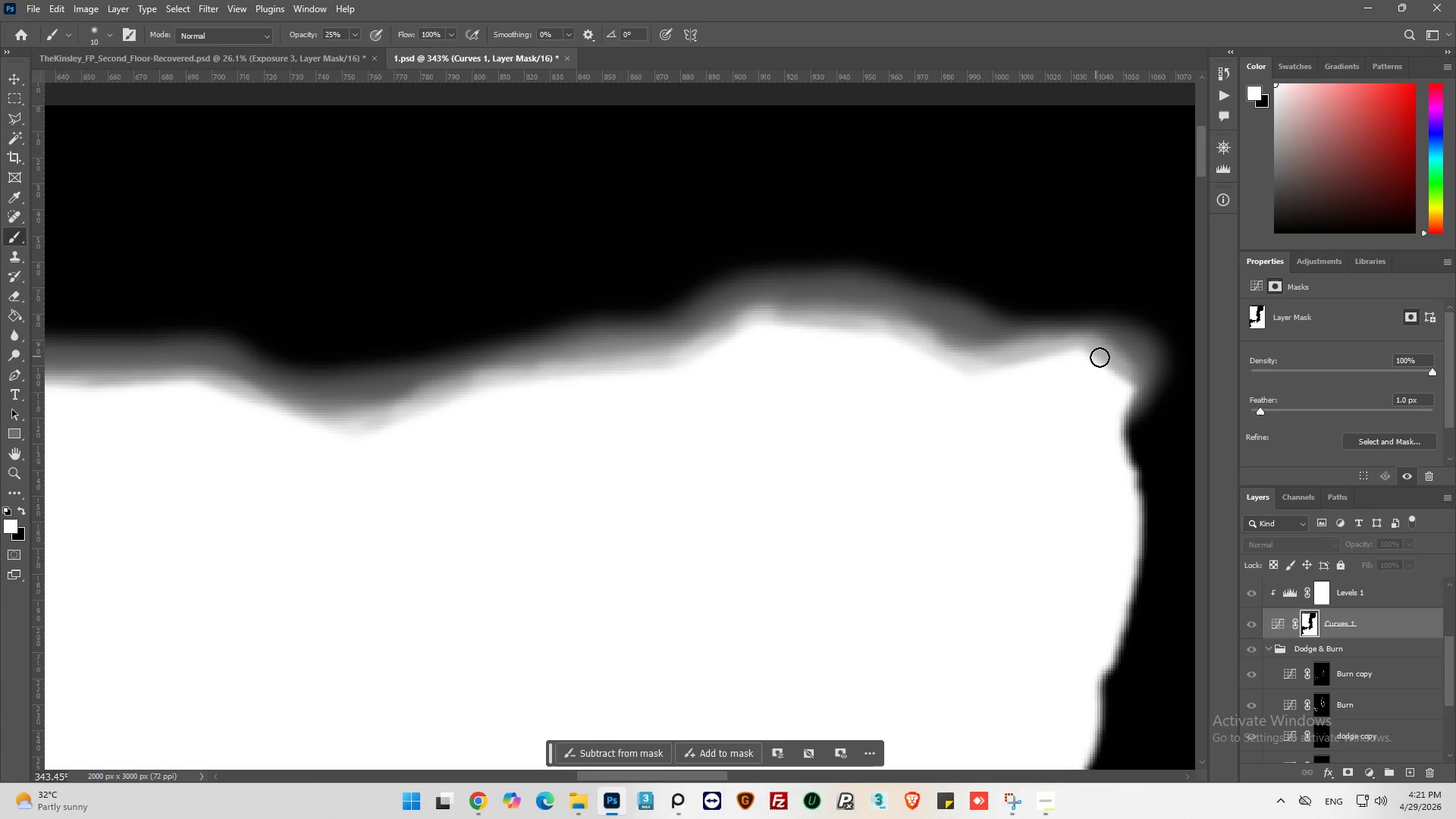 
left_click_drag(start_coordinate=[1100, 357], to_coordinate=[1135, 387])
 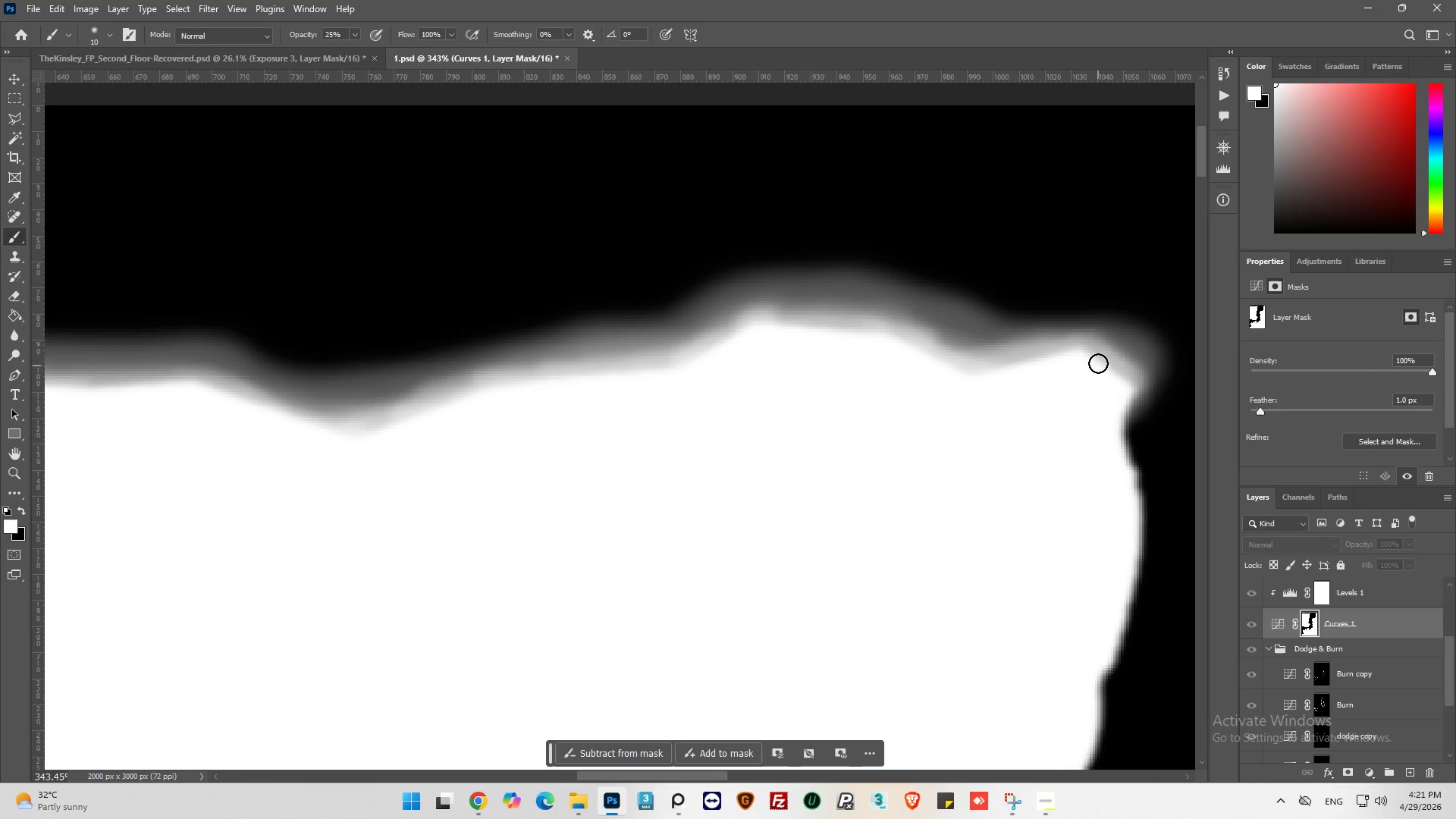 
left_click_drag(start_coordinate=[1098, 364], to_coordinate=[1166, 410])
 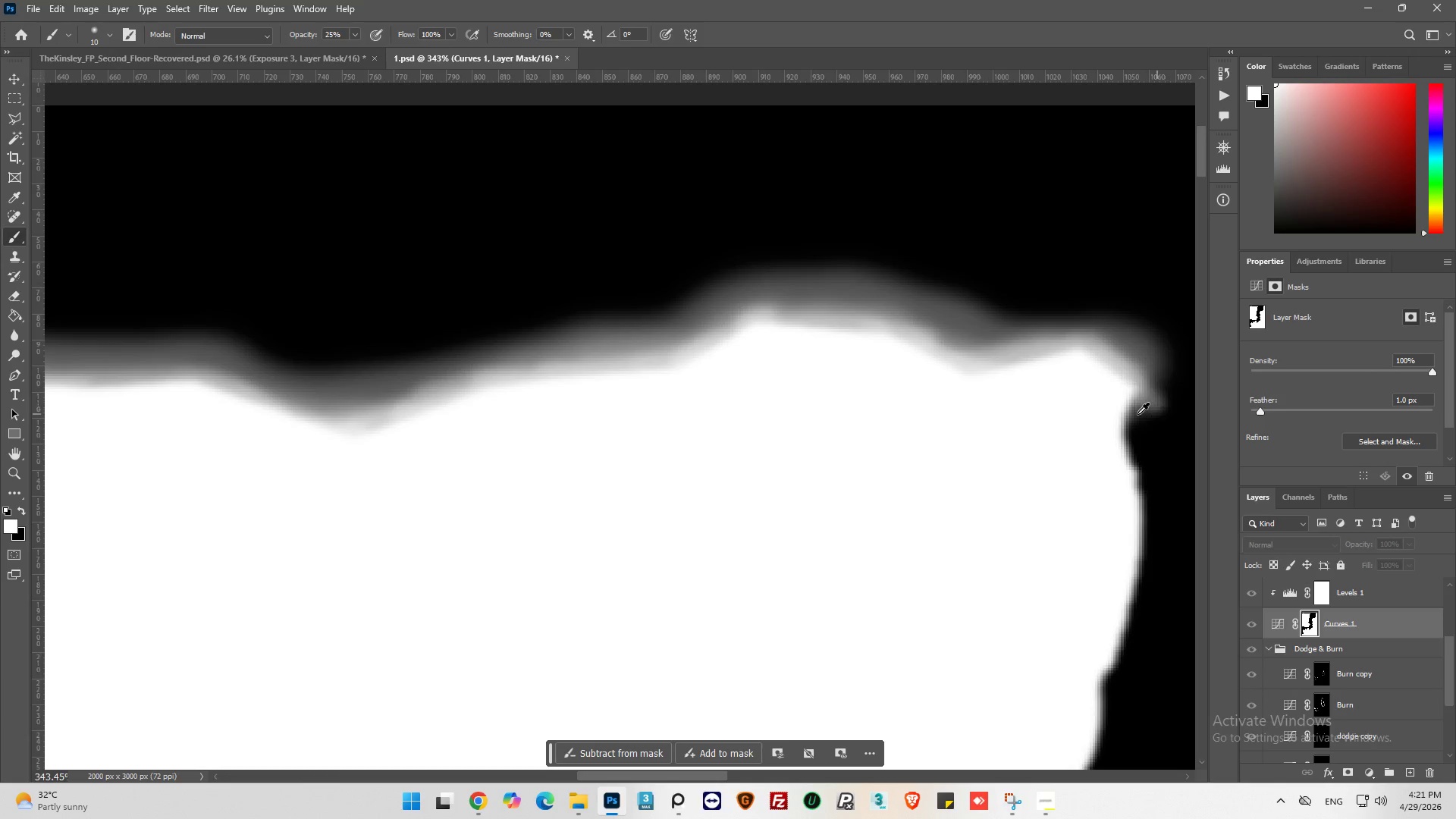 
hold_key(key=AltLeft, duration=0.47)
scroll: coordinate [1131, 417], scroll_direction: down, amount: 7.0
 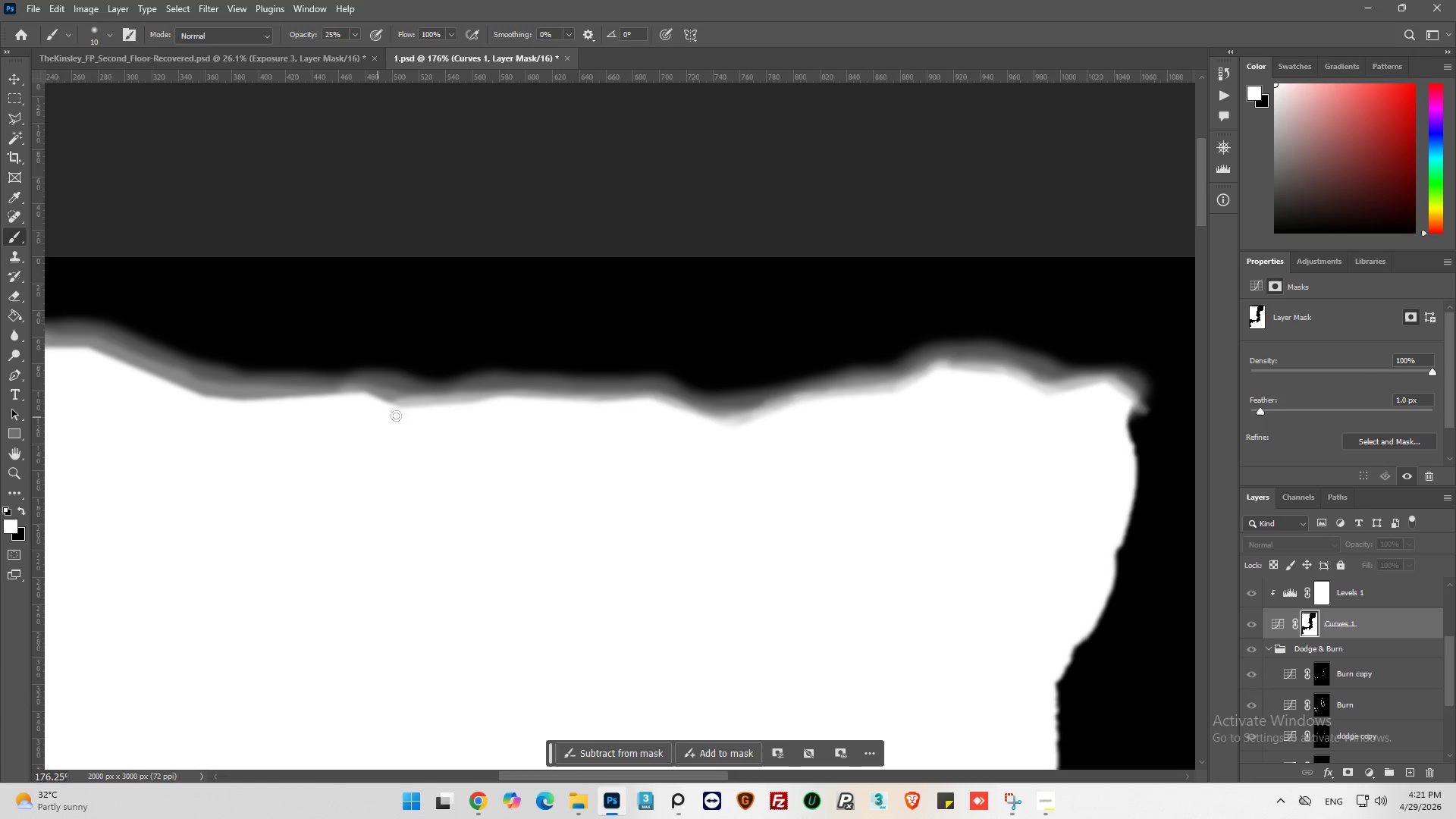 
hold_key(key=AltLeft, duration=0.42)
scroll: coordinate [542, 416], scroll_direction: up, amount: 6.0
 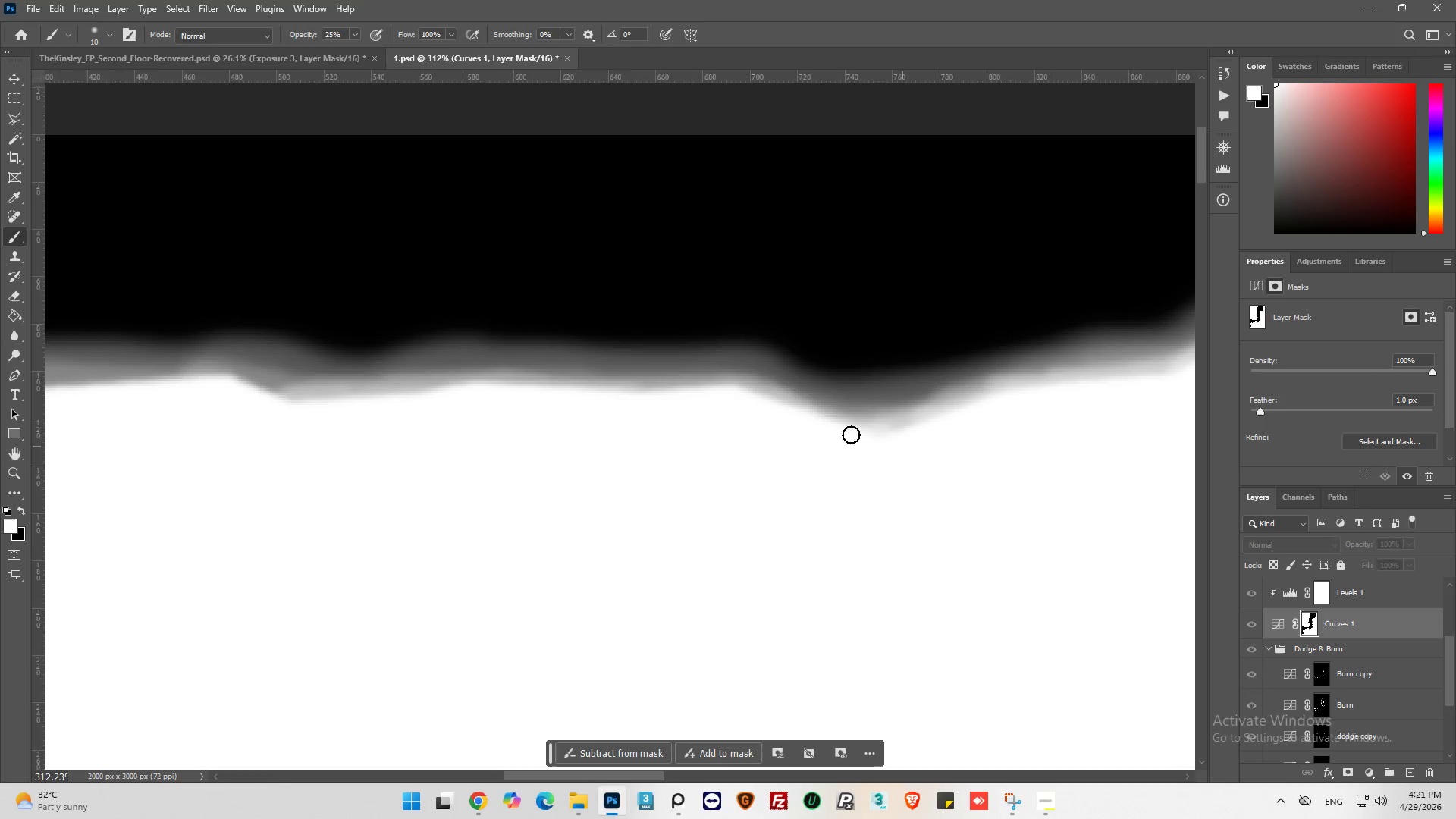 
left_click_drag(start_coordinate=[880, 431], to_coordinate=[488, 405])
 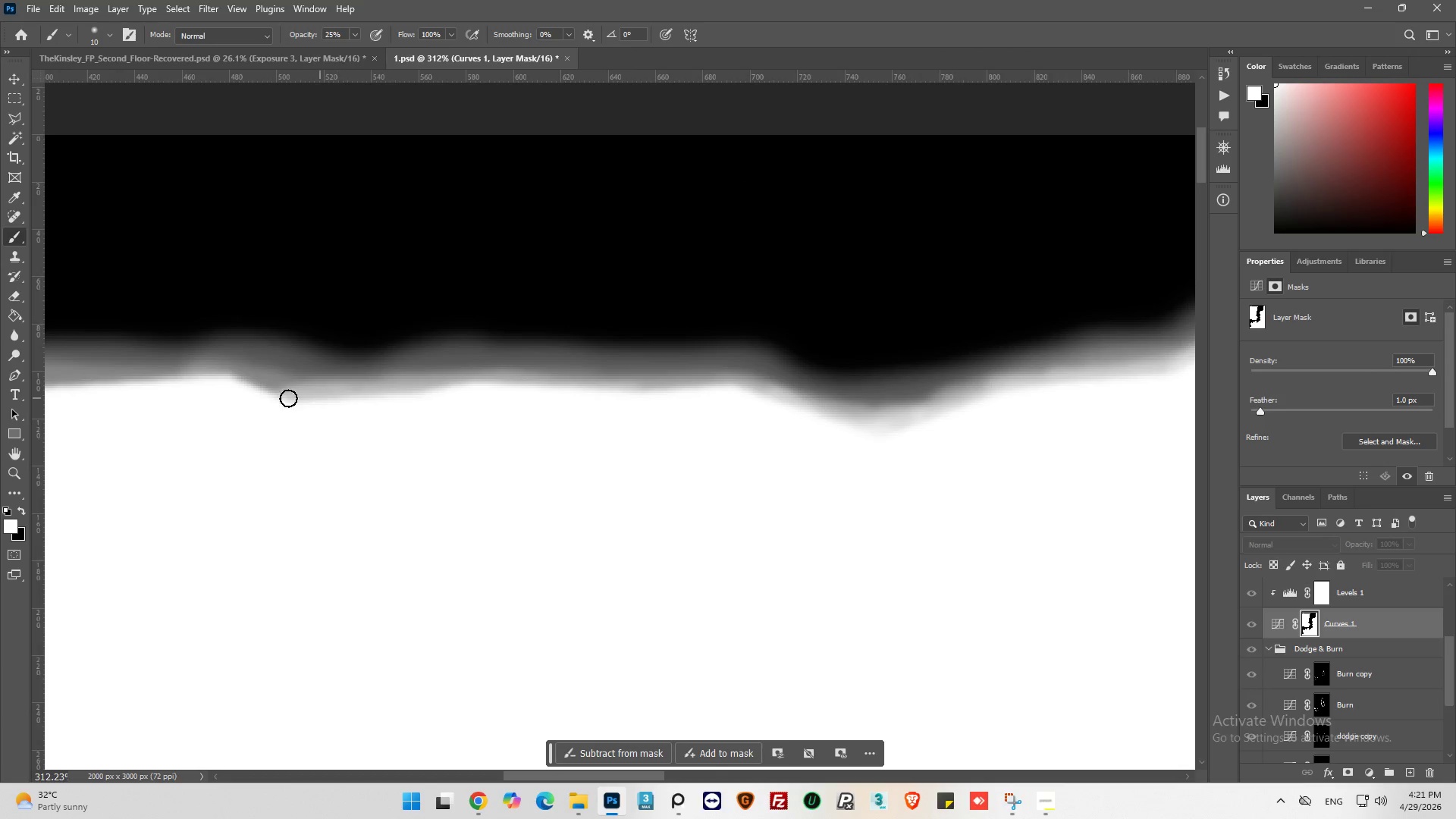 
left_click_drag(start_coordinate=[251, 394], to_coordinate=[264, 384])
 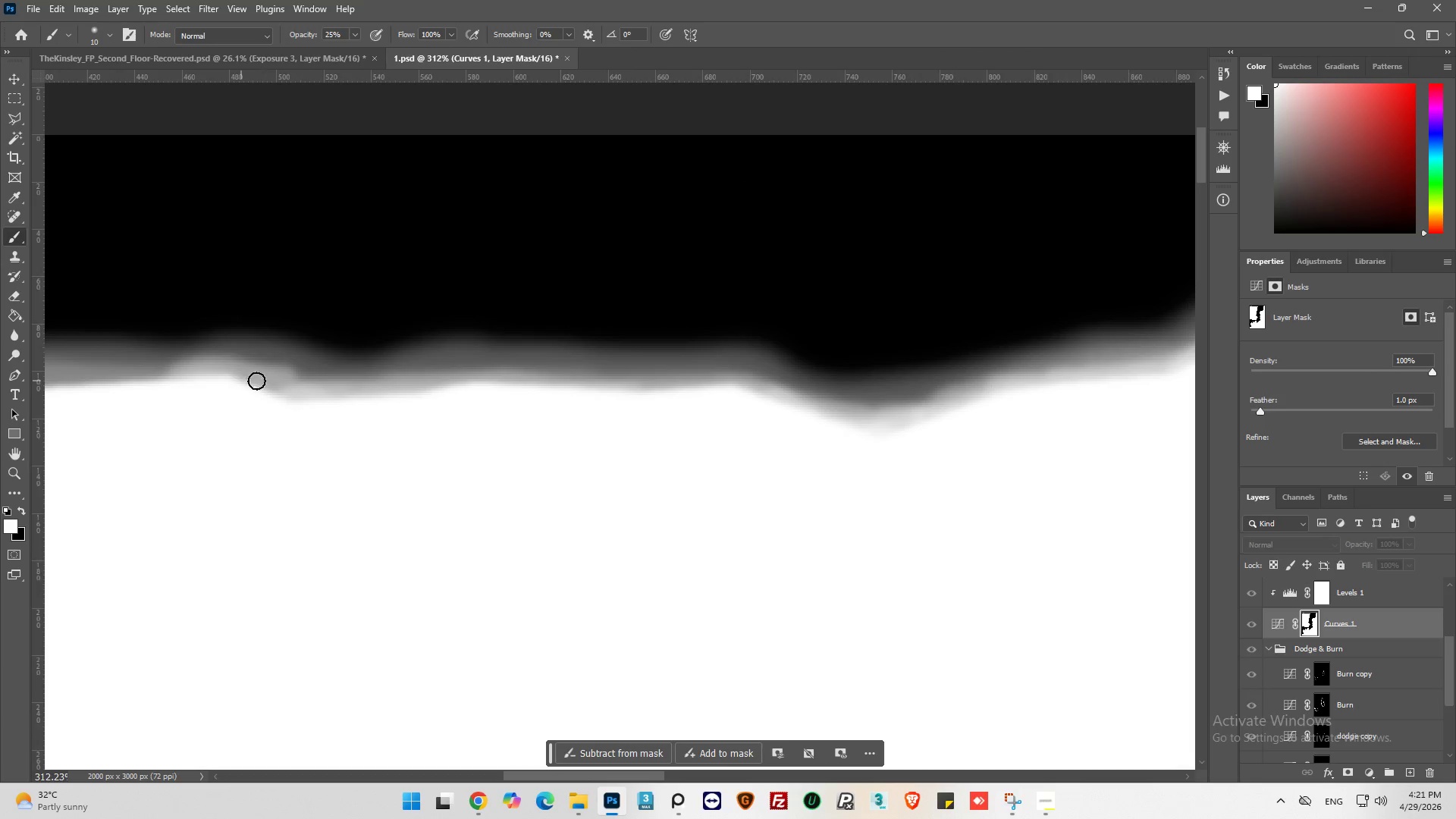 
left_click_drag(start_coordinate=[259, 381], to_coordinate=[220, 384])
 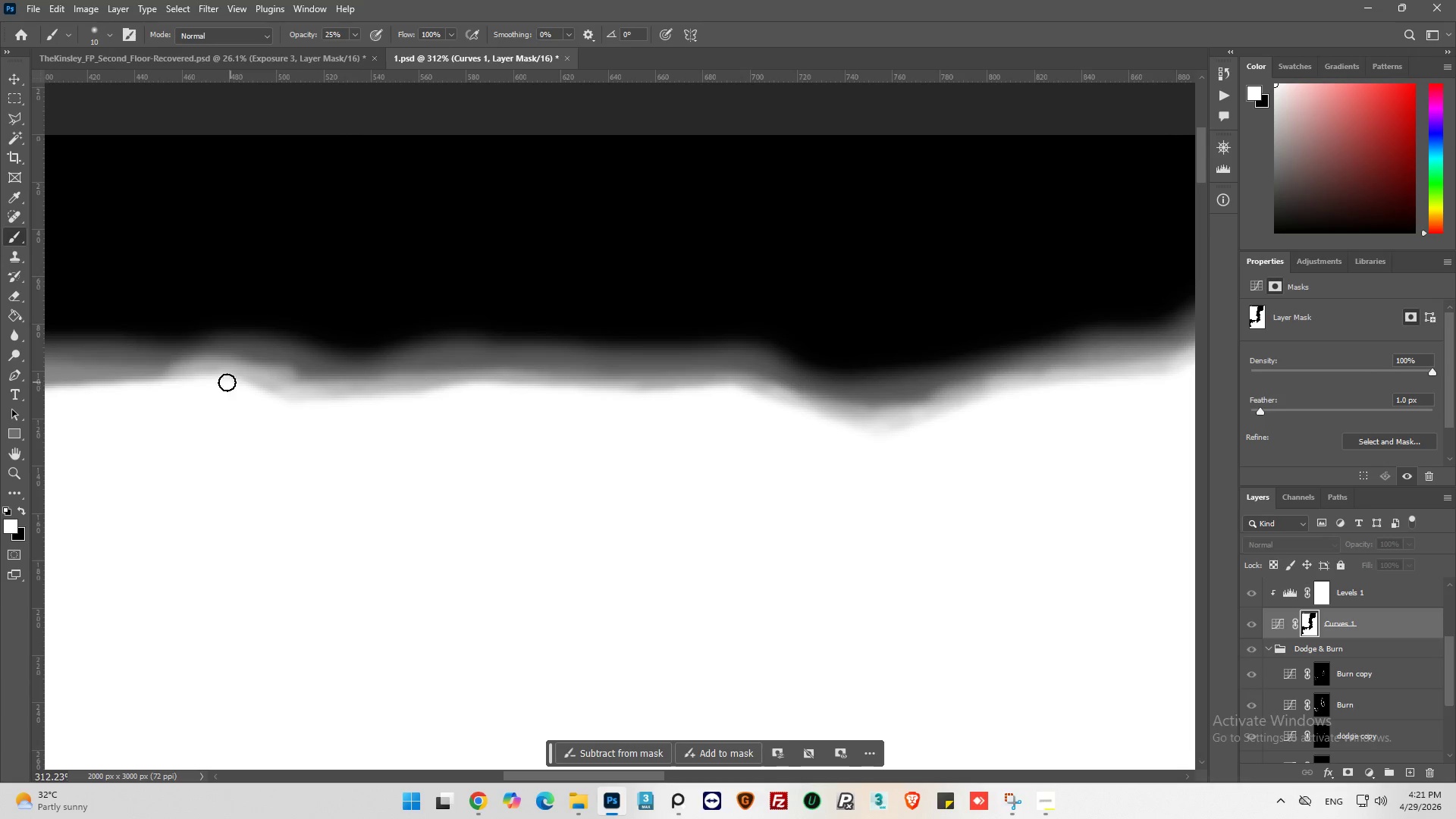 
left_click_drag(start_coordinate=[227, 382], to_coordinate=[174, 388])
 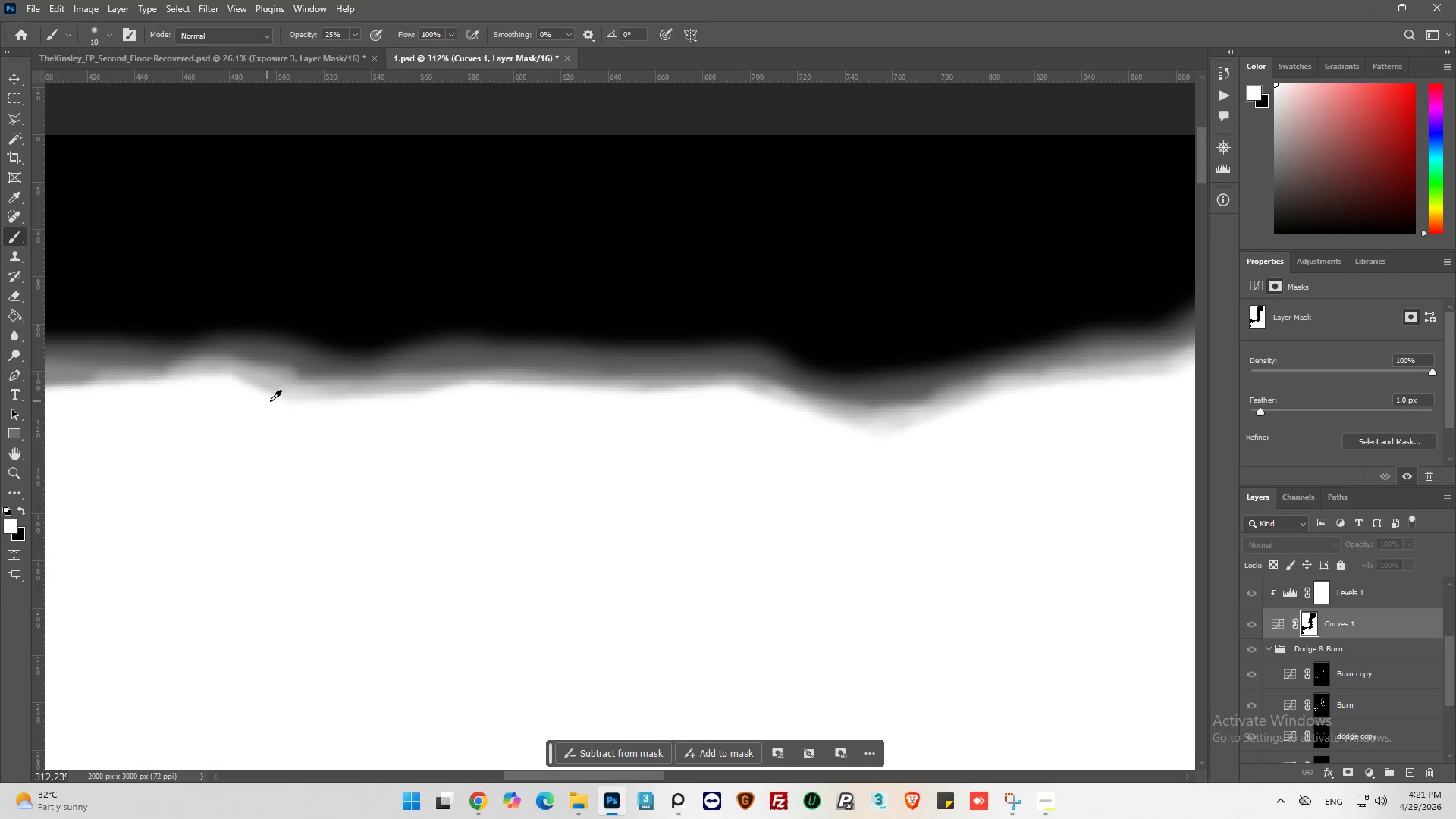 
hold_key(key=AltLeft, duration=1.31)
scroll: coordinate [1382, 661], scroll_direction: down, amount: 26.0
 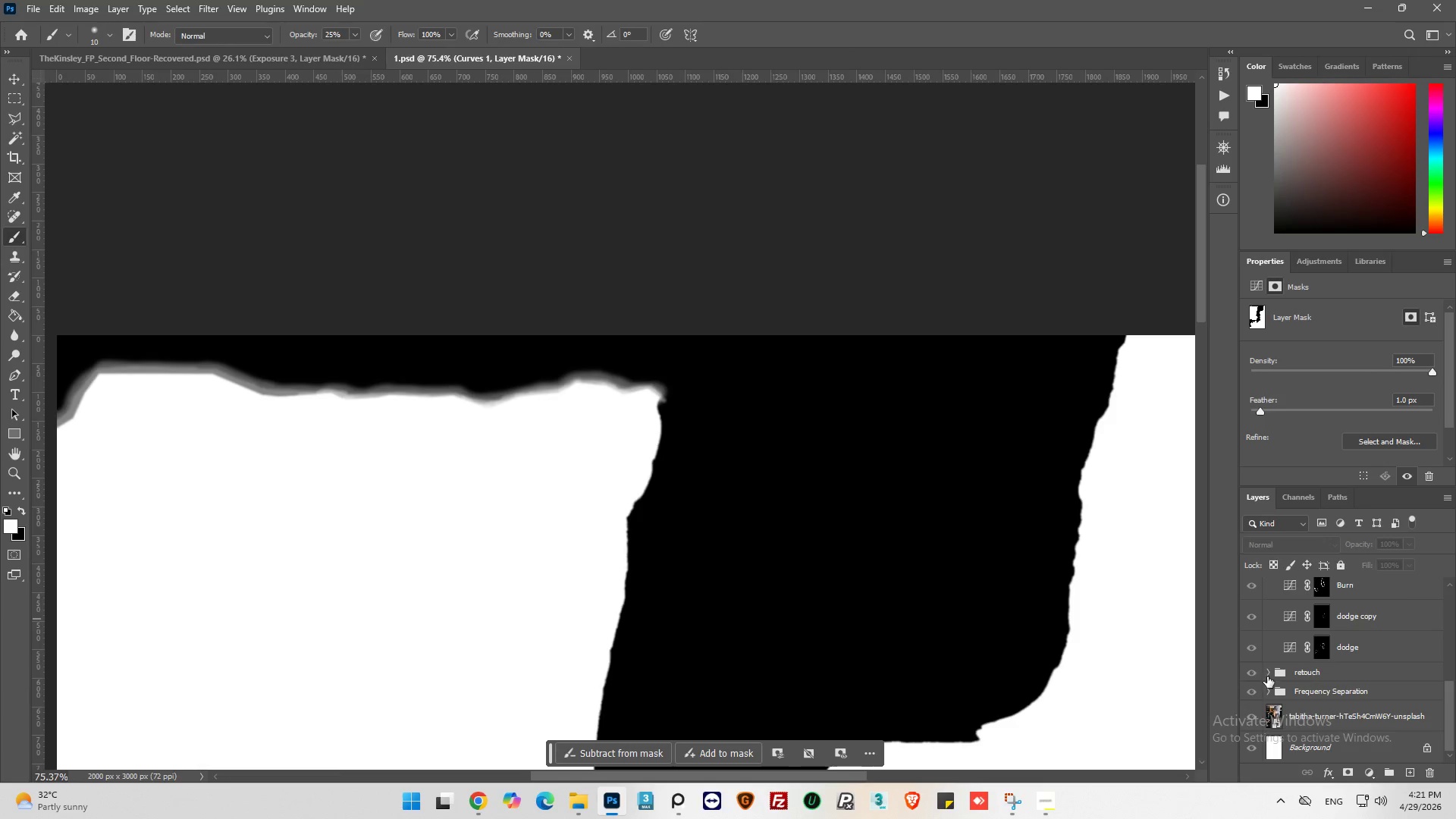 
left_click([1266, 676])
 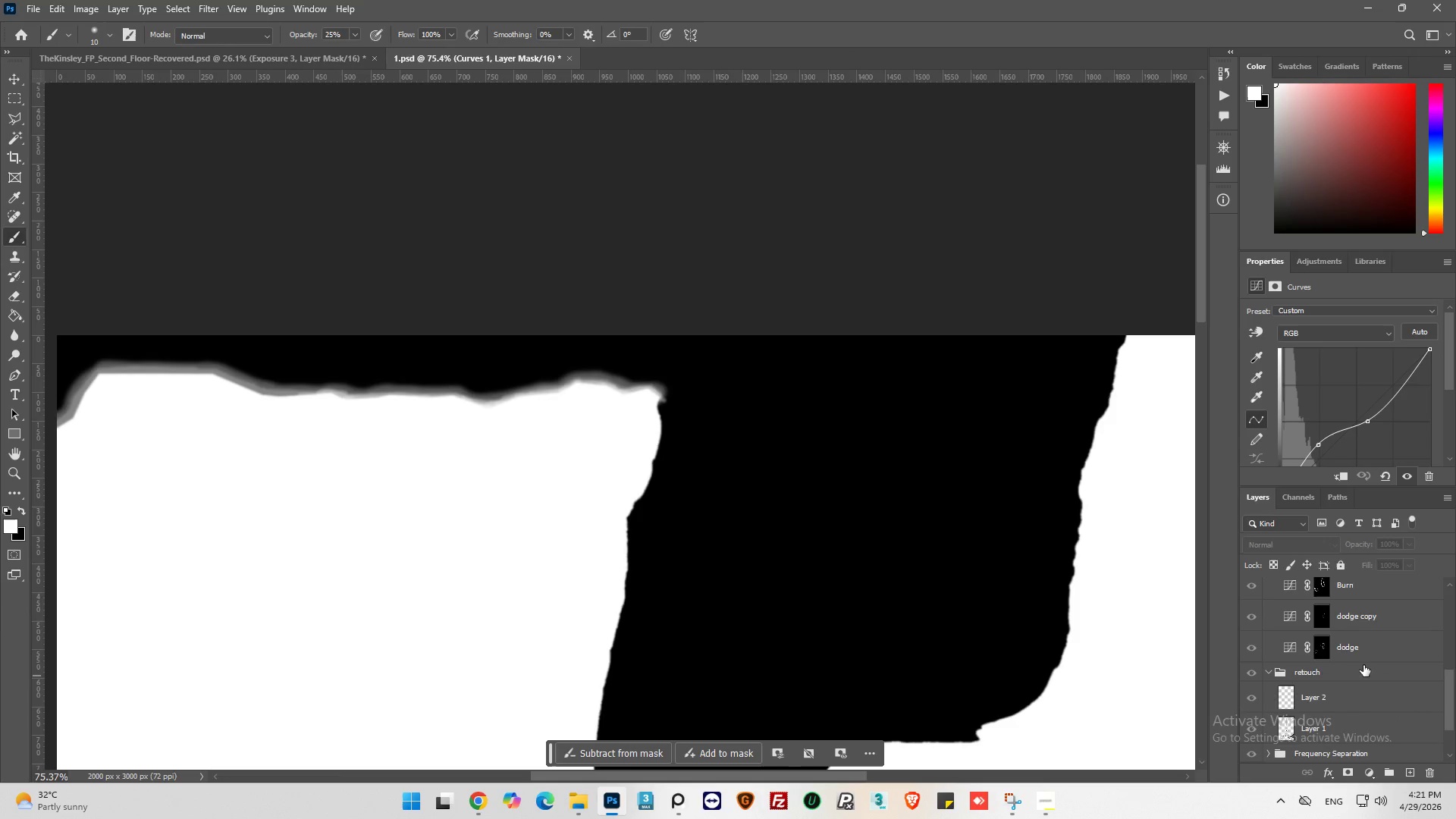 
scroll: coordinate [1366, 664], scroll_direction: down, amount: 6.0
 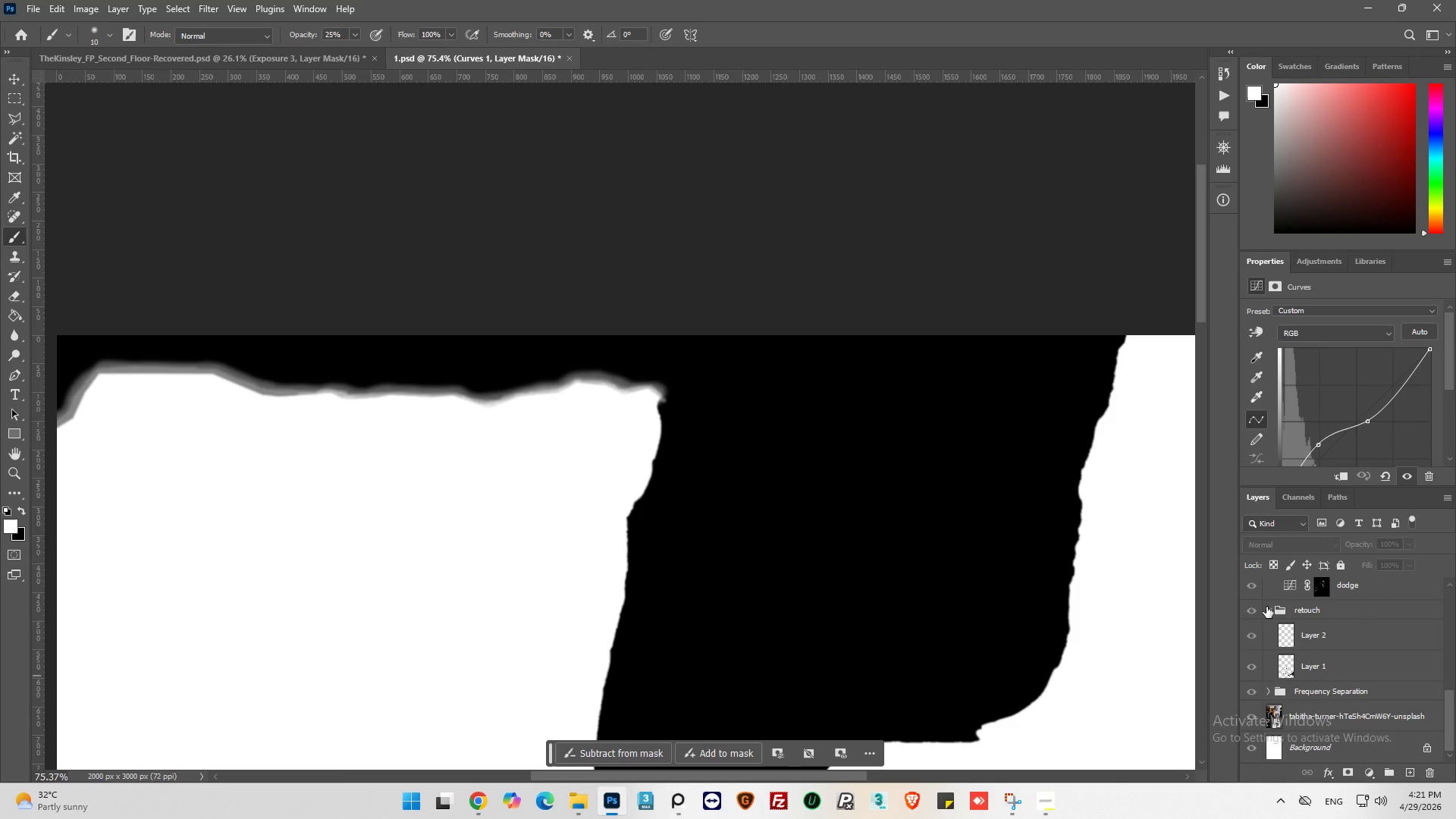 
left_click([1266, 607])
 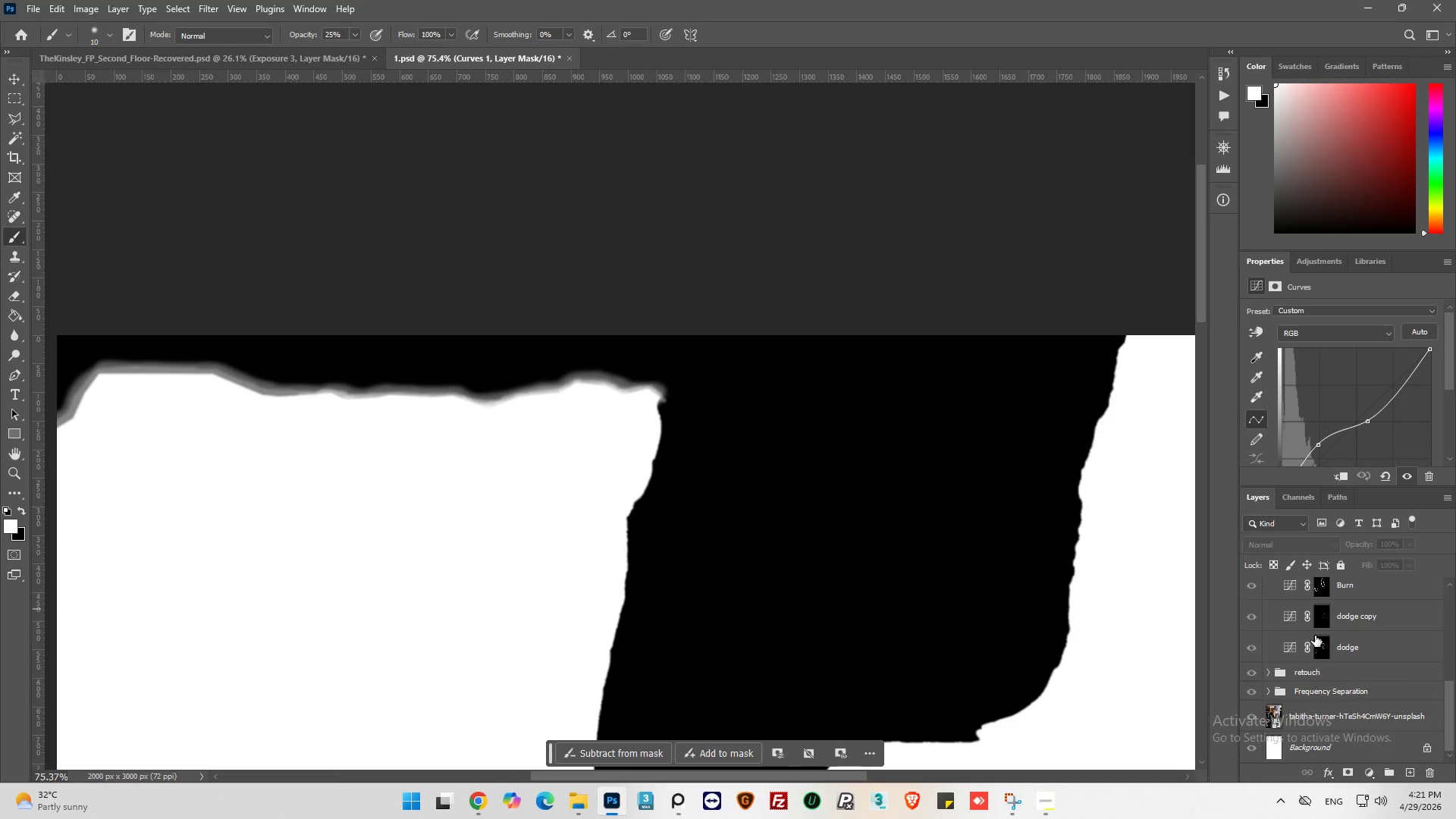 
scroll: coordinate [1315, 635], scroll_direction: down, amount: 3.0
 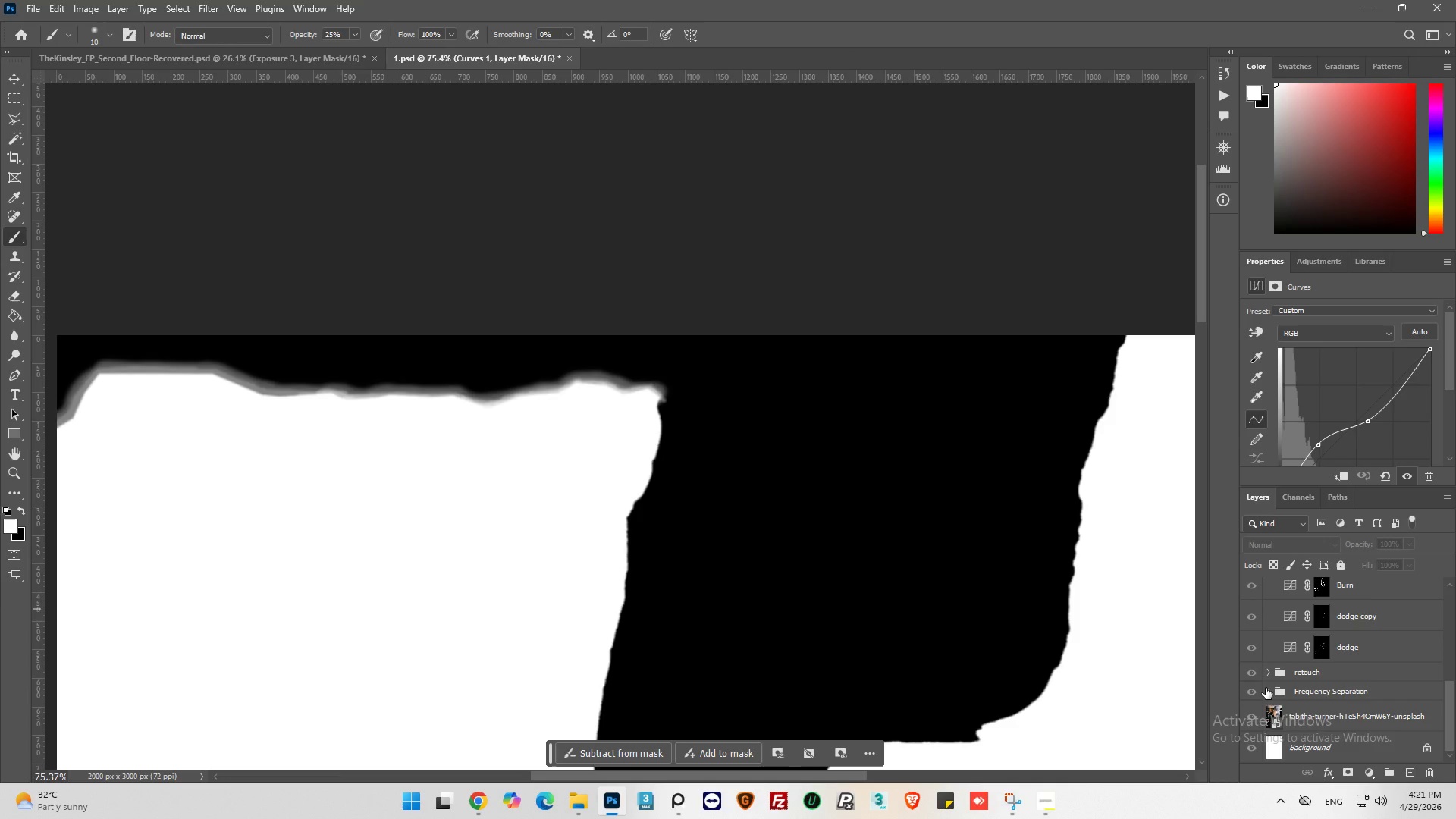 
left_click([1266, 688])
 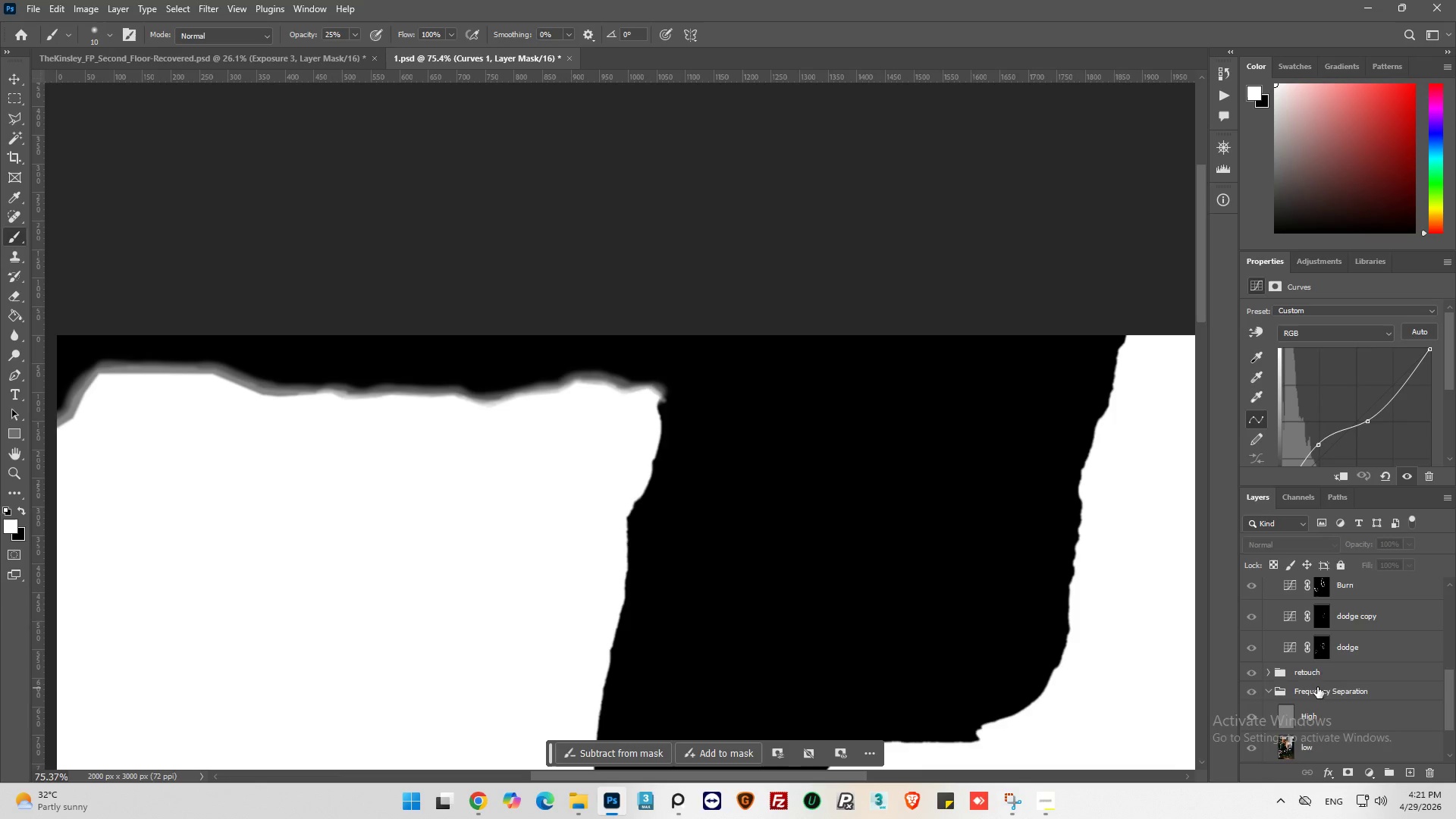 
scroll: coordinate [1317, 680], scroll_direction: down, amount: 6.0
 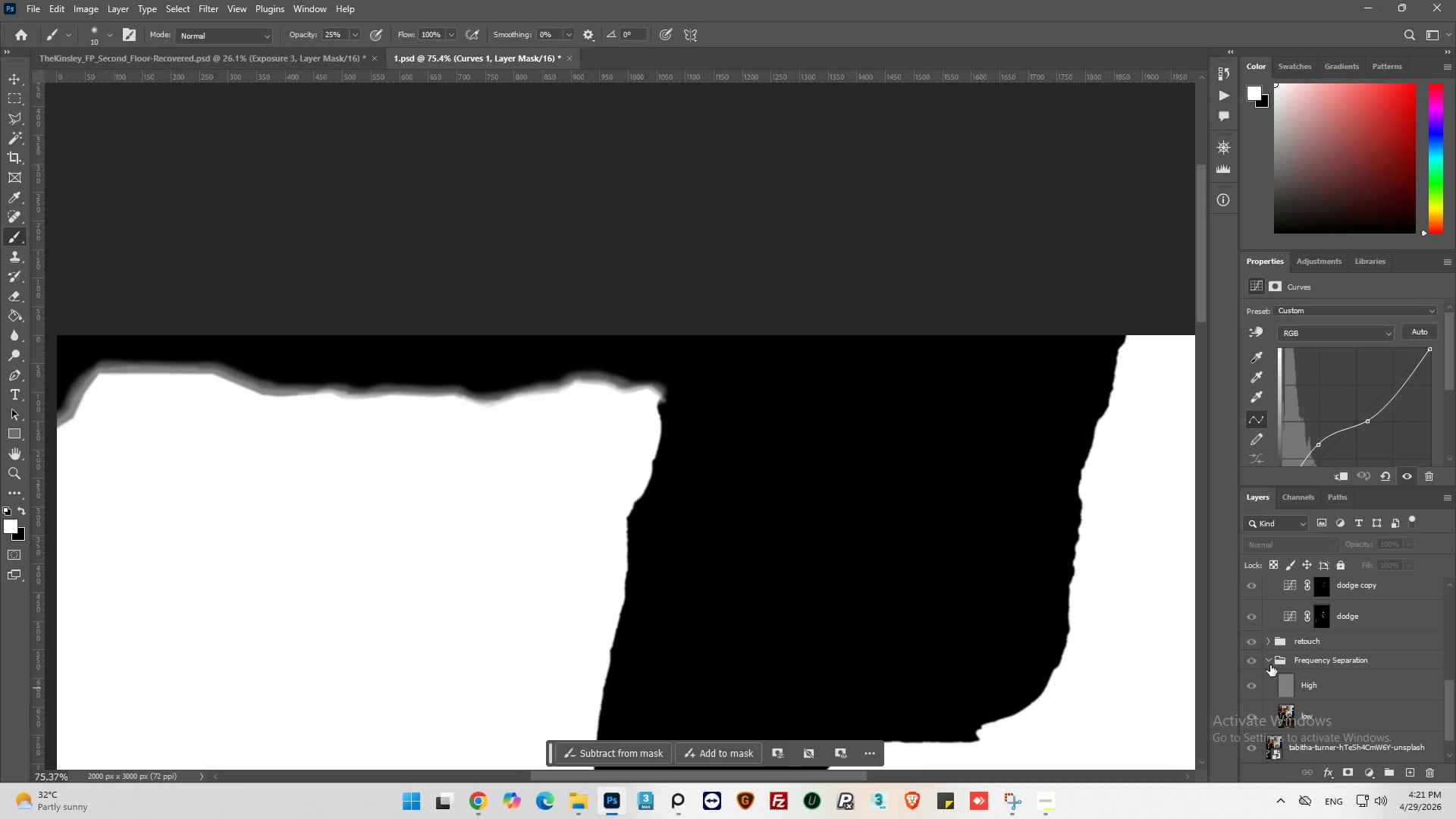 
left_click([1270, 661])
 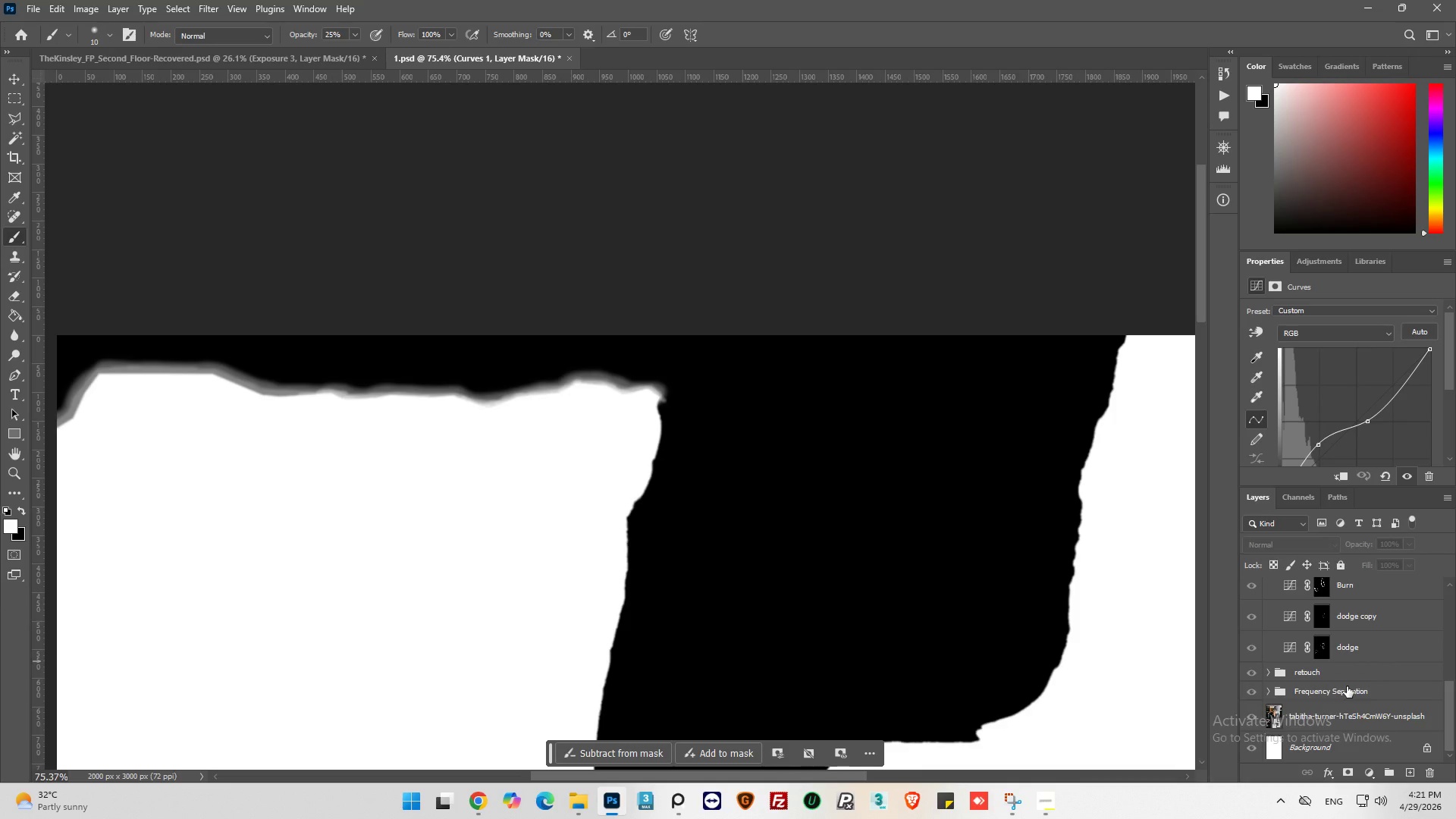 
scroll: coordinate [1264, 623], scroll_direction: up, amount: 12.0
 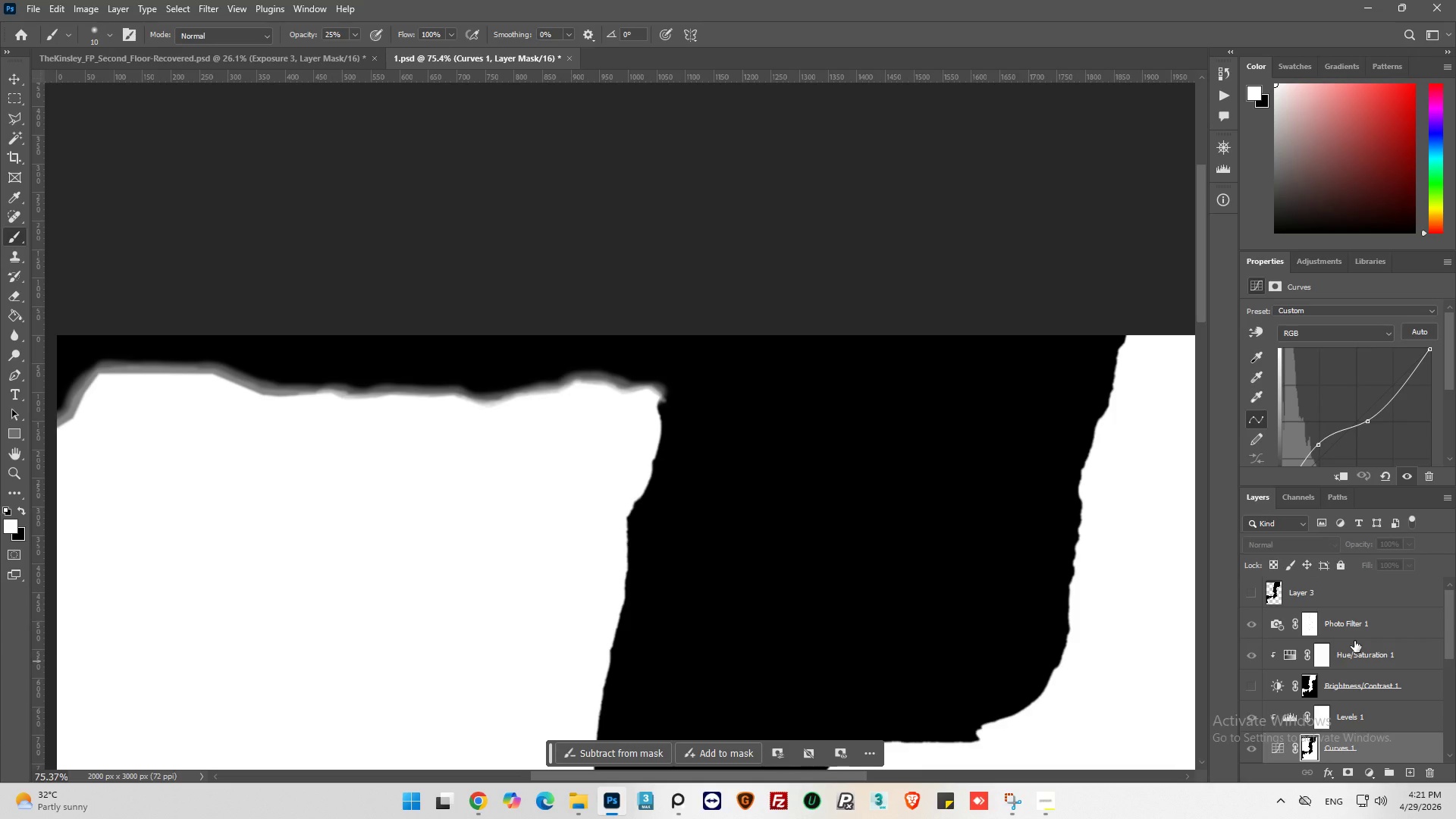 
scroll: coordinate [1357, 641], scroll_direction: down, amount: 4.0
 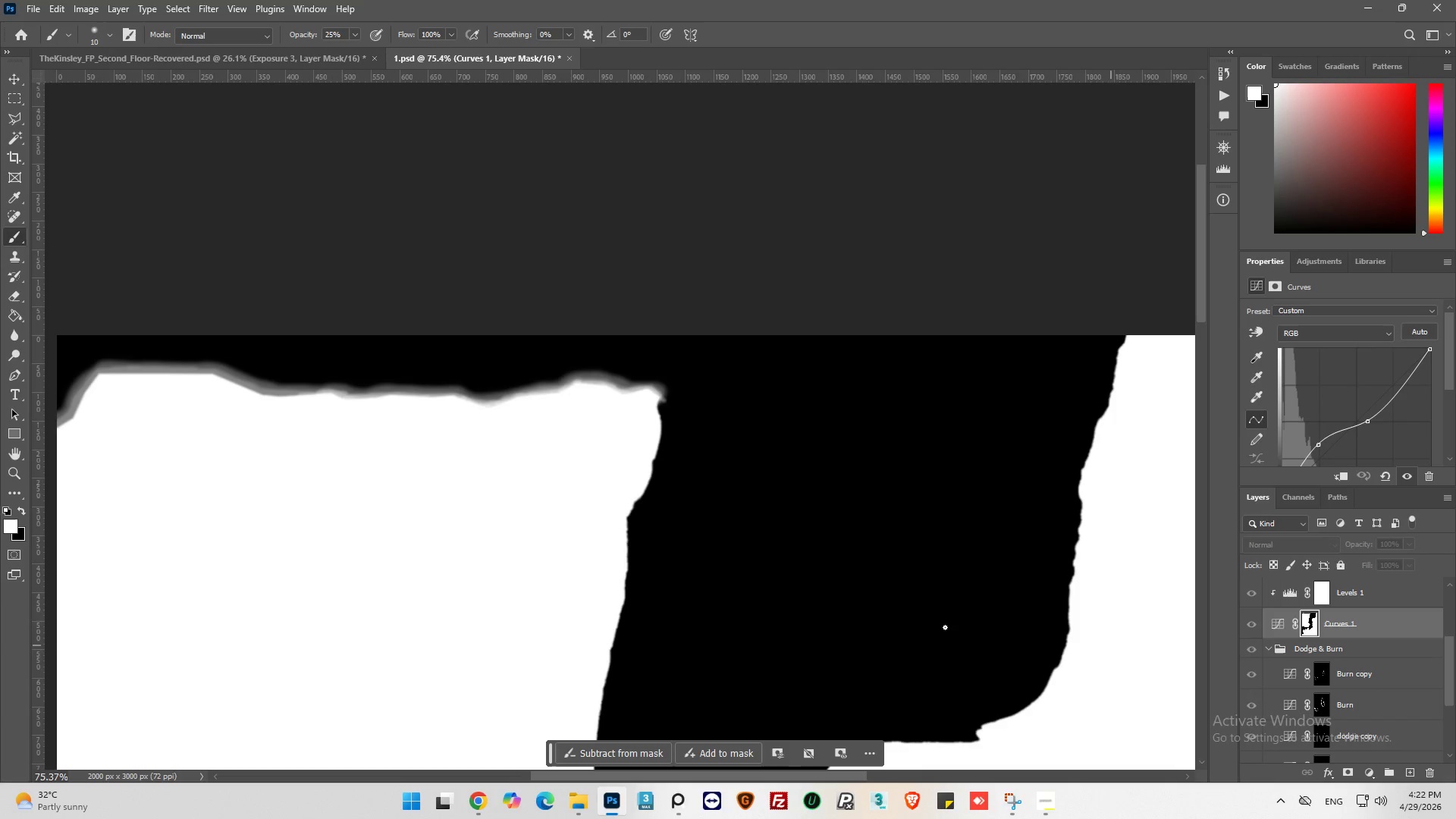 
hold_key(key=AltLeft, duration=0.47)
scroll: coordinate [758, 526], scroll_direction: down, amount: 6.0
 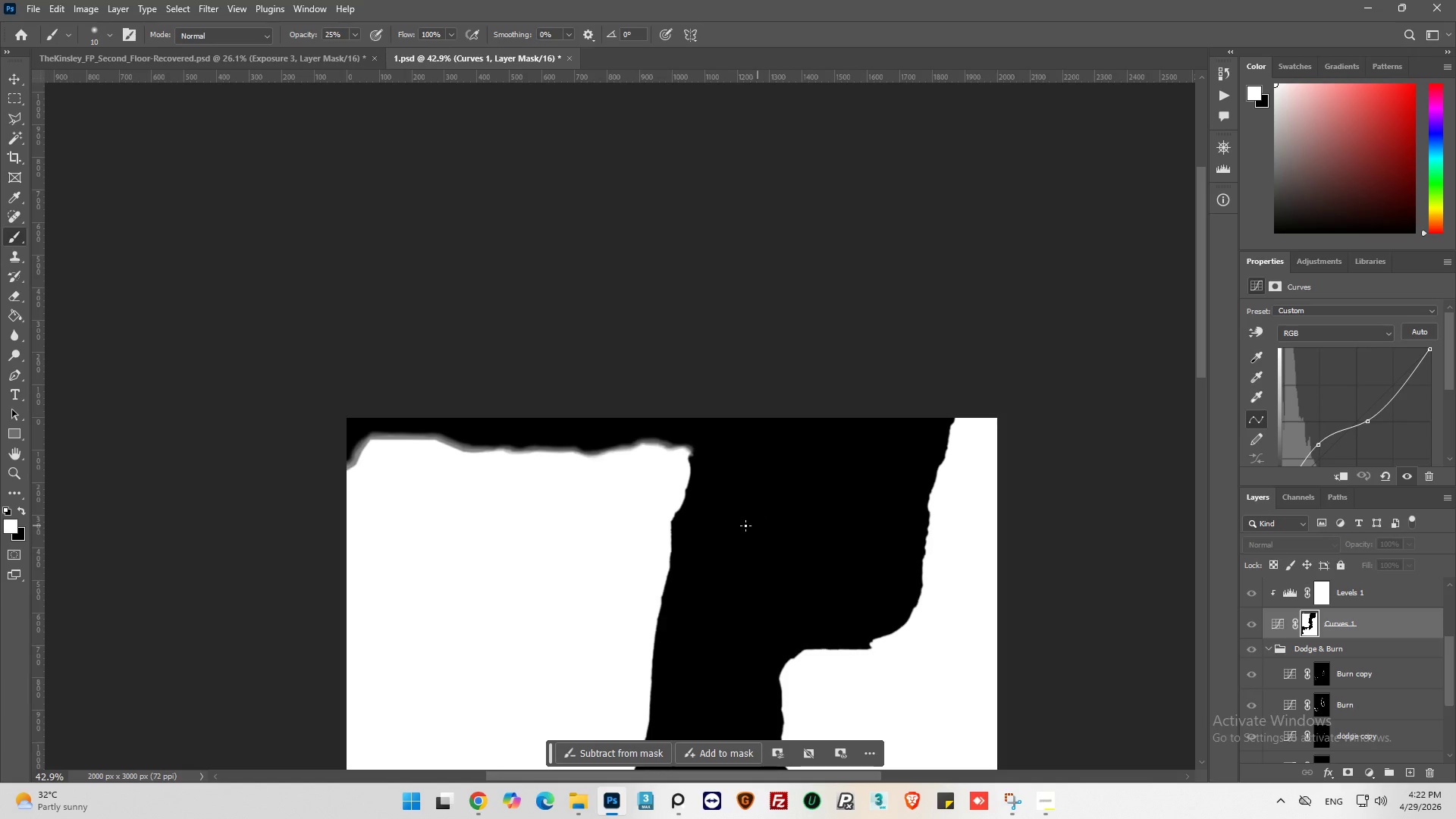 
hold_key(key=AltLeft, duration=1.47)
scroll: coordinate [347, 485], scroll_direction: up, amount: 13.0
 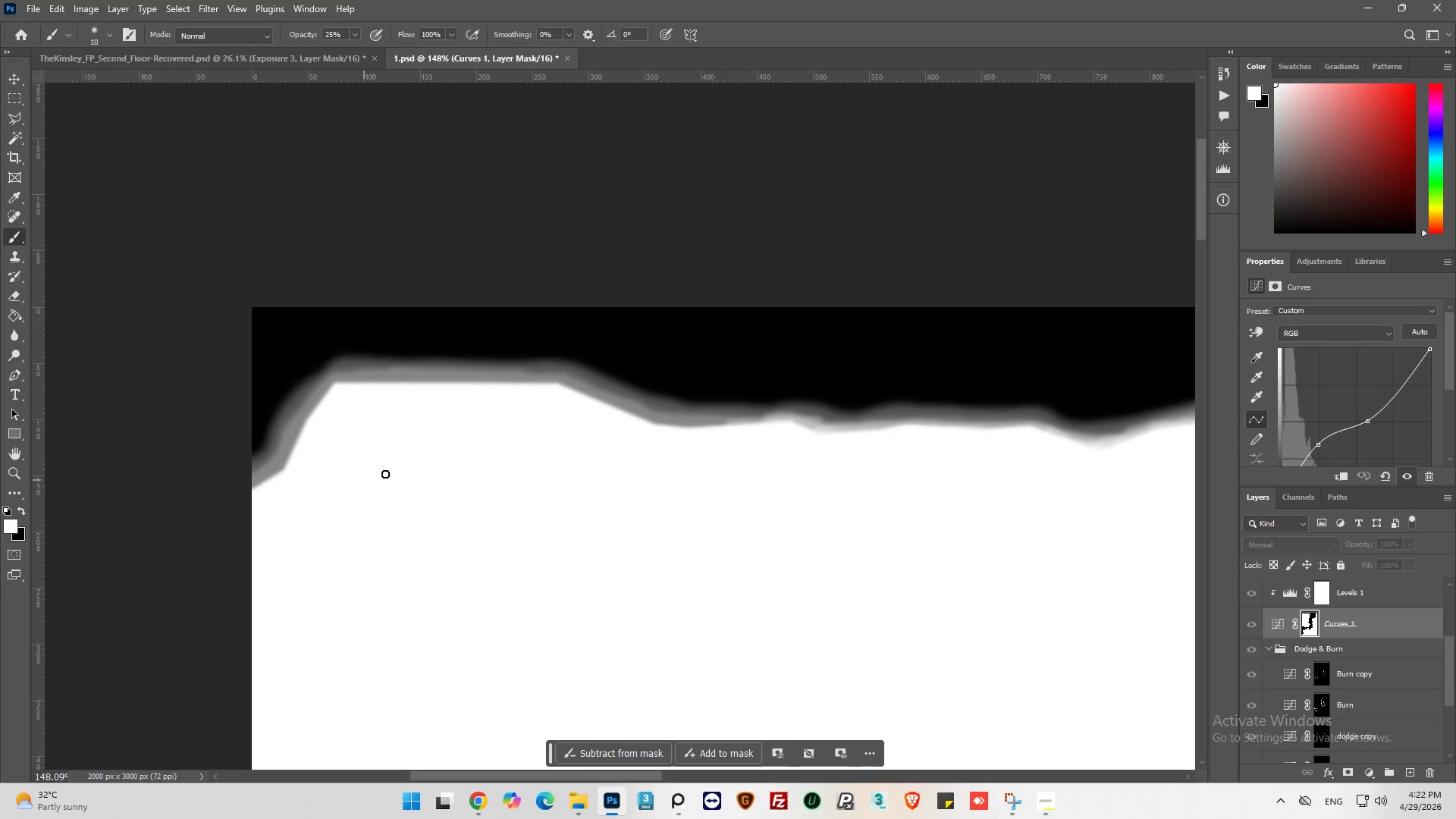 
hold_key(key=AltLeft, duration=0.38)
scroll: coordinate [509, 449], scroll_direction: up, amount: 3.0
 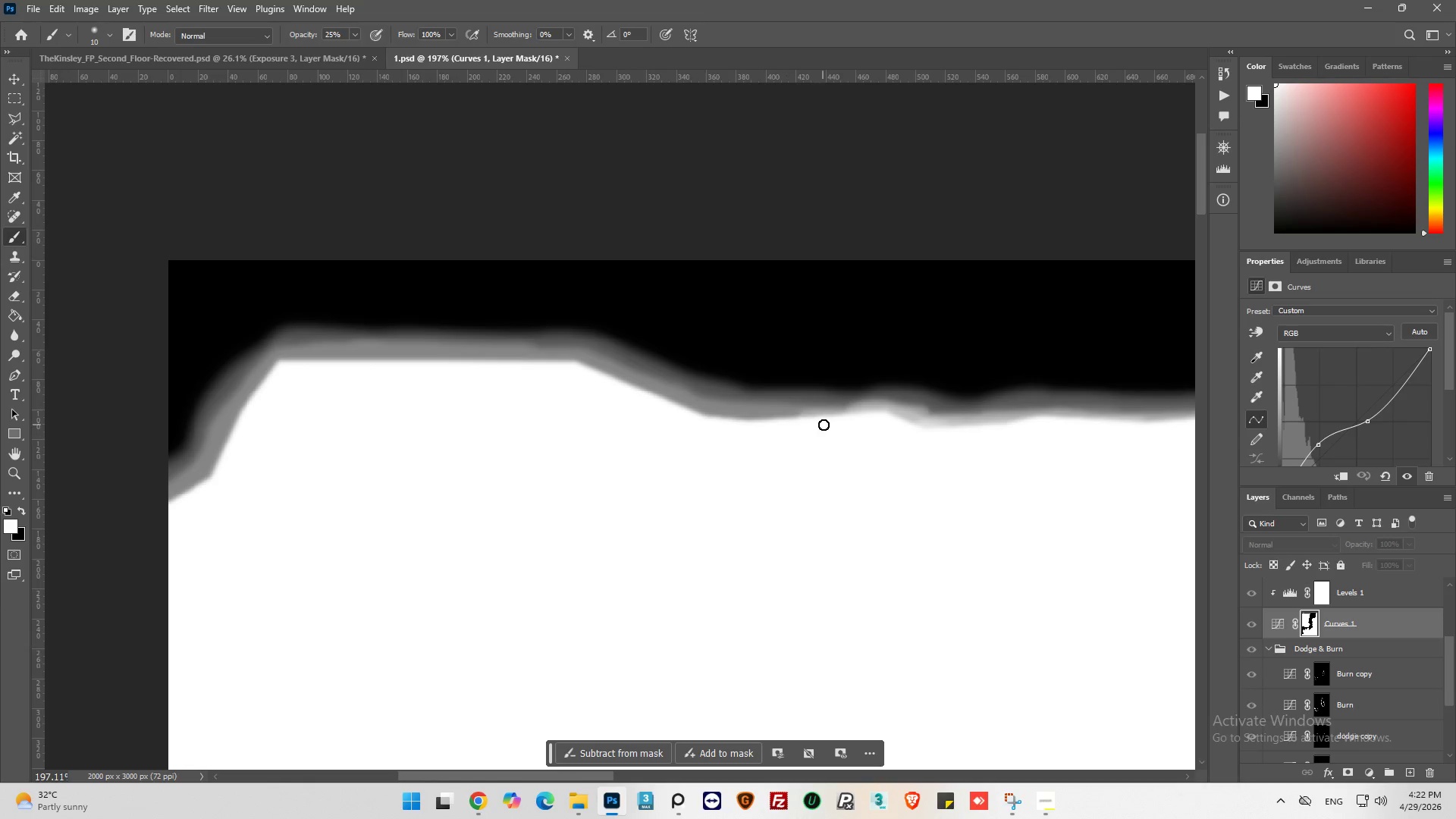 
left_click_drag(start_coordinate=[825, 425], to_coordinate=[653, 397])
 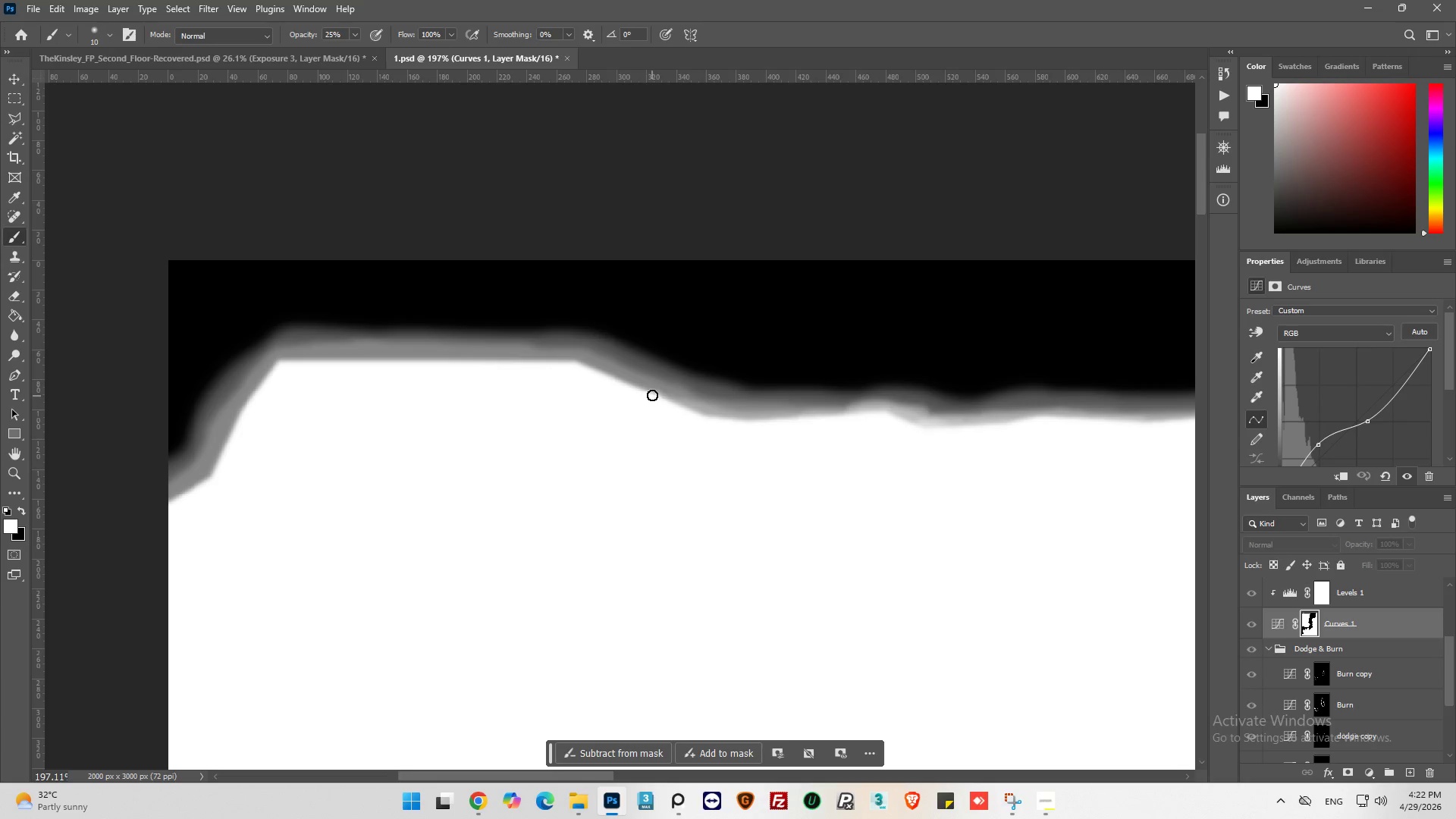 
left_click_drag(start_coordinate=[653, 394], to_coordinate=[644, 401])
 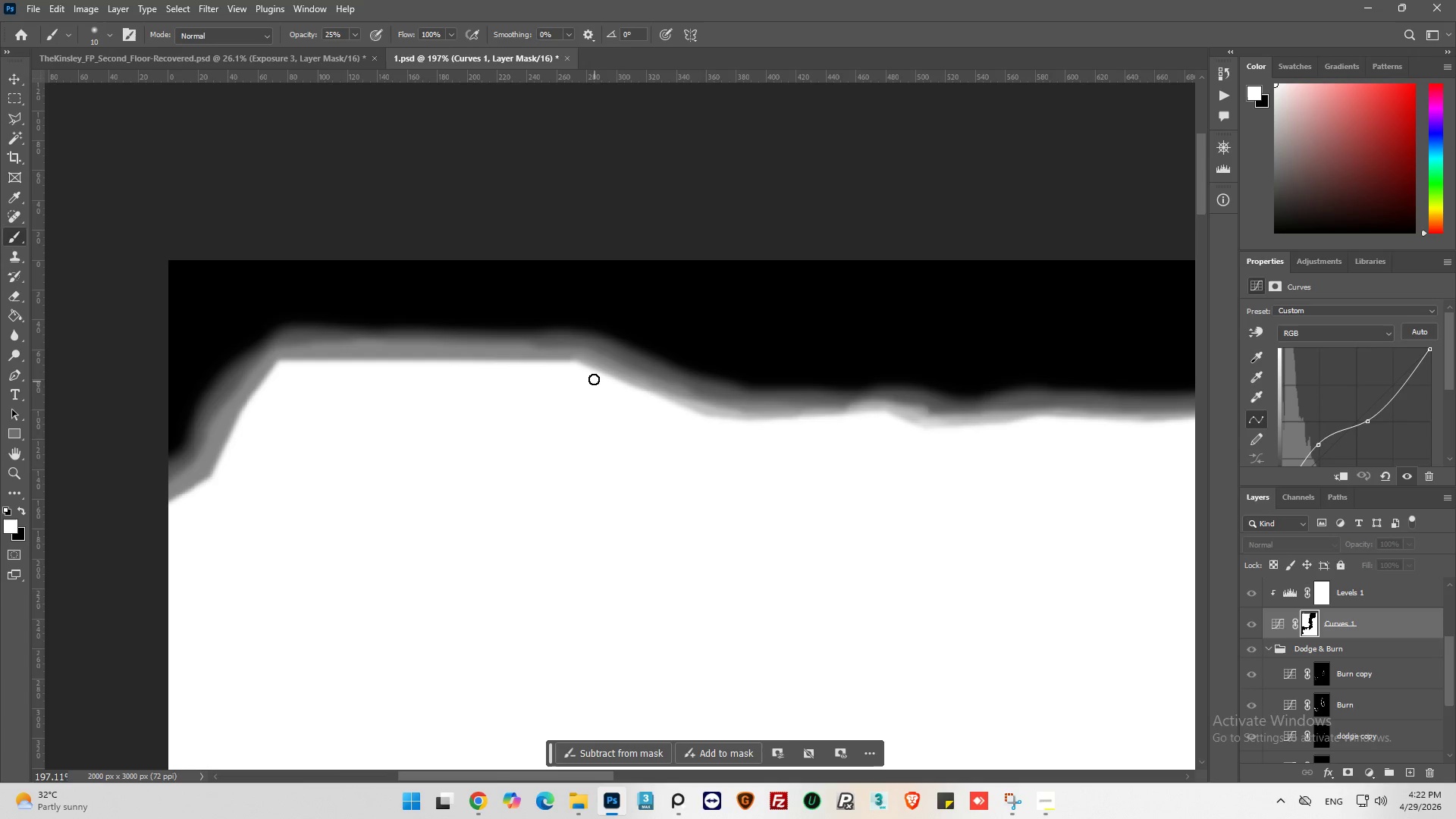 
left_click_drag(start_coordinate=[592, 377], to_coordinate=[540, 365])
 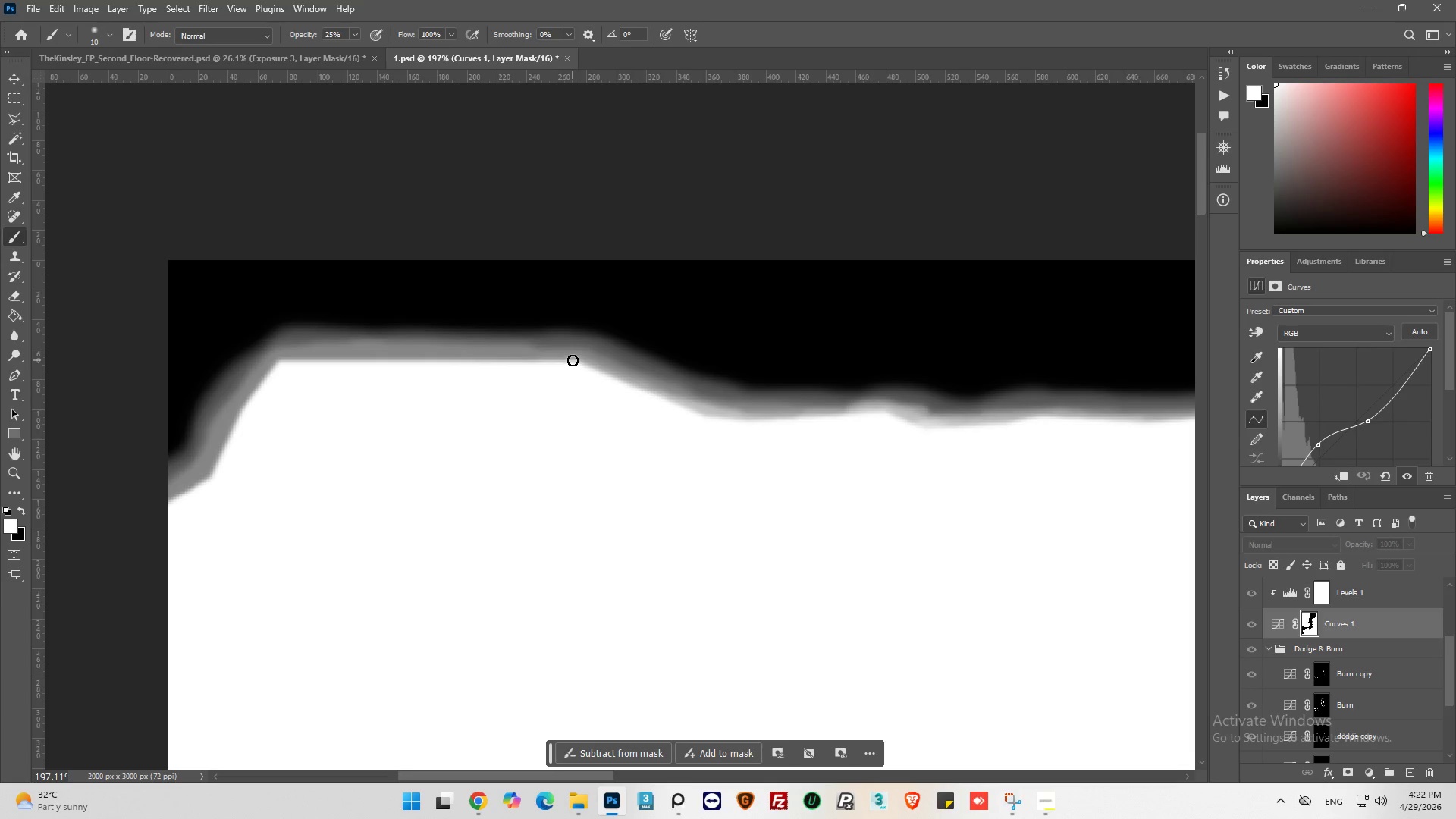 
left_click_drag(start_coordinate=[572, 360], to_coordinate=[509, 359])
 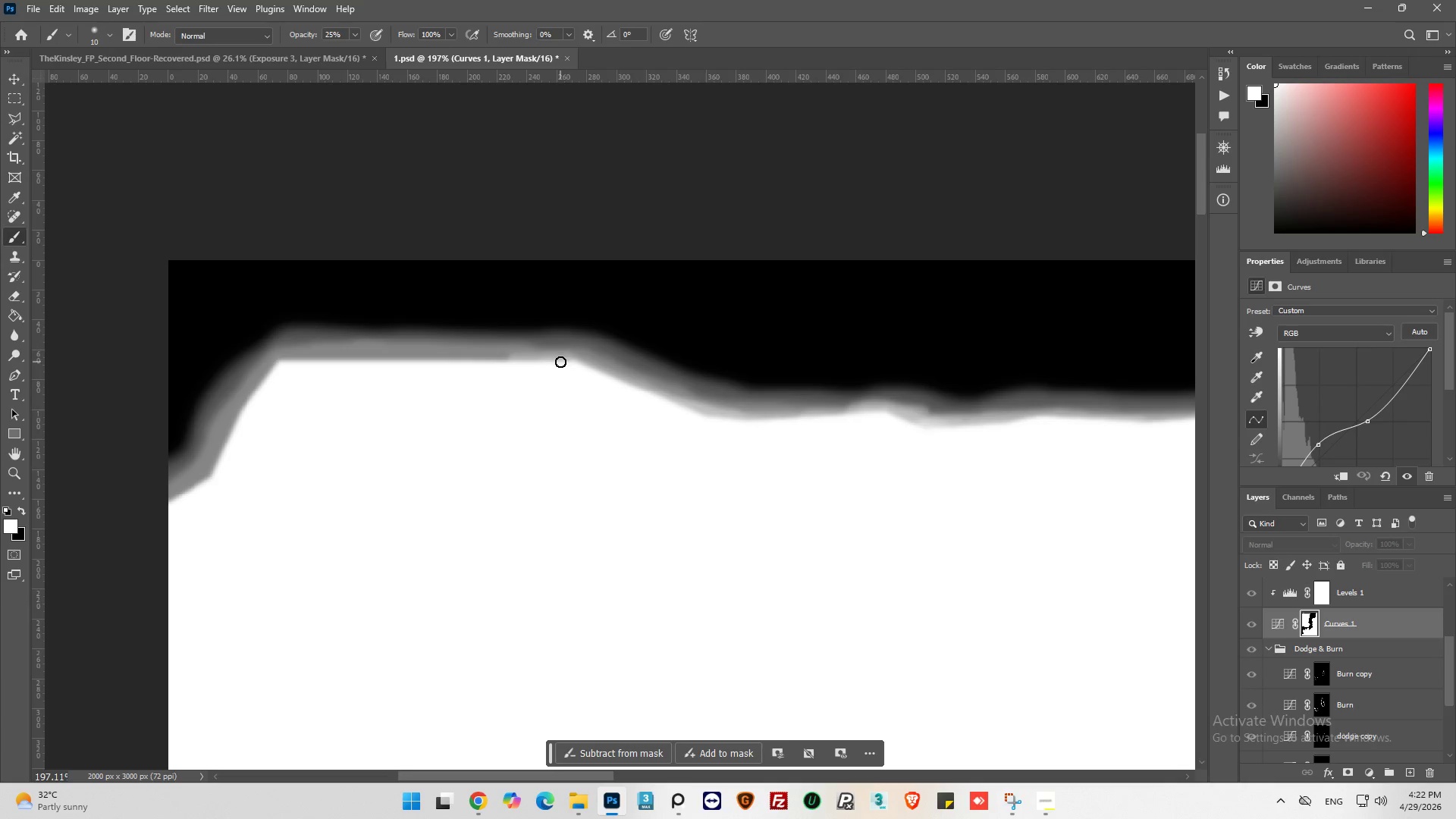 
left_click([560, 362])
 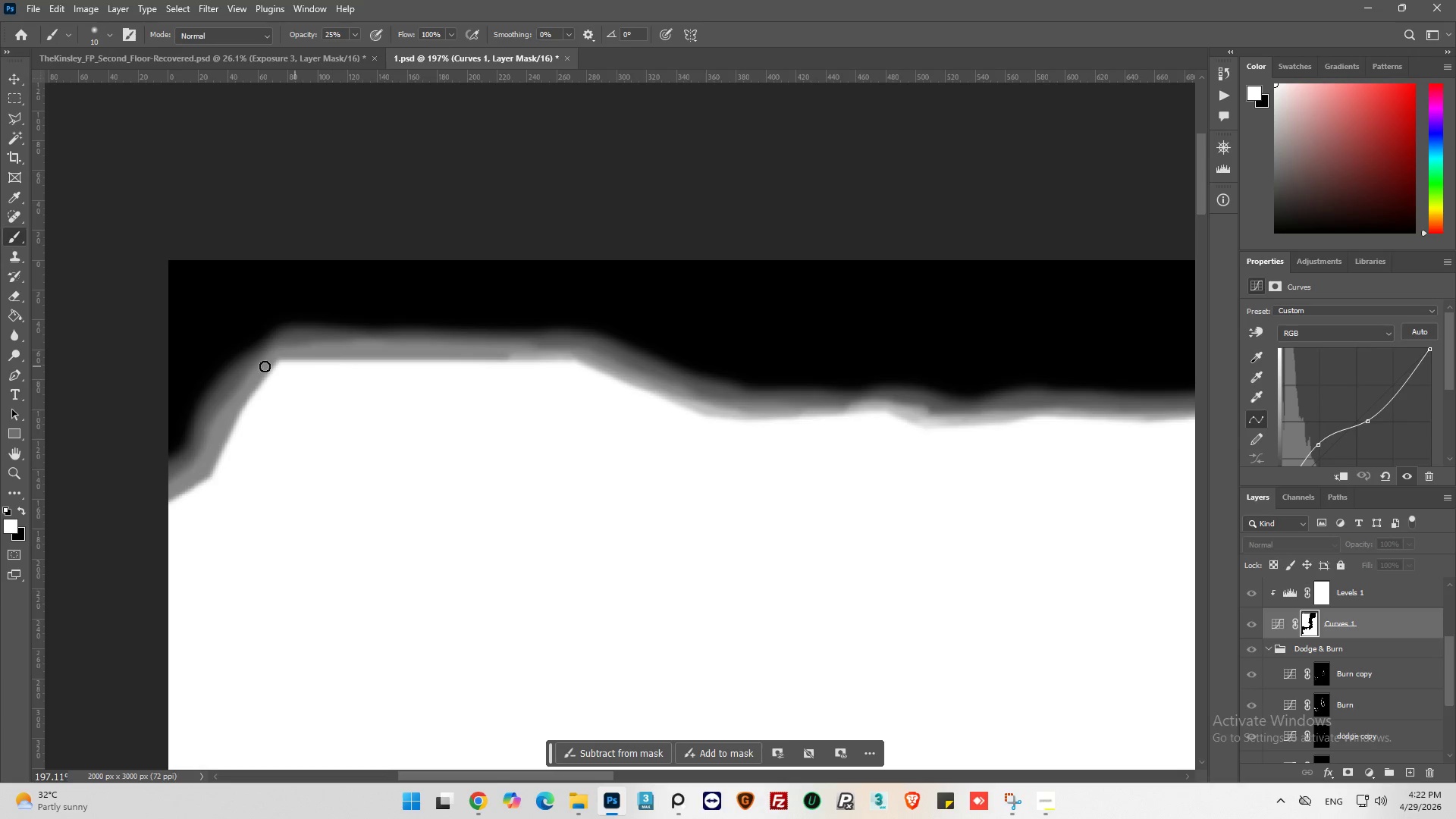 
hold_key(key=ShiftLeft, duration=0.86)
left_click_drag(start_coordinate=[278, 361], to_coordinate=[293, 361])
 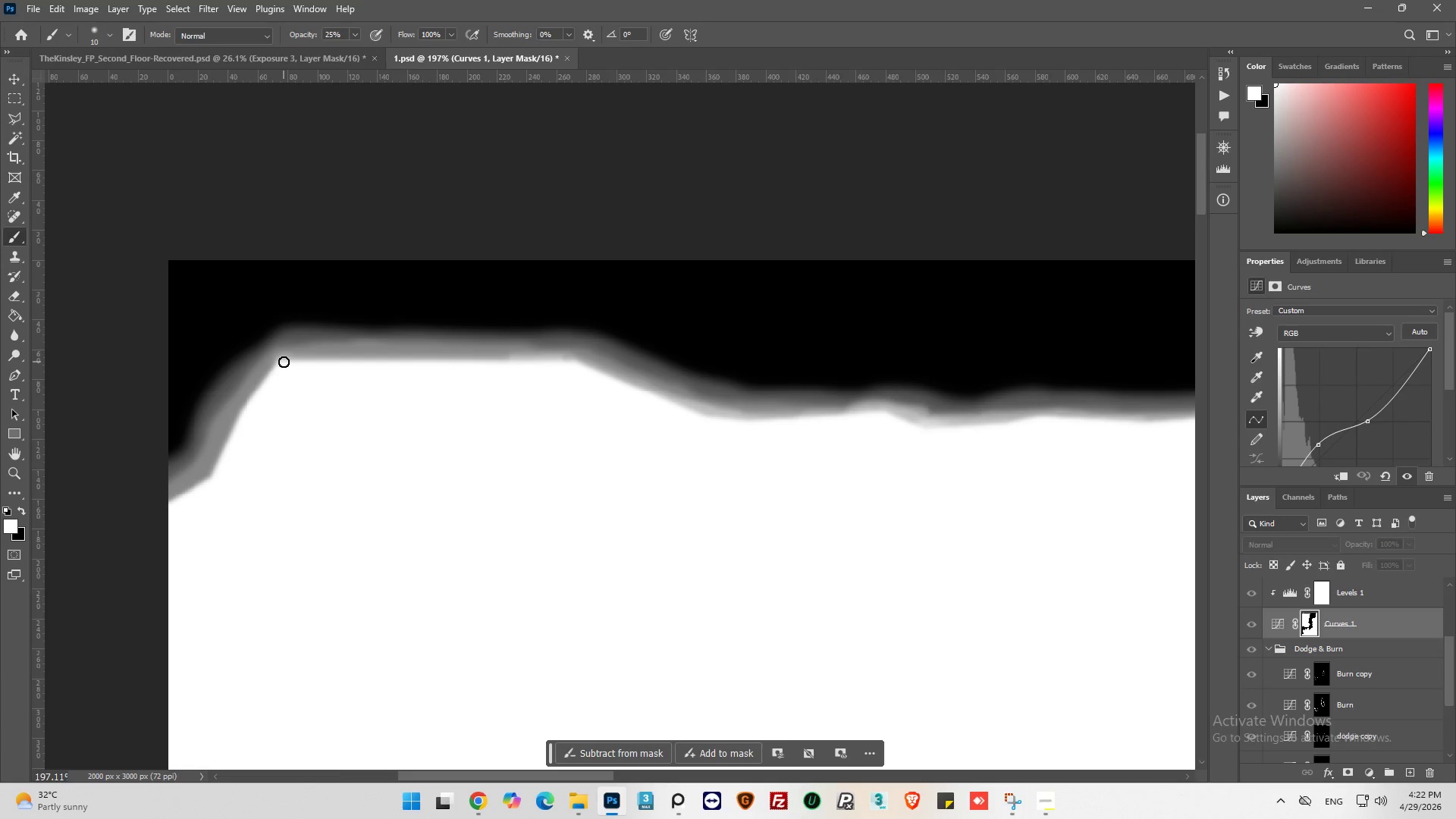 
hold_key(key=ShiftLeft, duration=0.75)
left_click([573, 365])
 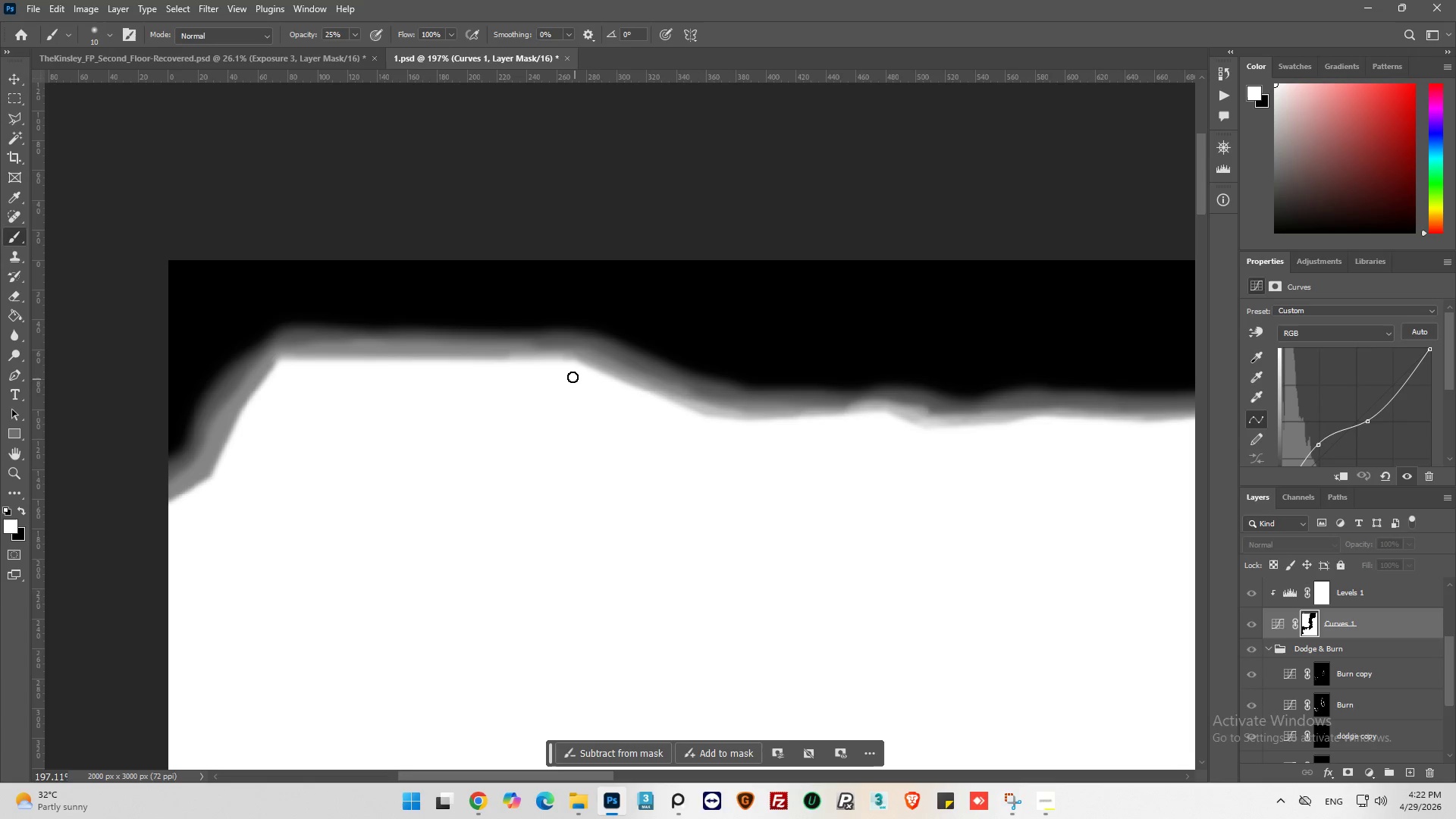 
left_click_drag(start_coordinate=[573, 377], to_coordinate=[486, 403])
 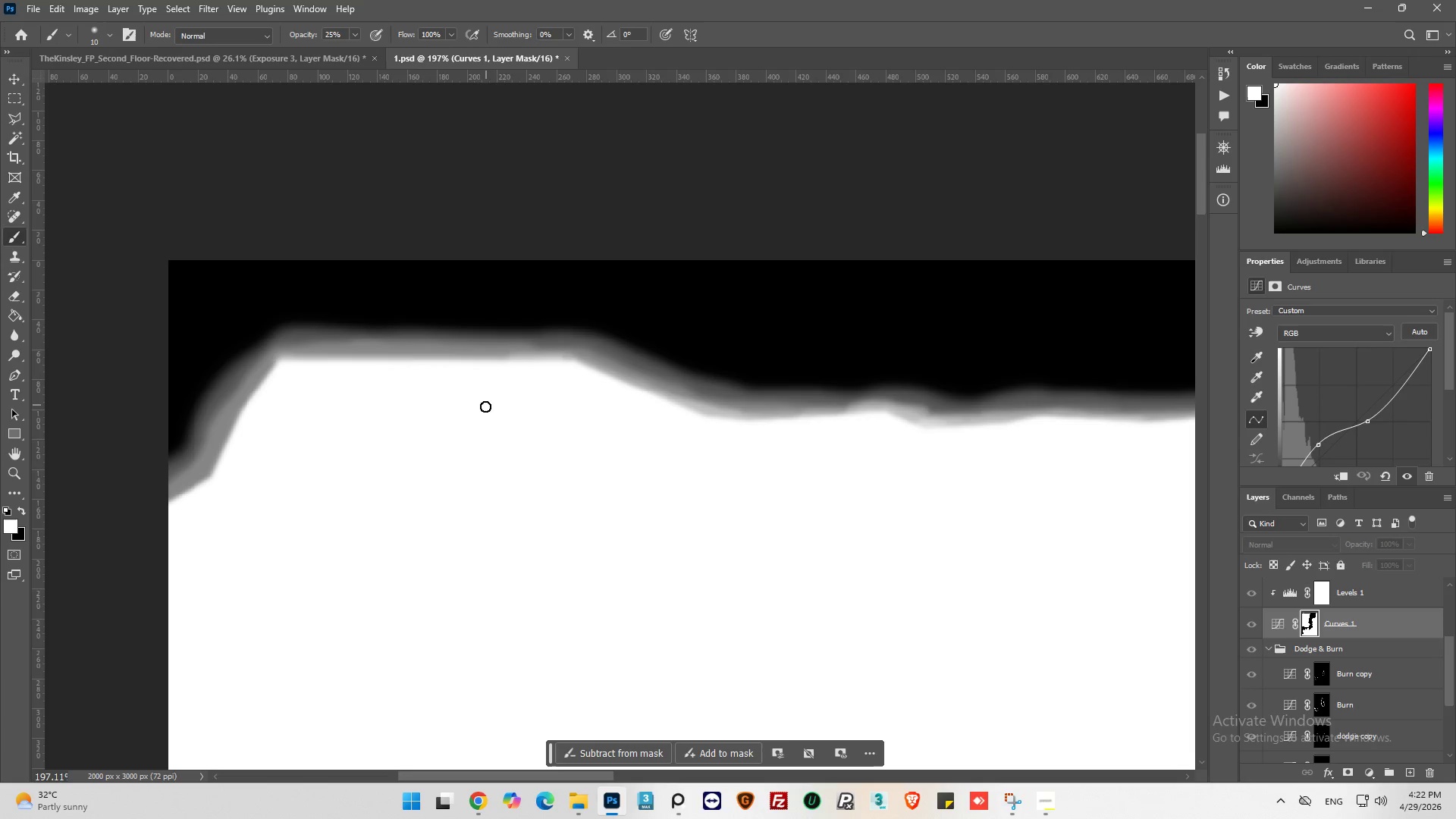 
hold_key(key=ShiftLeft, duration=0.64)
left_click_drag(start_coordinate=[326, 508], to_coordinate=[444, 491])
 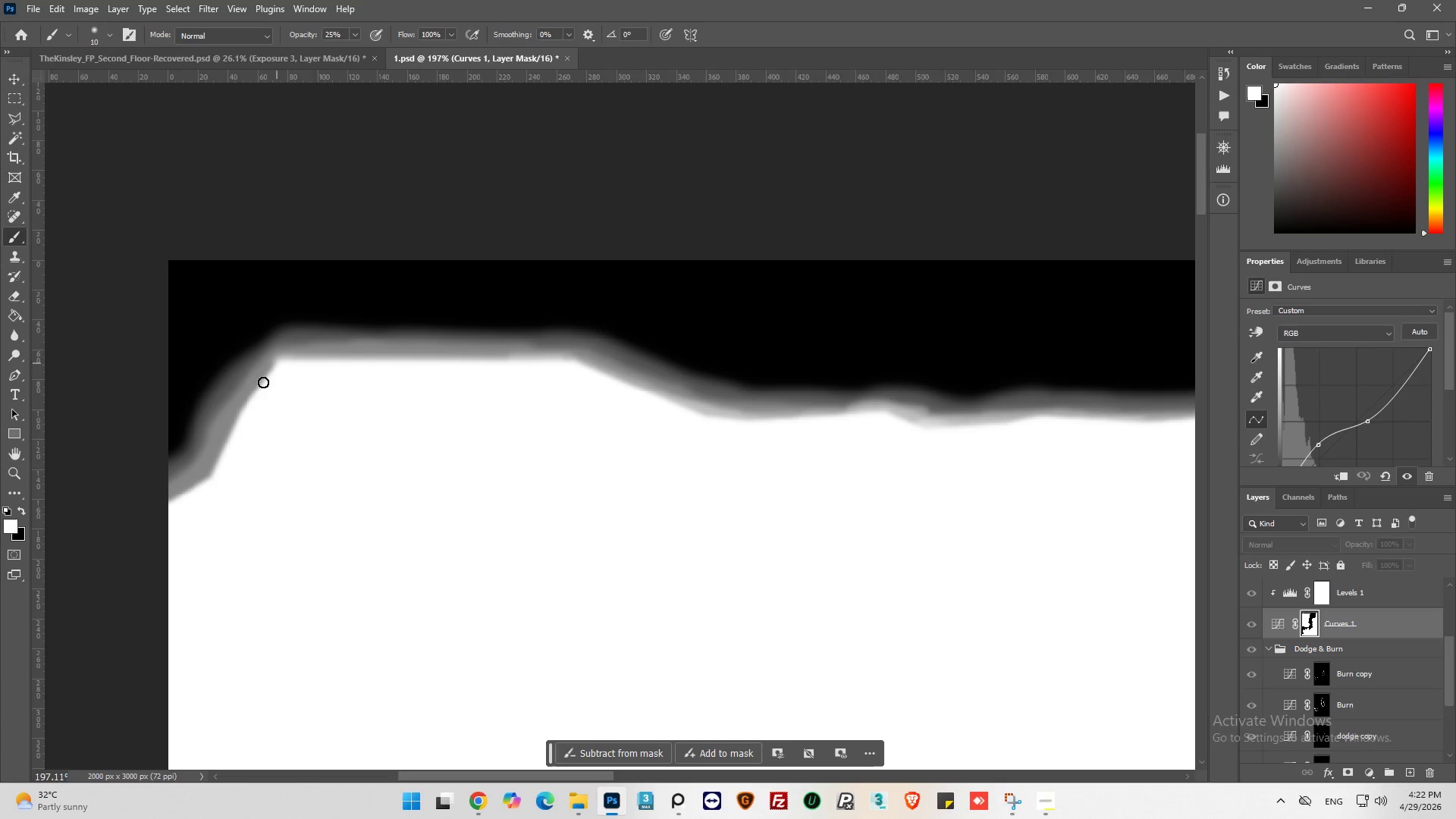 
left_click_drag(start_coordinate=[271, 367], to_coordinate=[232, 486])
 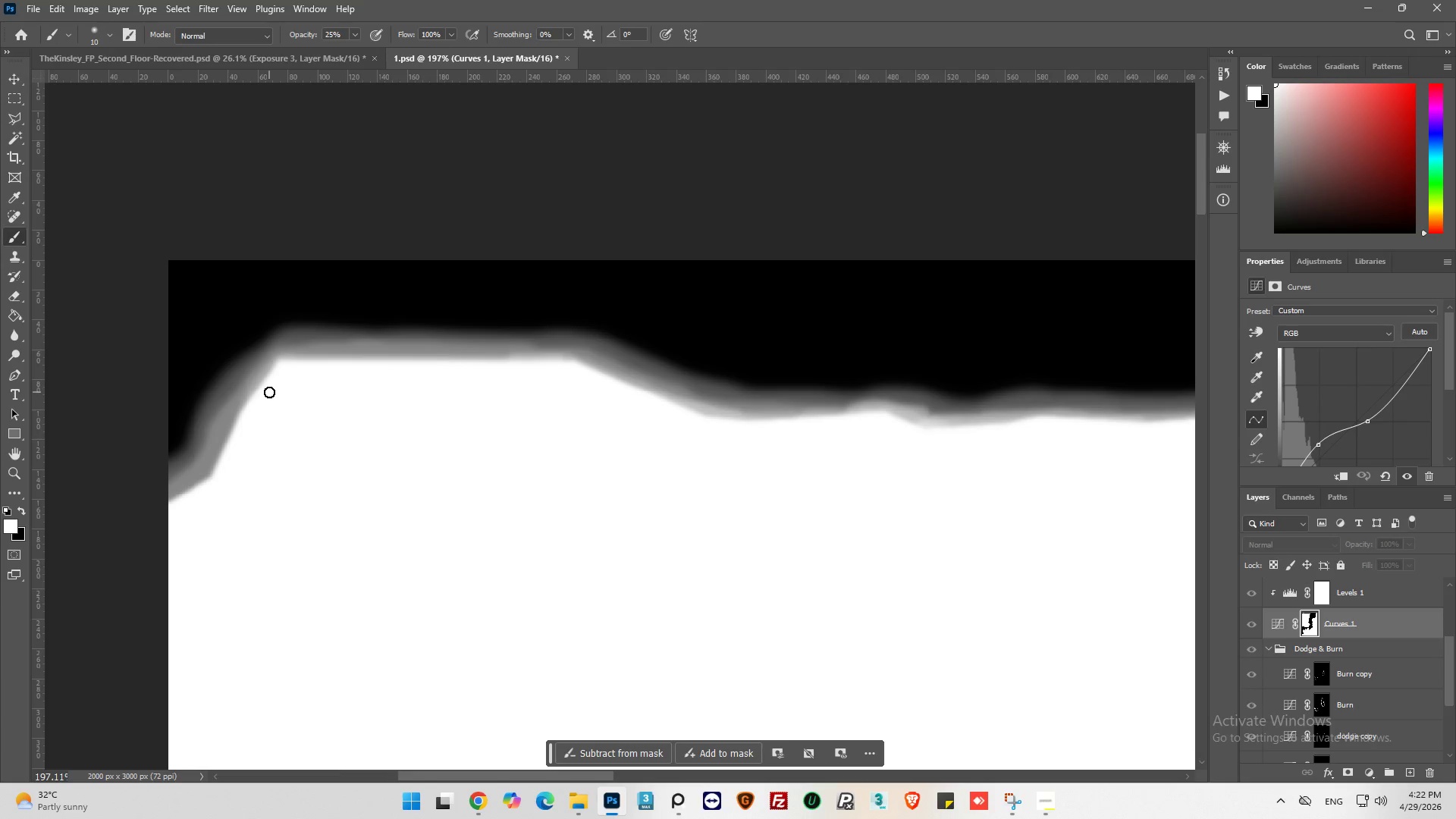 
left_click_drag(start_coordinate=[262, 391], to_coordinate=[221, 472])
 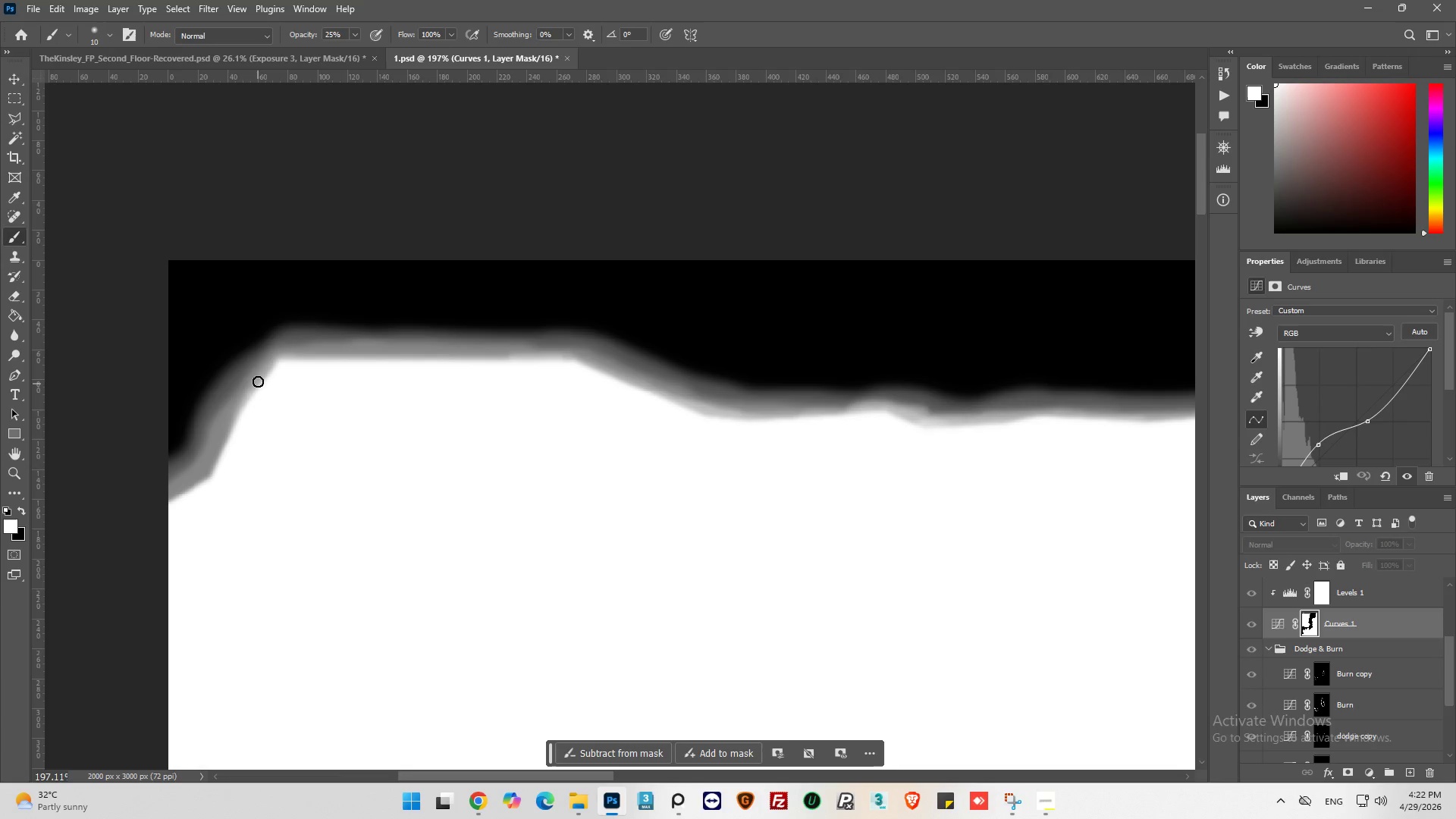 
left_click_drag(start_coordinate=[258, 381], to_coordinate=[216, 485])
 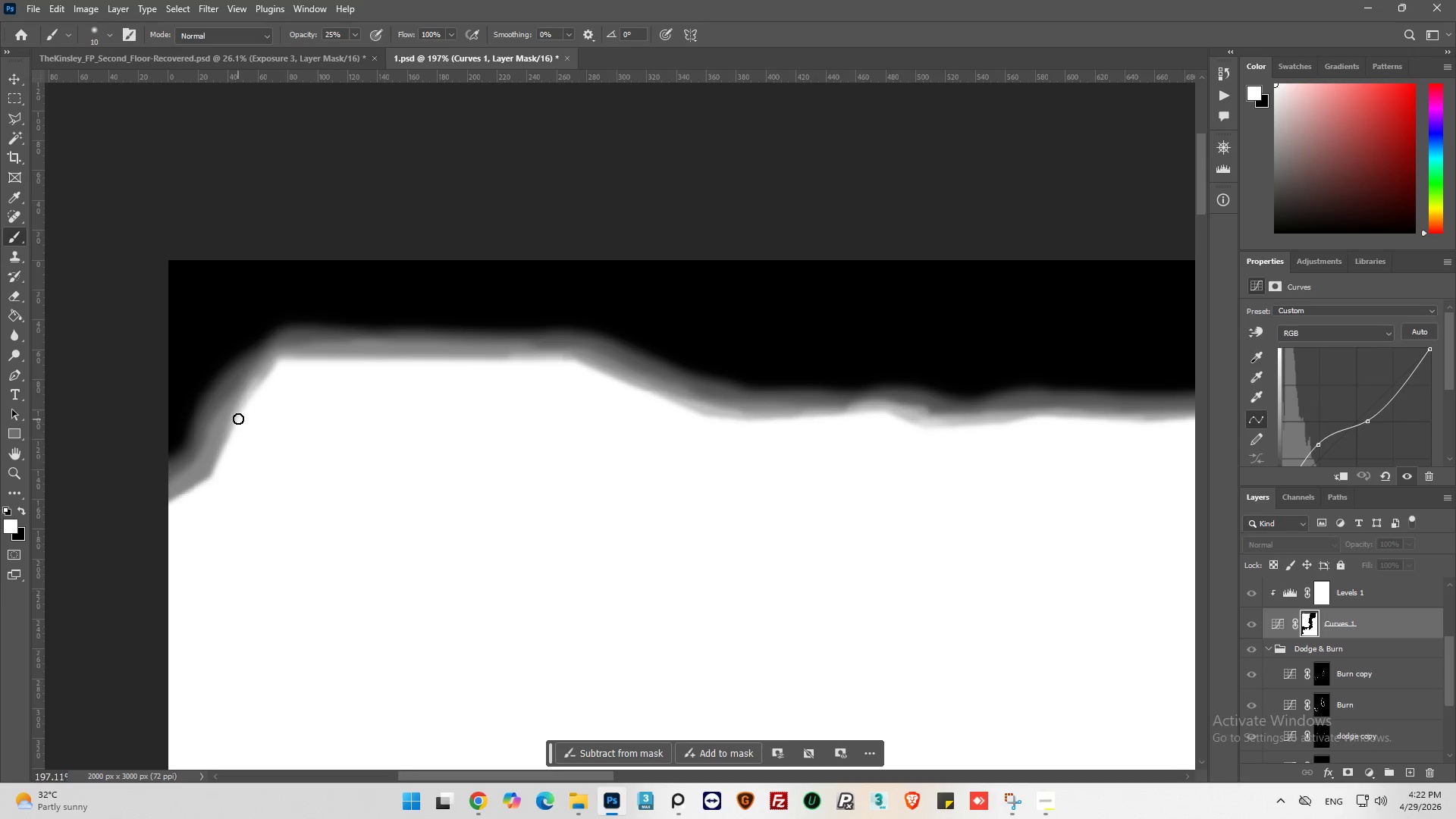 
left_click_drag(start_coordinate=[238, 419], to_coordinate=[136, 507])
 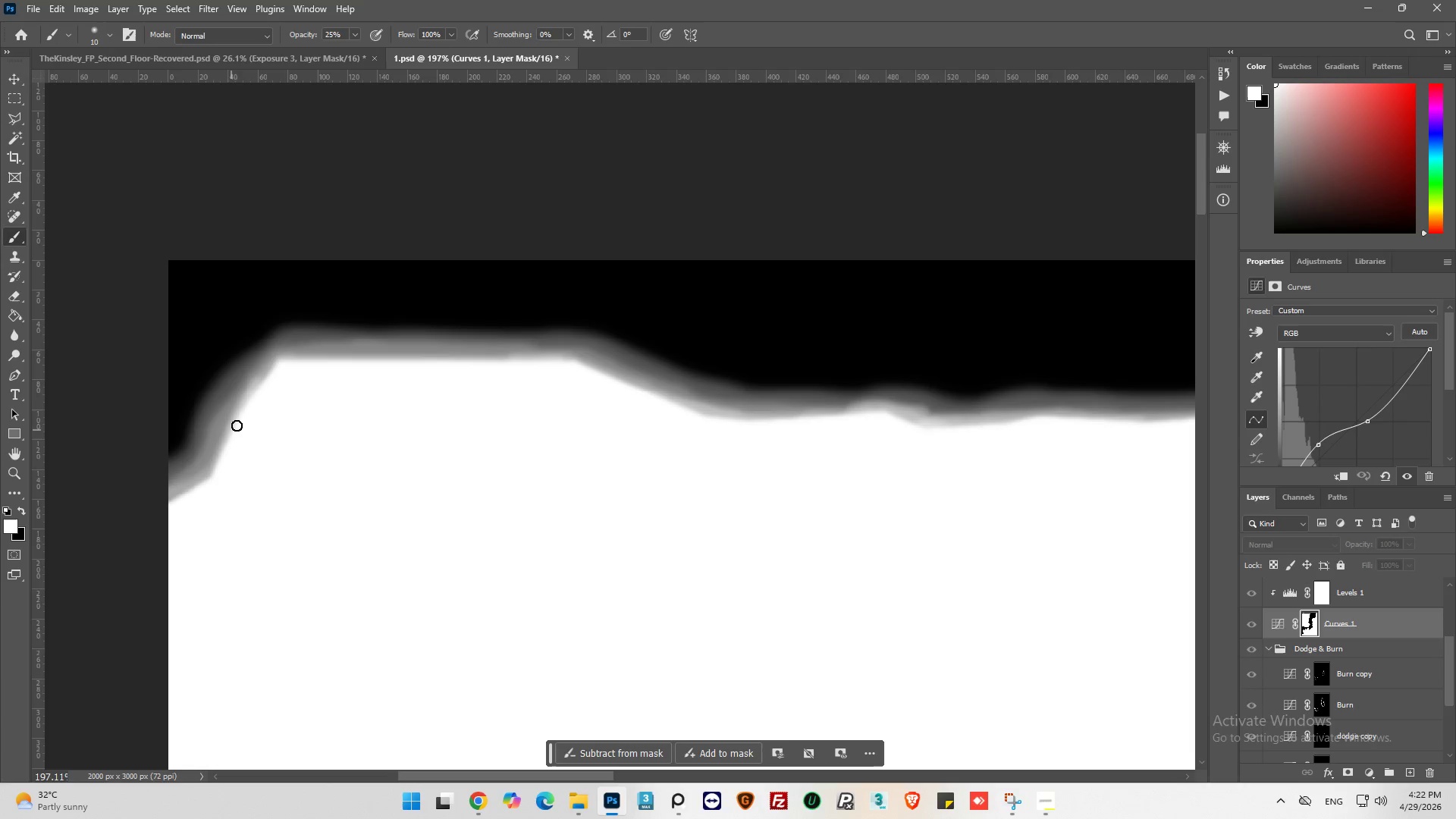 
left_click_drag(start_coordinate=[232, 426], to_coordinate=[168, 505])
 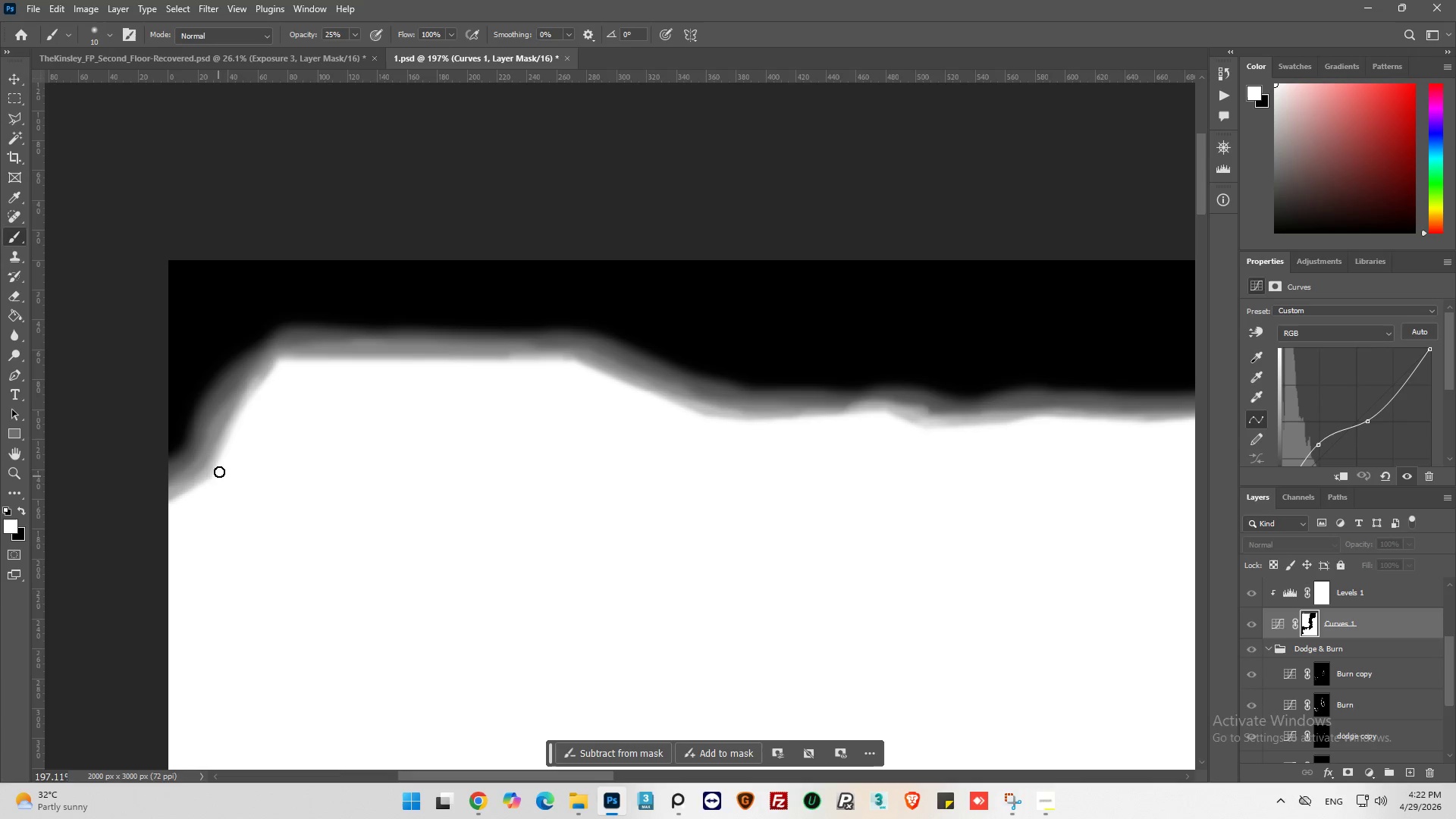 
left_click_drag(start_coordinate=[219, 471], to_coordinate=[179, 490])
 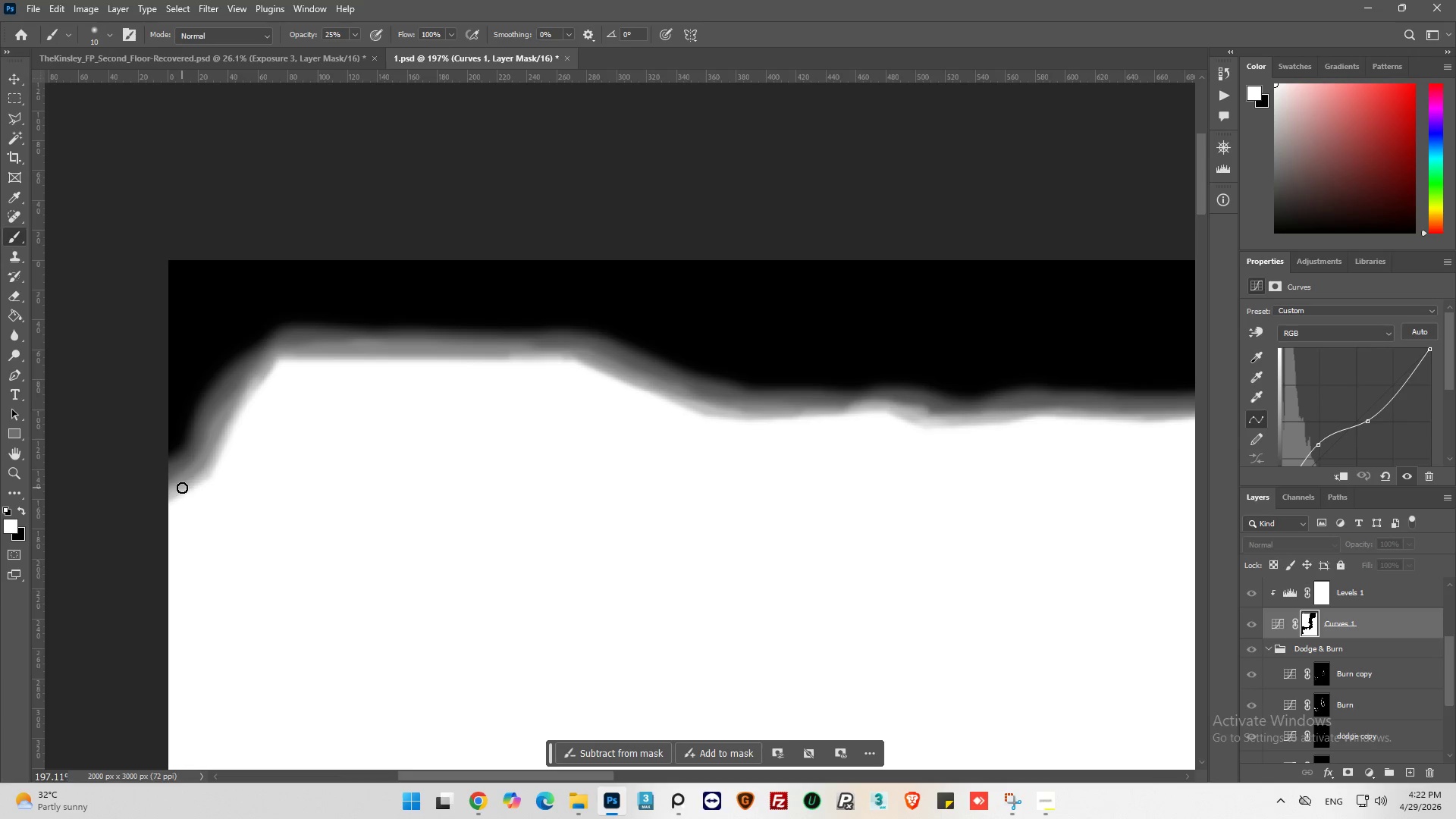 
left_click_drag(start_coordinate=[182, 488], to_coordinate=[278, 359])
 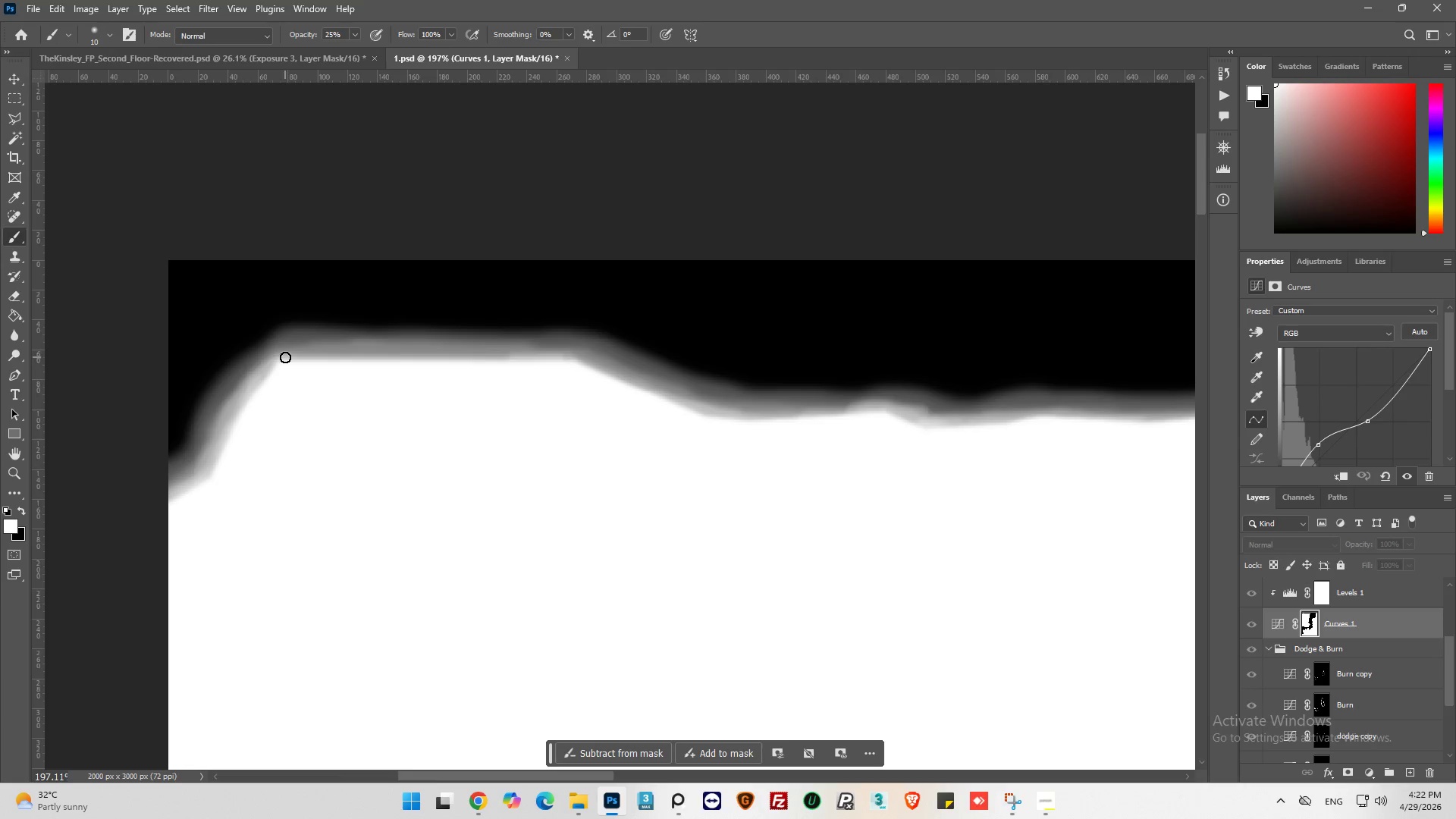 
left_click_drag(start_coordinate=[285, 357], to_coordinate=[226, 435])
 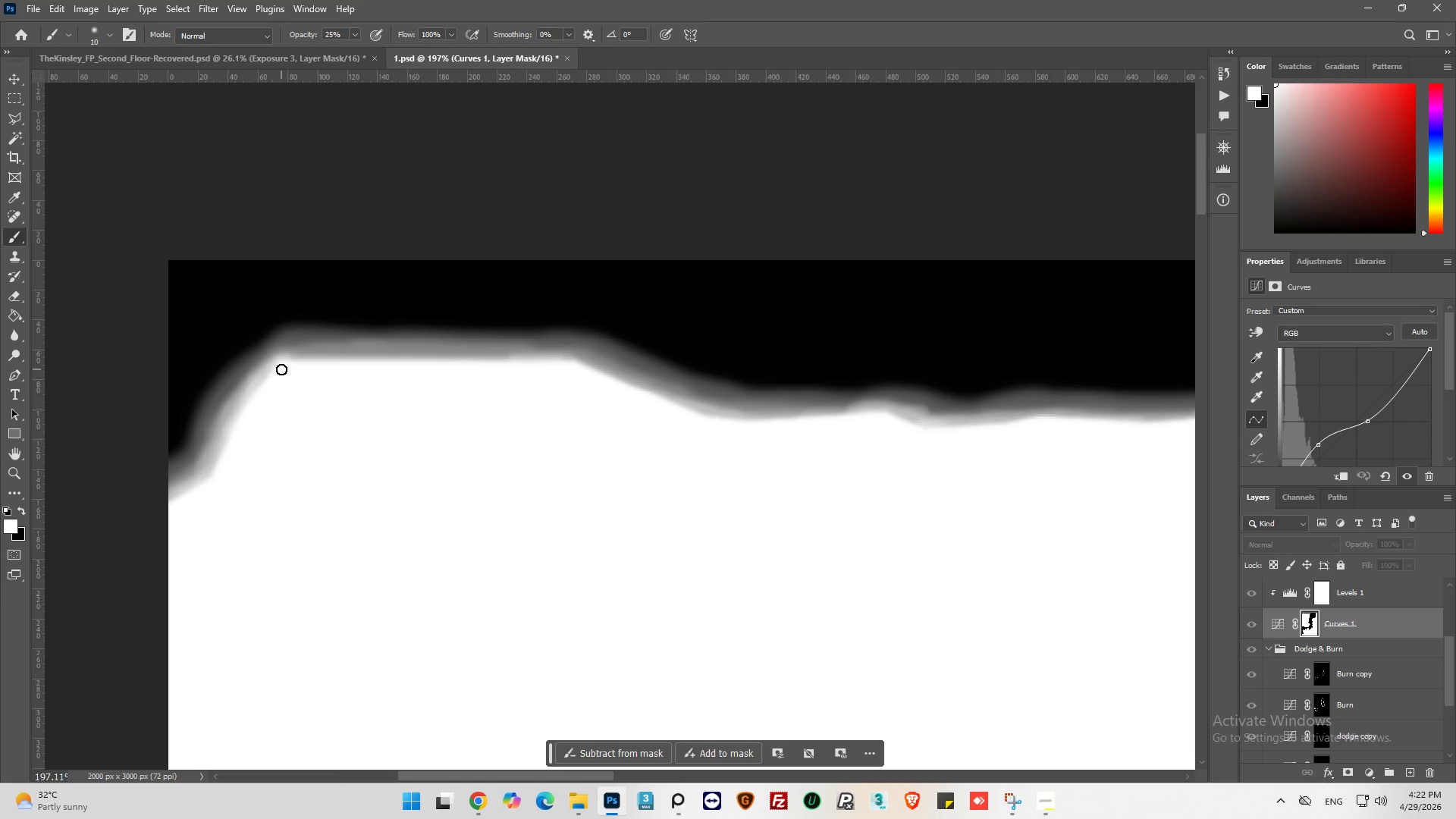 
left_click_drag(start_coordinate=[281, 369], to_coordinate=[241, 441])
 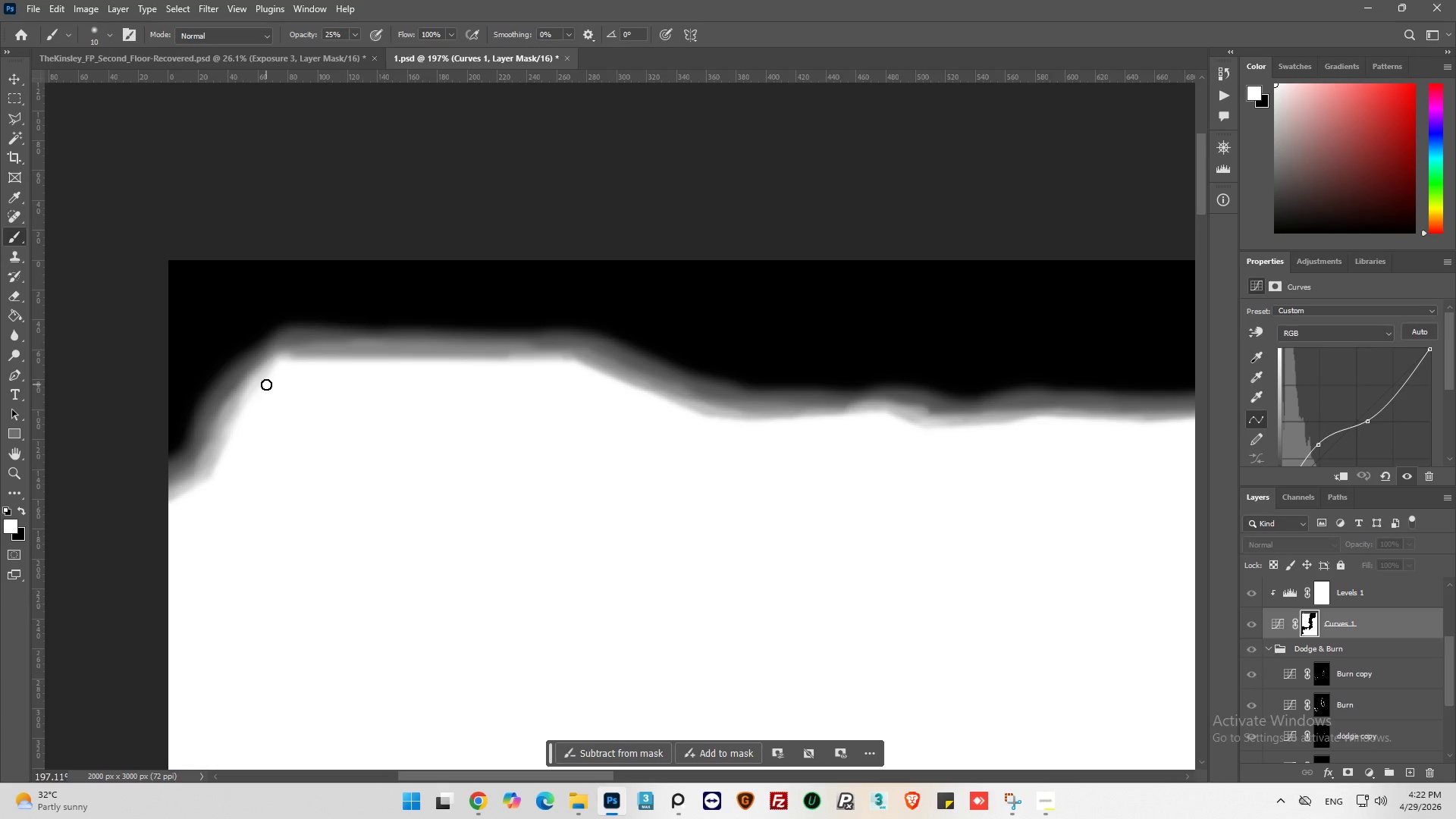 
left_click_drag(start_coordinate=[266, 384], to_coordinate=[221, 457])
 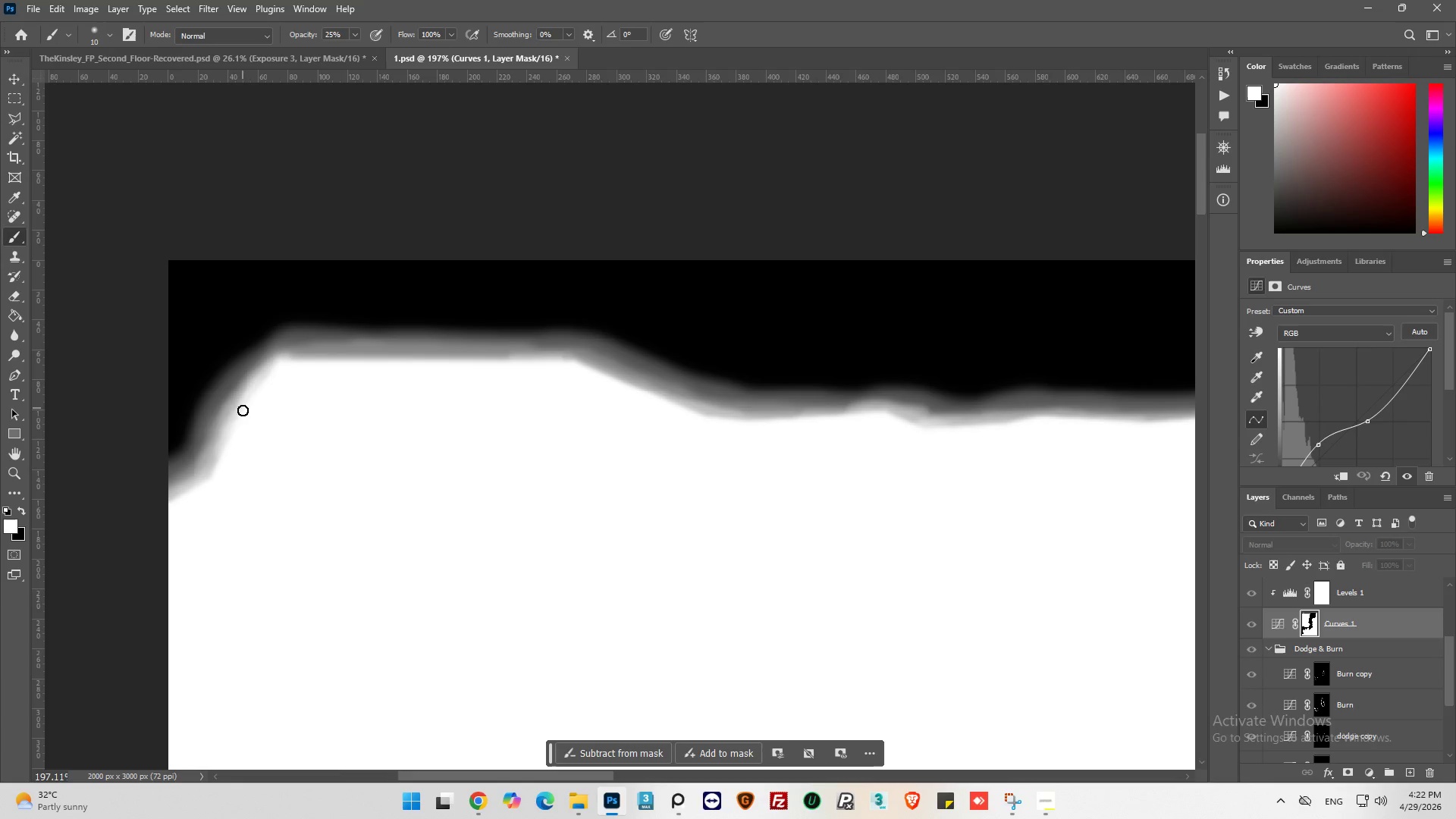 
left_click_drag(start_coordinate=[243, 409], to_coordinate=[212, 485])
 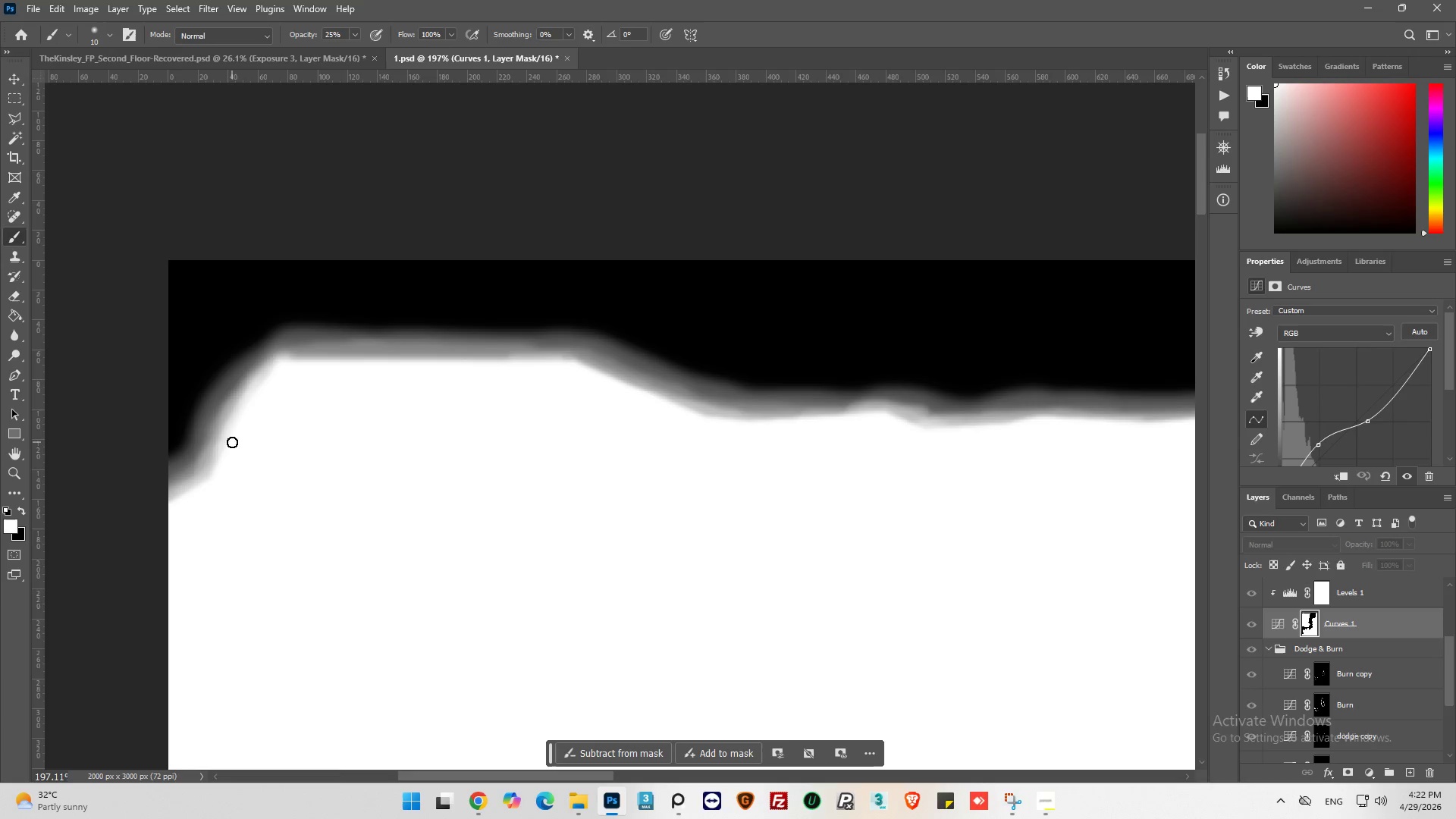 
left_click_drag(start_coordinate=[227, 445], to_coordinate=[206, 486])
 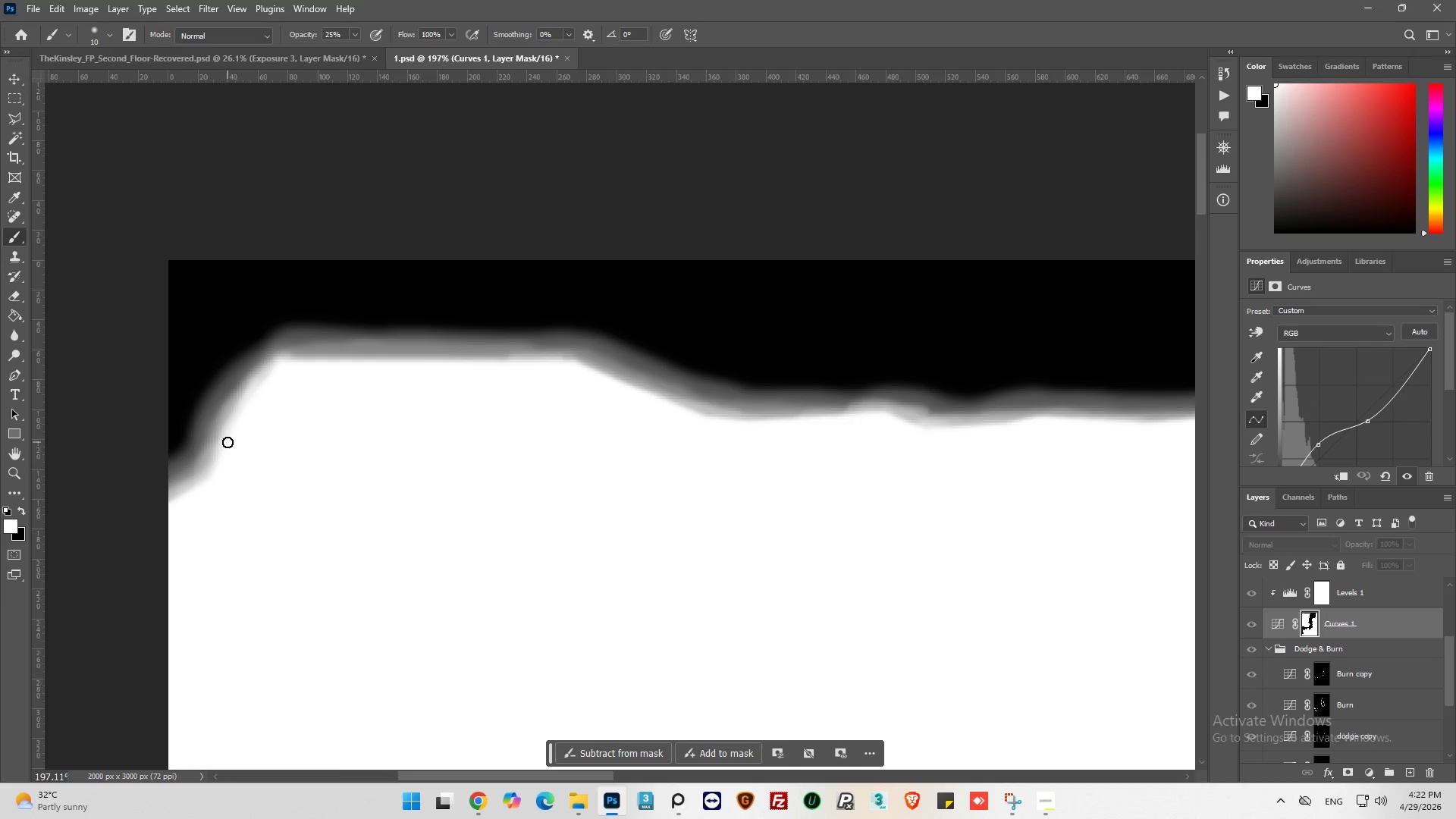 
left_click_drag(start_coordinate=[227, 443], to_coordinate=[205, 488])
 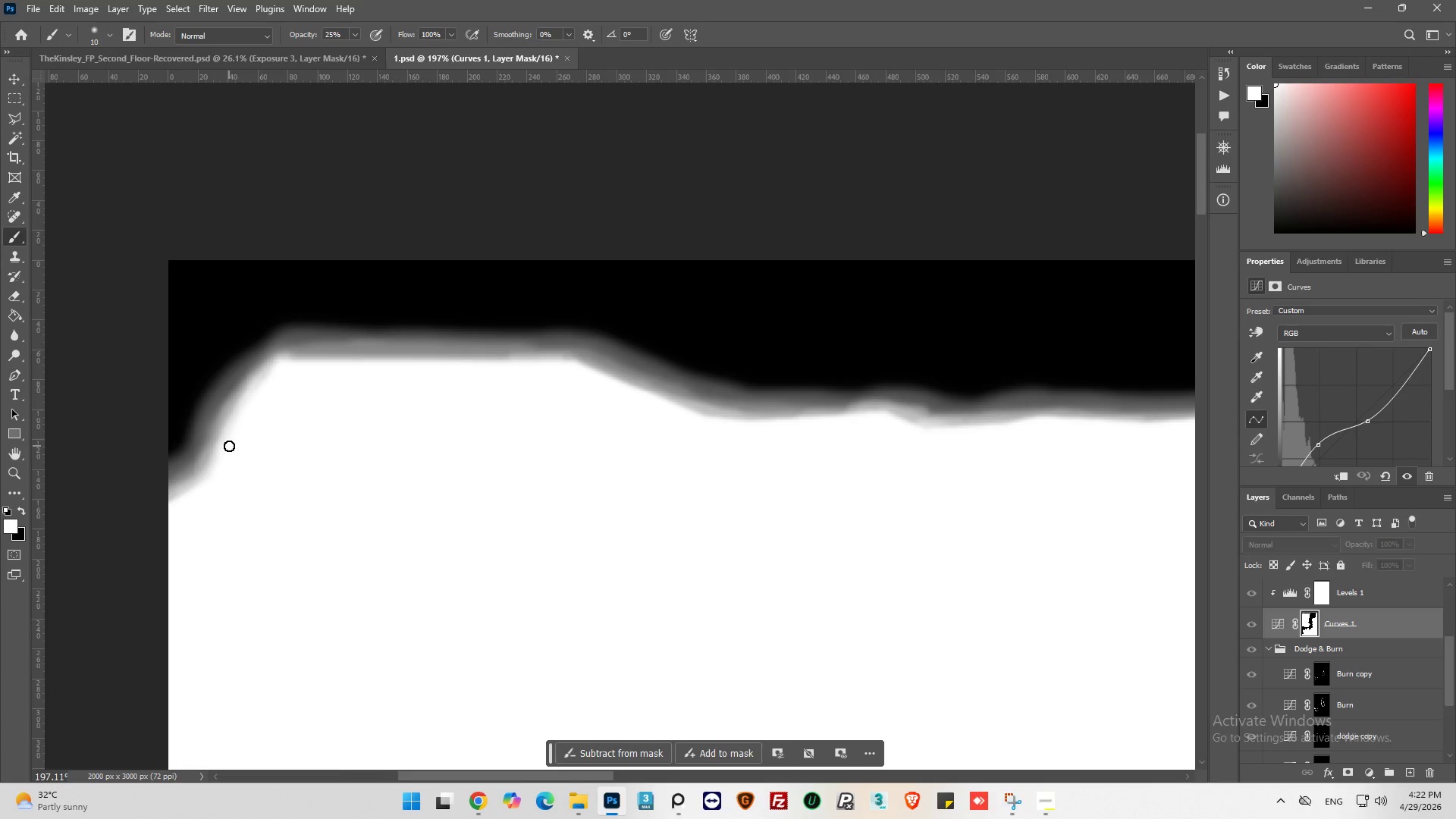 
left_click_drag(start_coordinate=[229, 446], to_coordinate=[148, 509])
 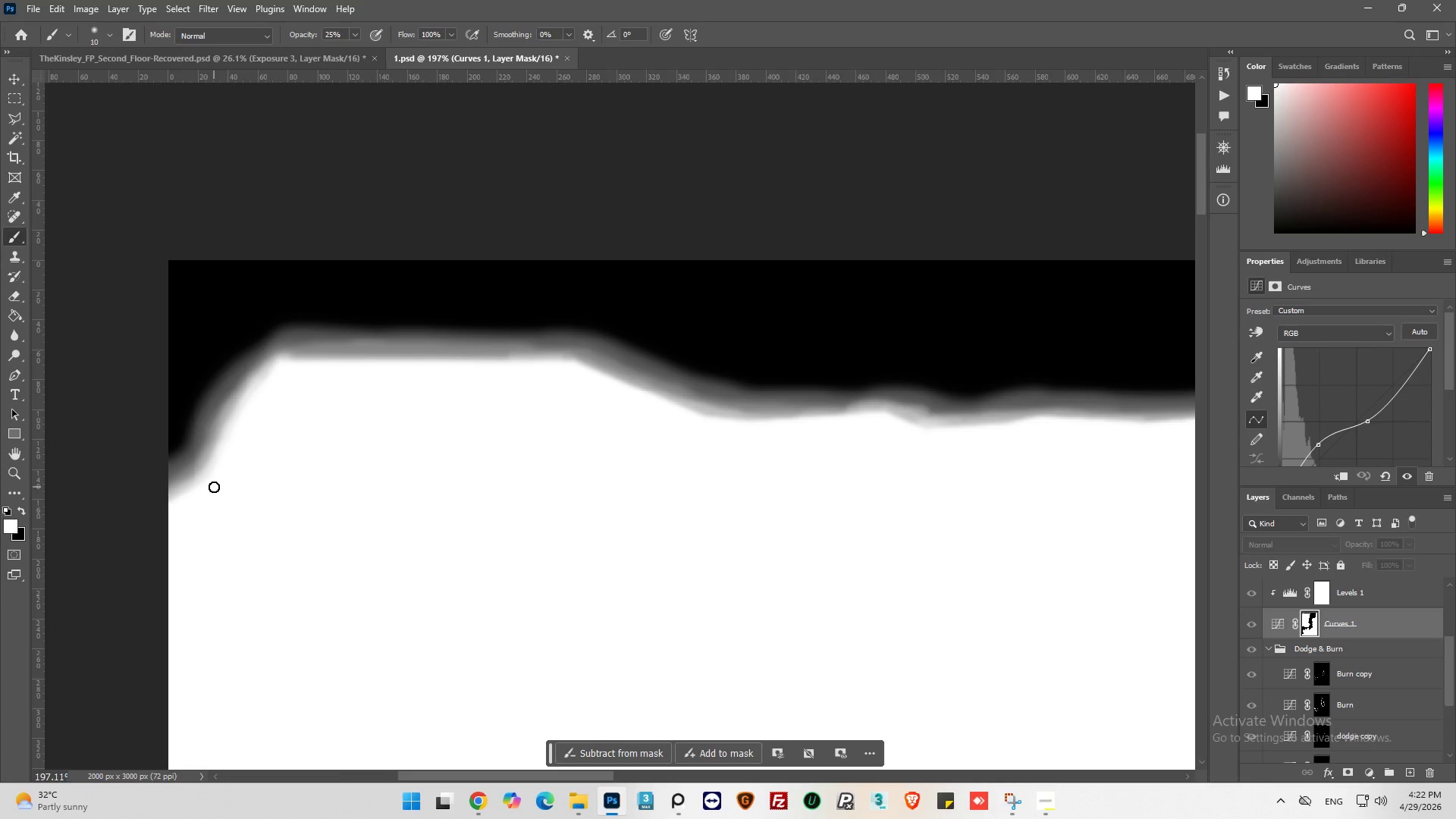 
left_click_drag(start_coordinate=[209, 488], to_coordinate=[105, 517])
 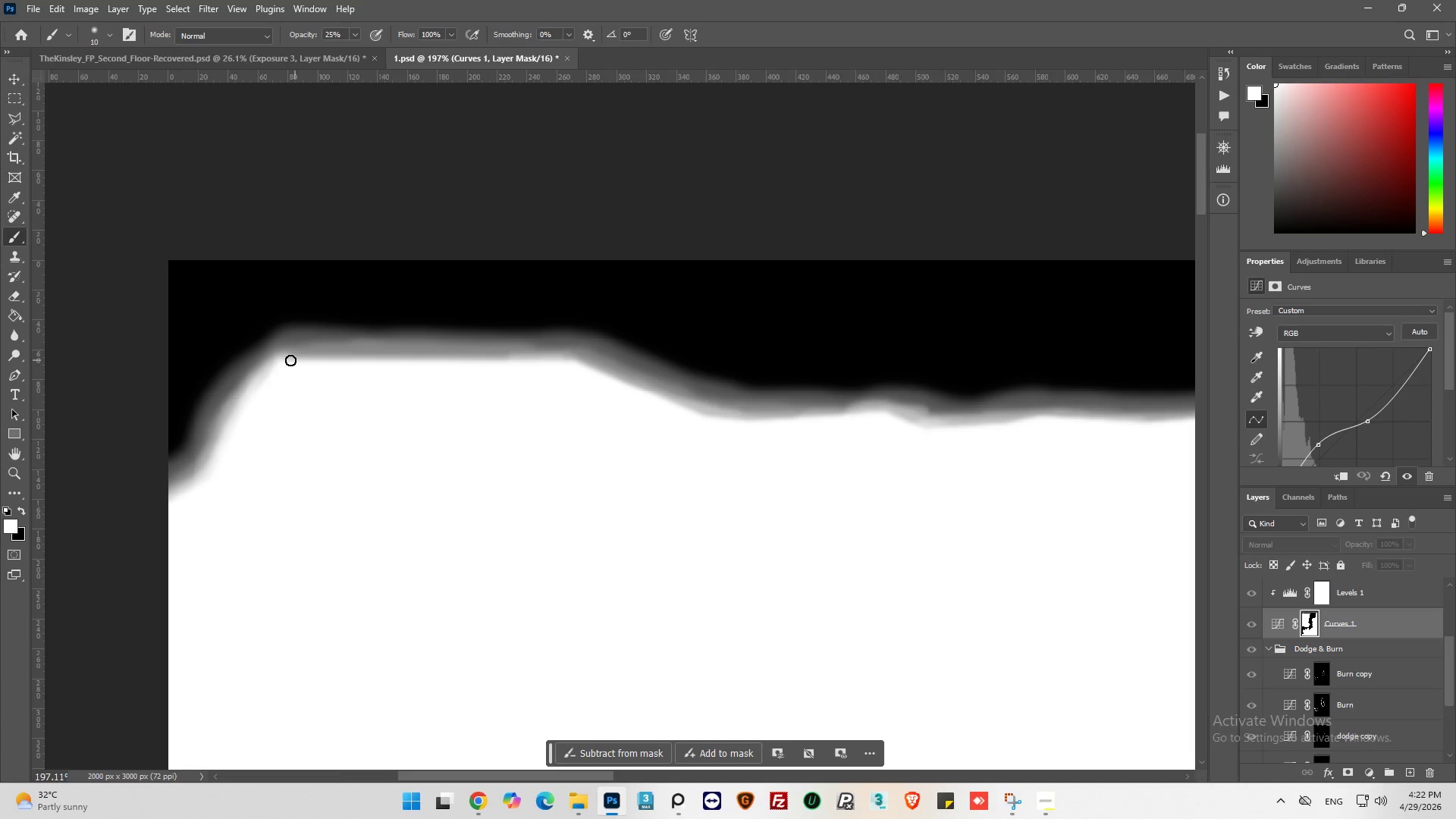 
left_click_drag(start_coordinate=[290, 359], to_coordinate=[318, 359])
 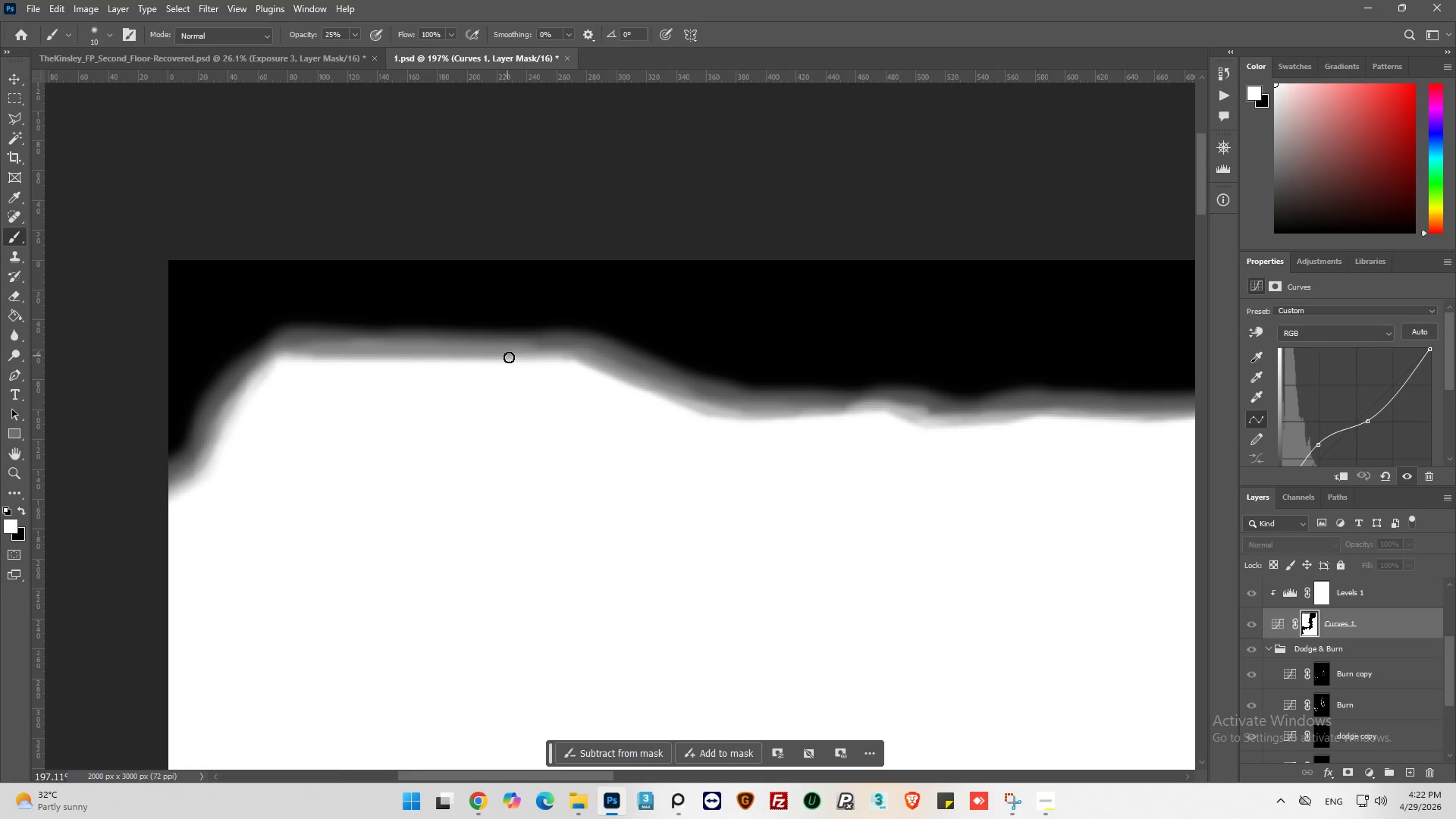 
hold_key(key=ShiftLeft, duration=0.64)
left_click([510, 359])
 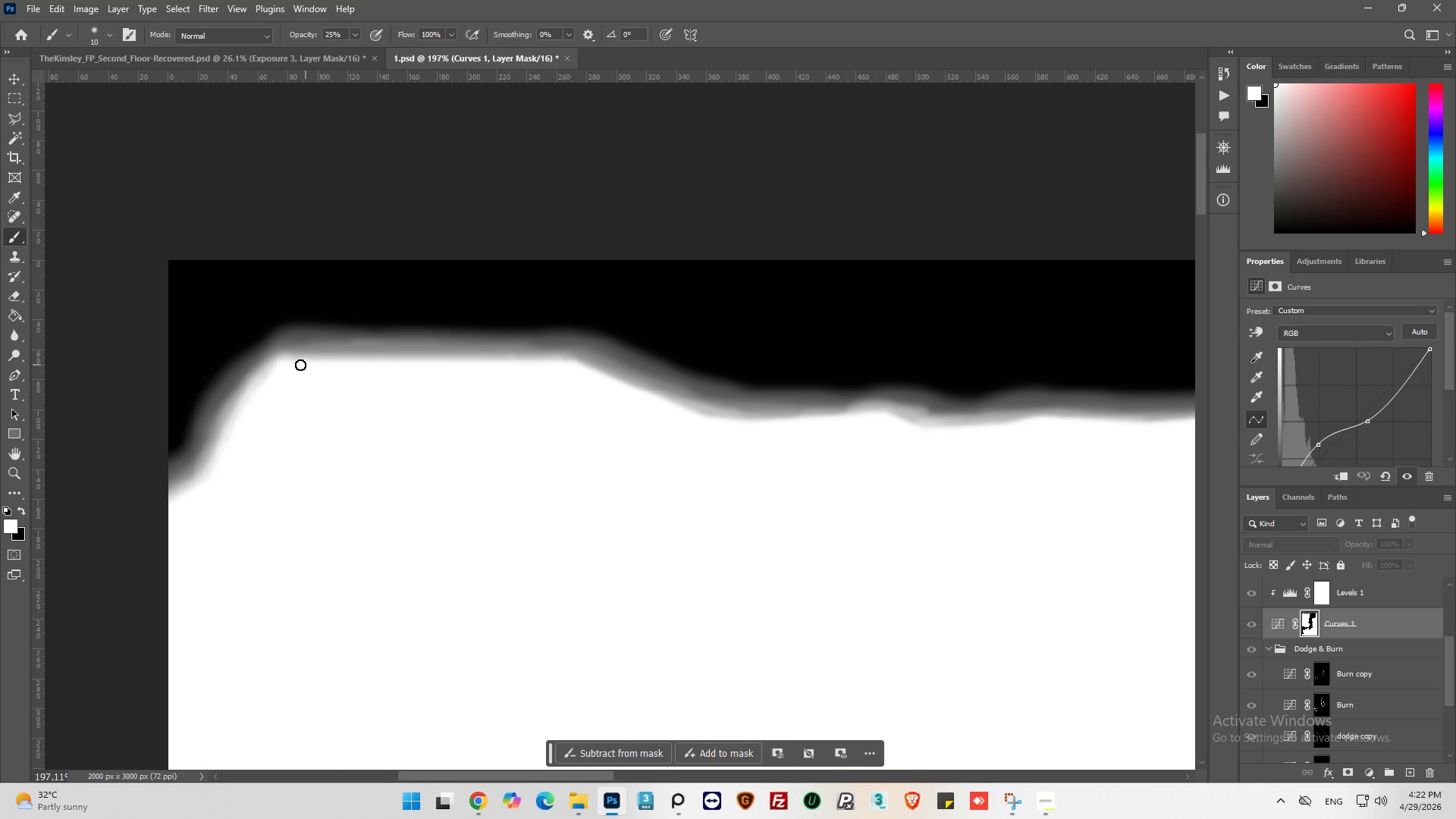 
left_click_drag(start_coordinate=[291, 364], to_coordinate=[540, 368])
 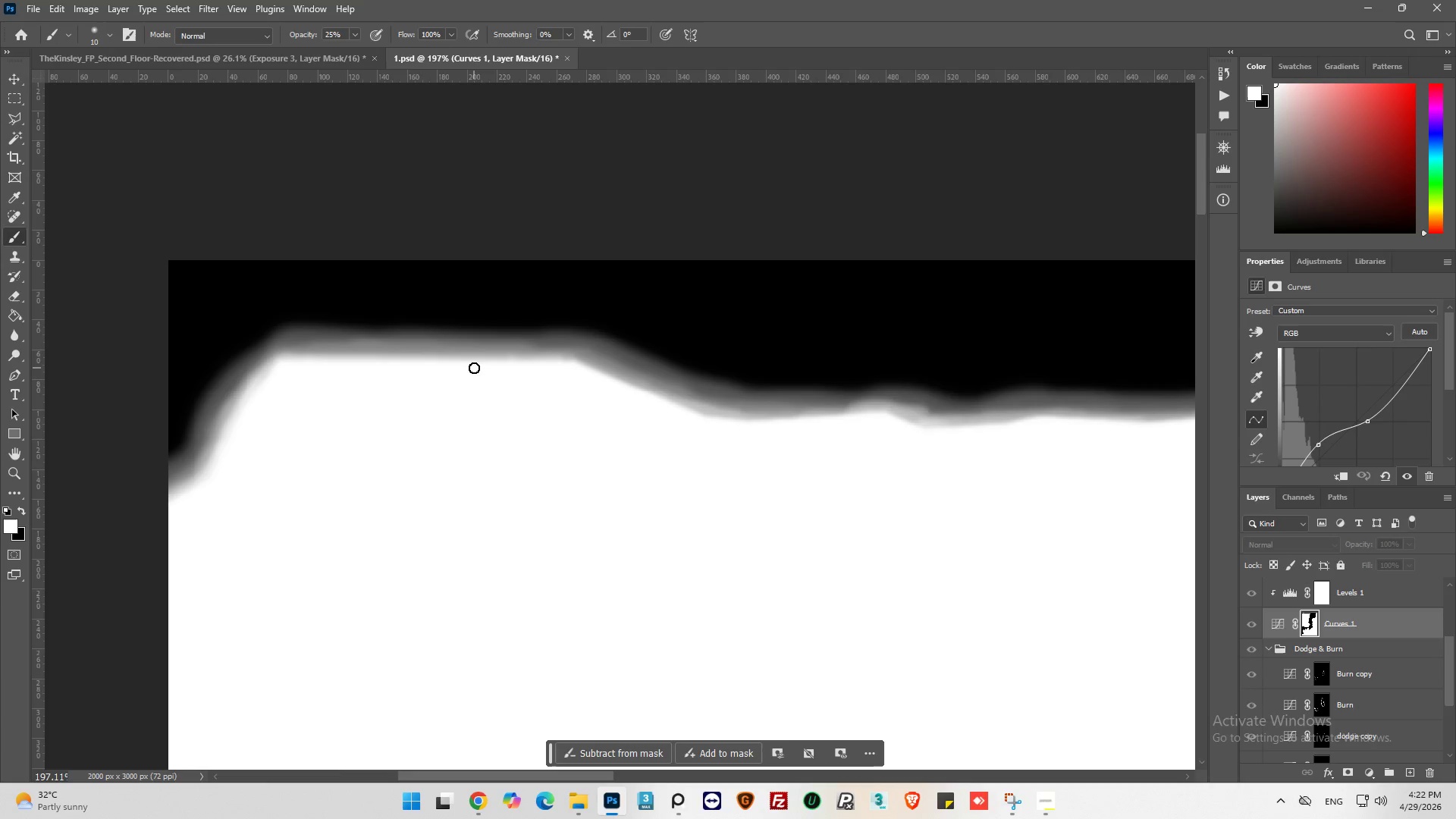 
left_click_drag(start_coordinate=[481, 366], to_coordinate=[548, 362])
 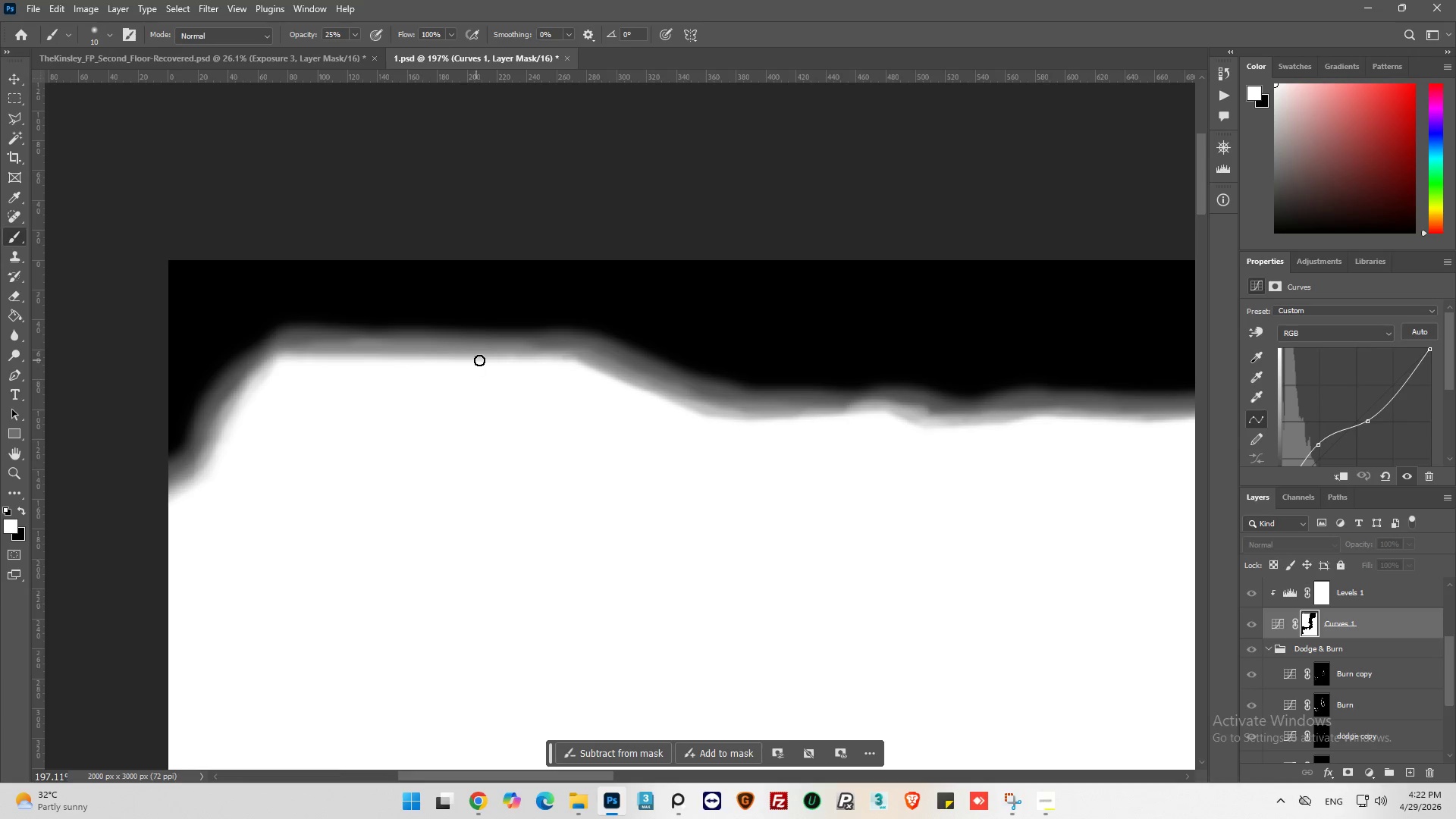 
left_click_drag(start_coordinate=[487, 360], to_coordinate=[591, 359])
 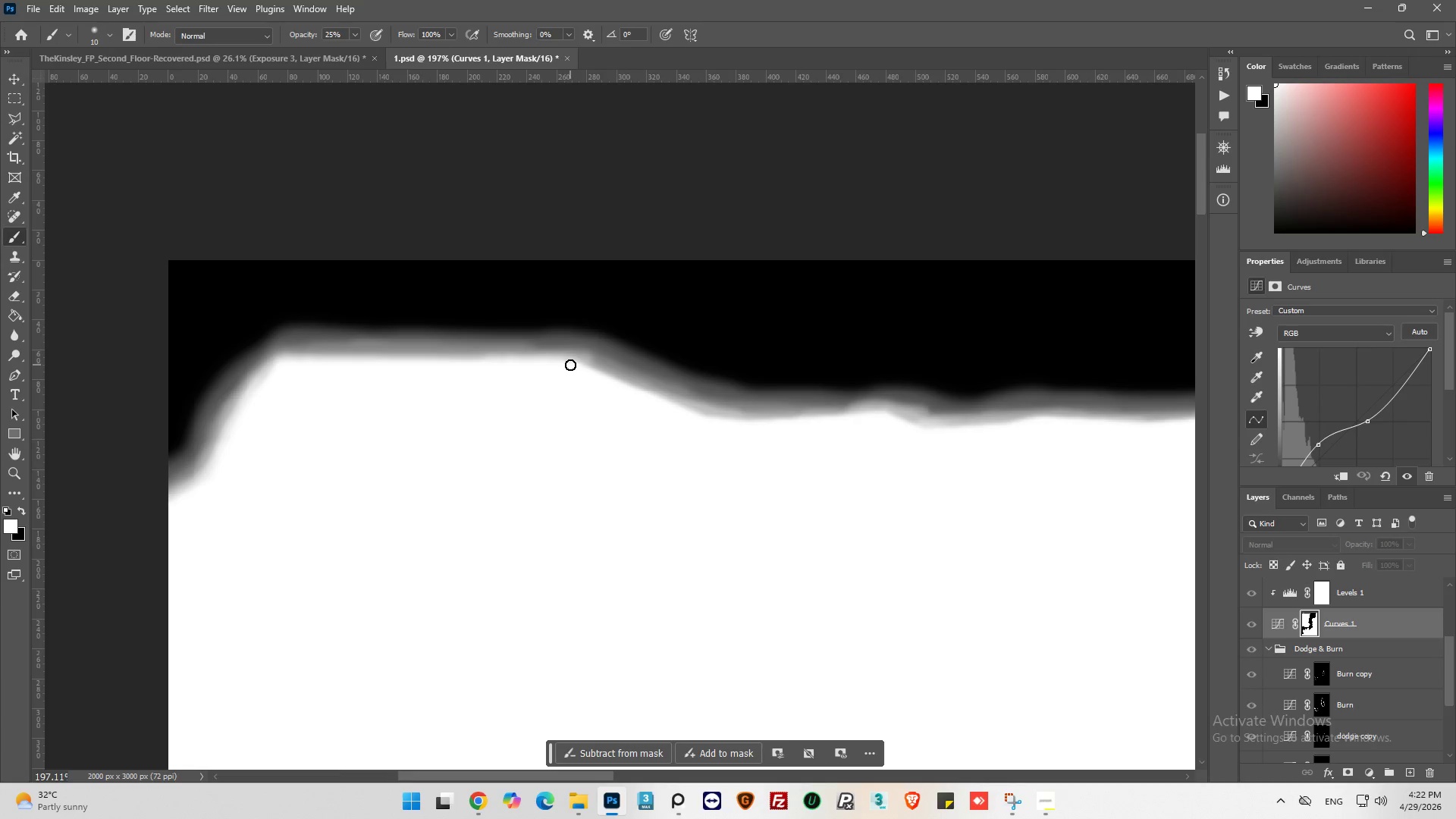 
key(Control+ControlLeft)
 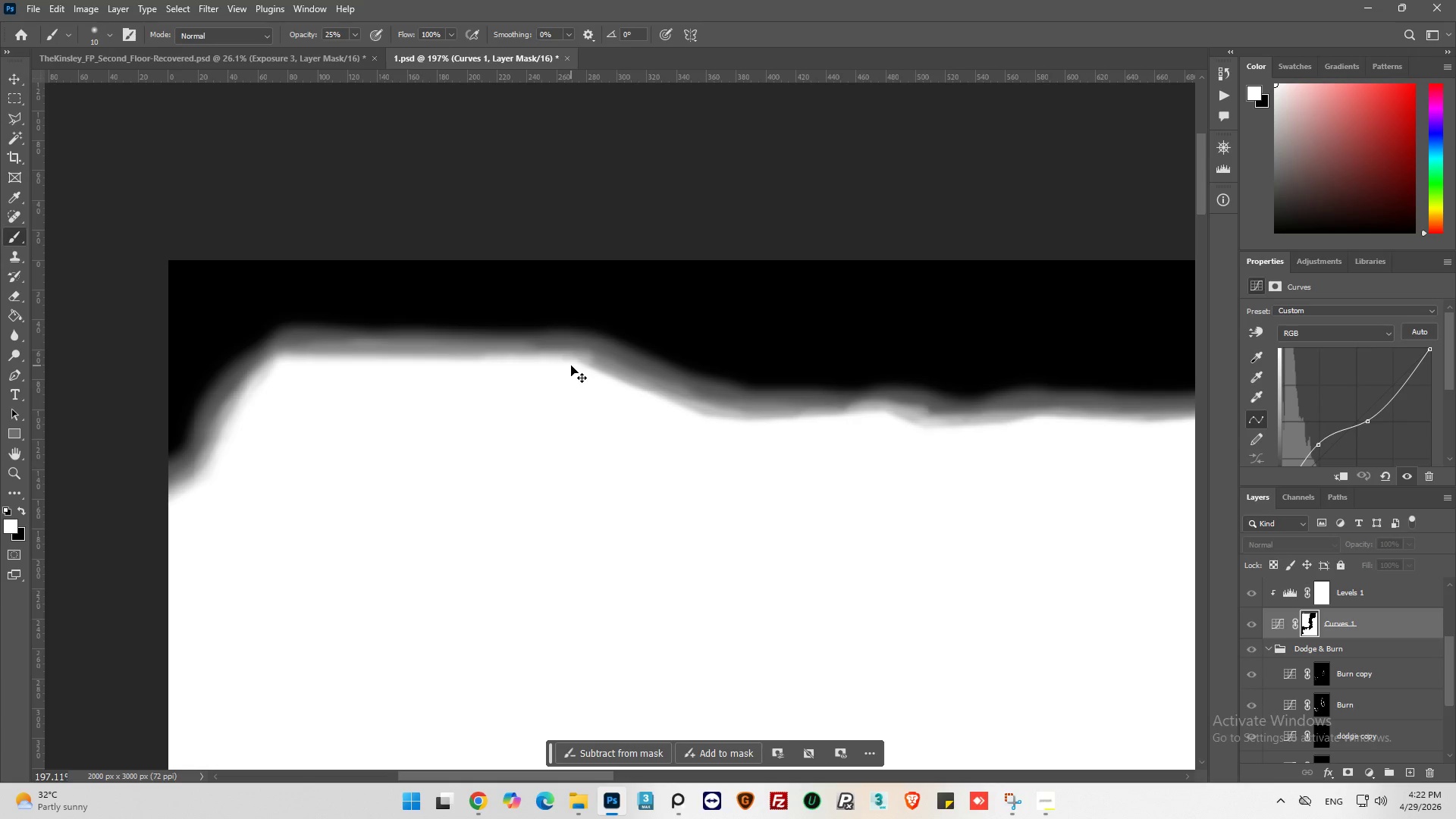 
key(Control+Z)
 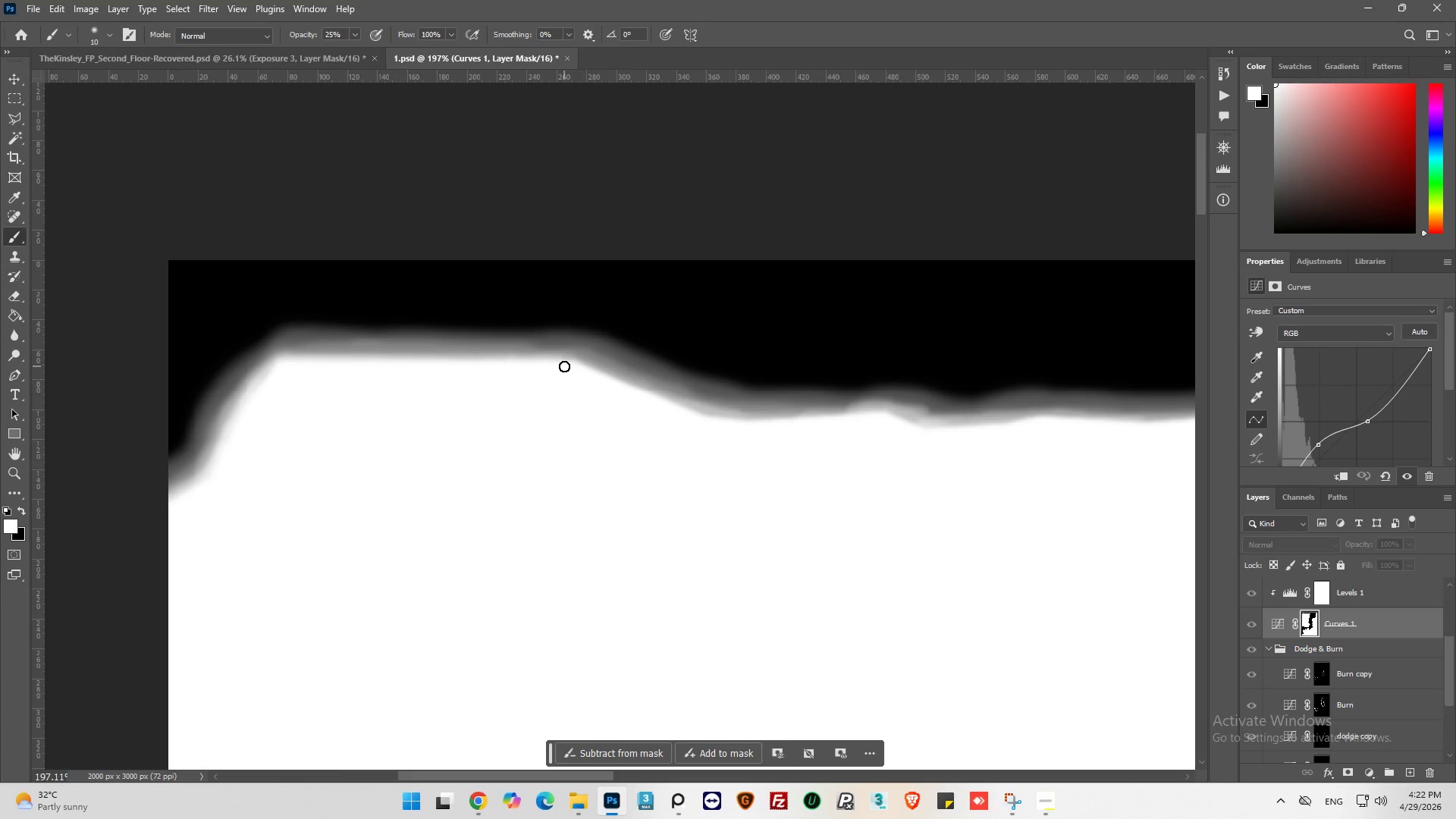 
left_click_drag(start_coordinate=[564, 366], to_coordinate=[618, 412])
 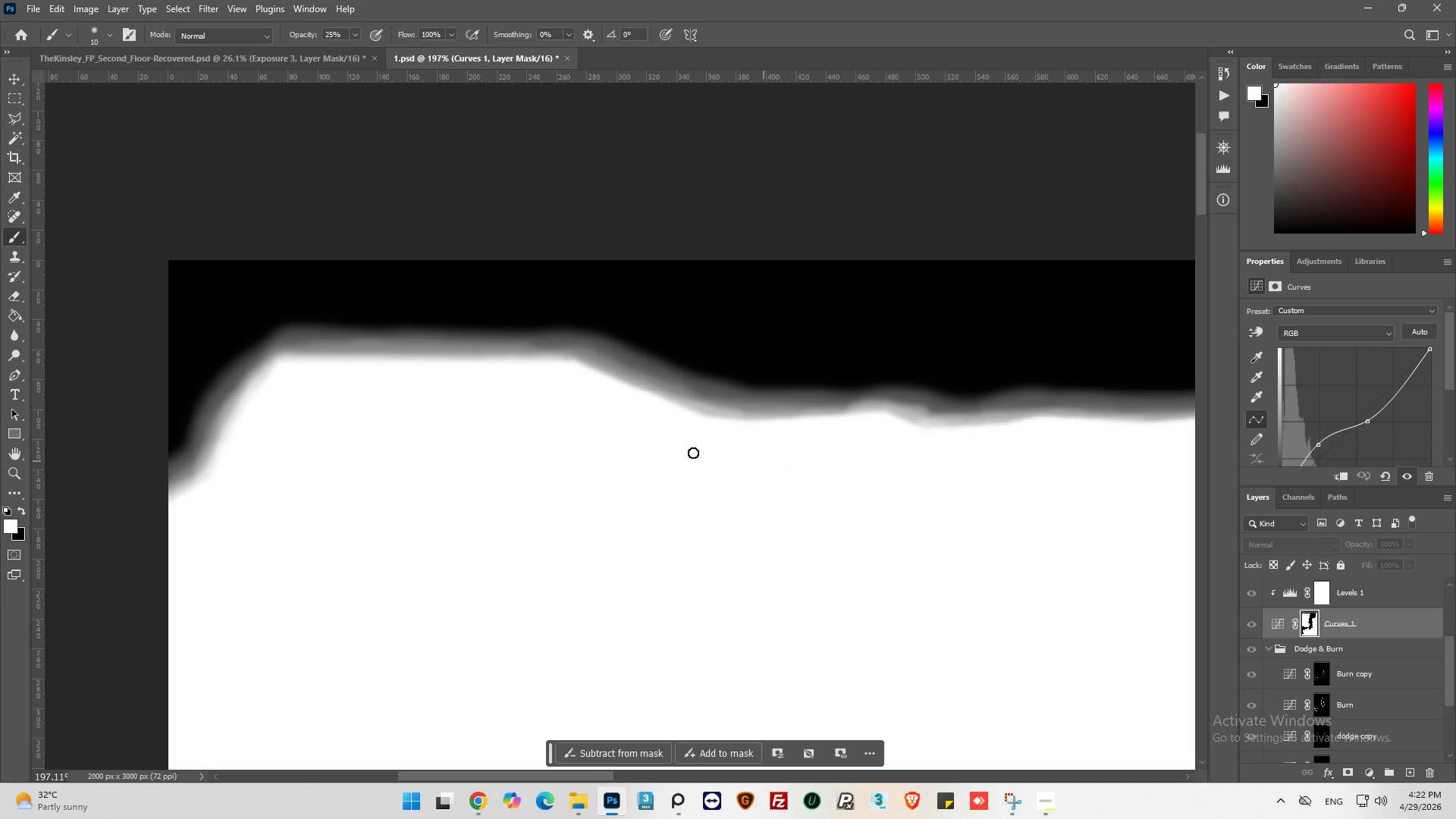 
hold_key(key=AltLeft, duration=0.56)
scroll: coordinate [523, 429], scroll_direction: down, amount: 9.0
 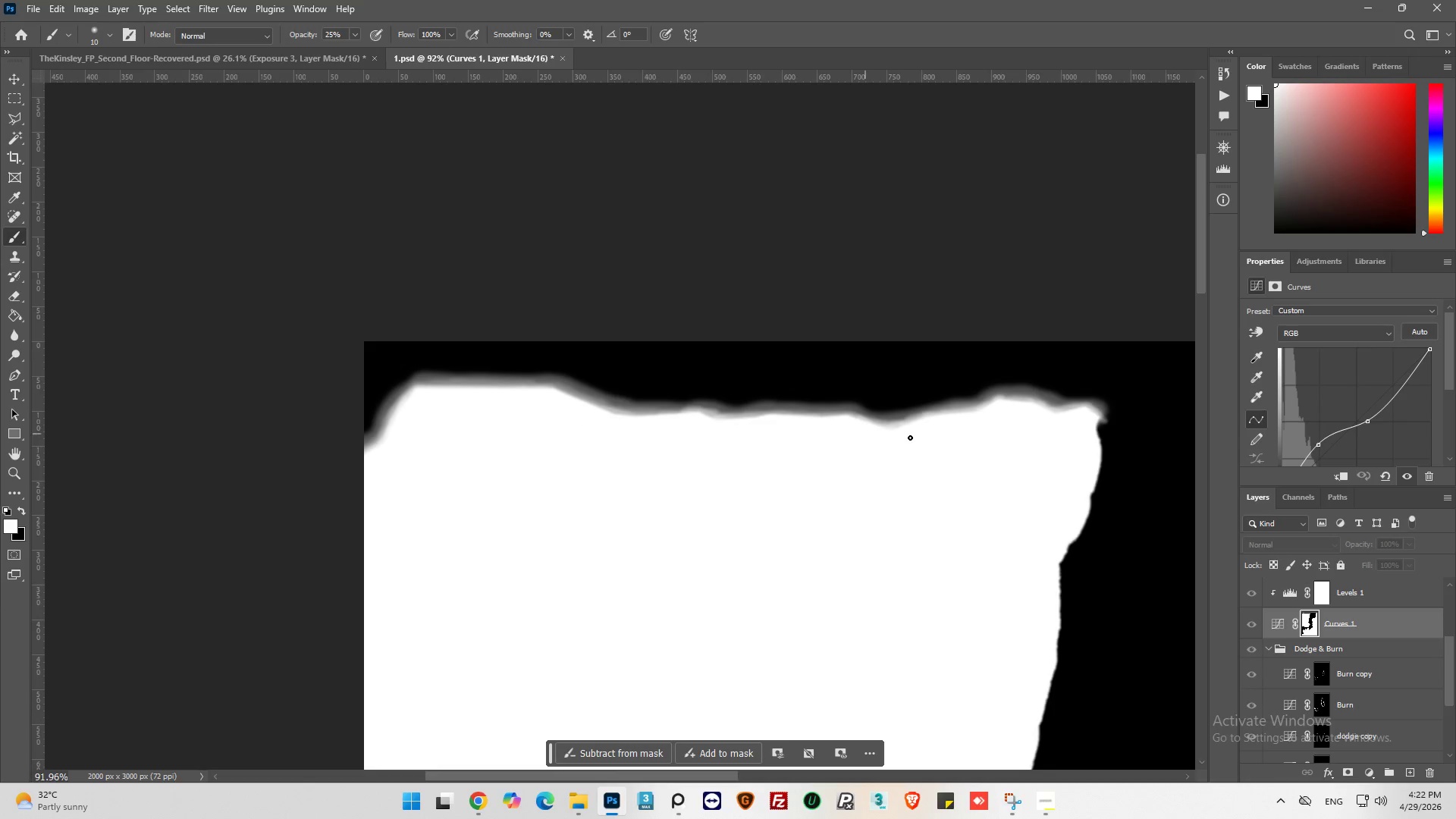 
hold_key(key=AltLeft, duration=0.67)
scroll: coordinate [845, 427], scroll_direction: down, amount: 3.0
 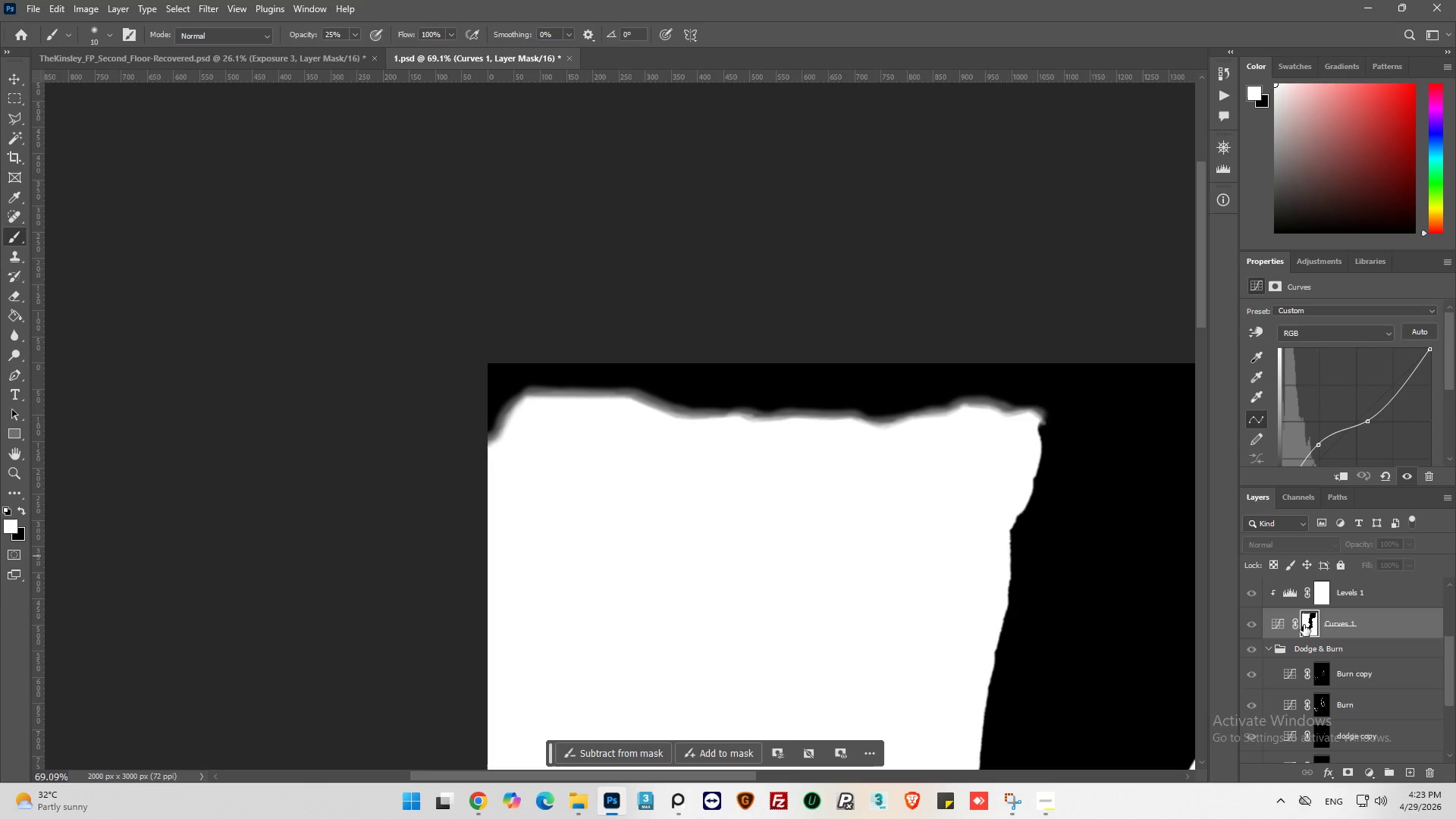 
hold_key(key=AltLeft, duration=0.75)
left_click([1307, 620])
 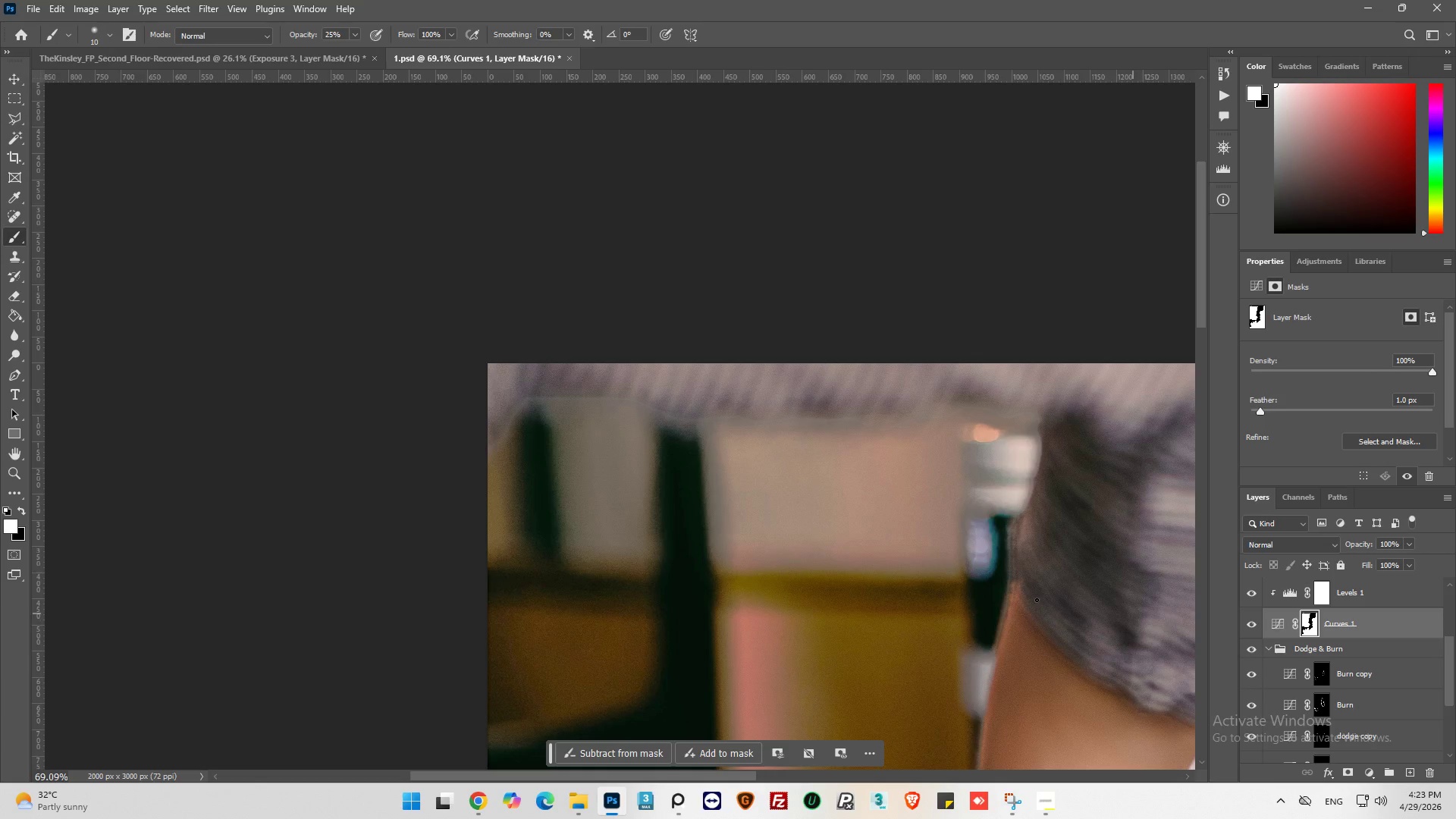 
hold_key(key=AltLeft, duration=0.81)
scroll: coordinate [127, 425], scroll_direction: down, amount: 8.0
 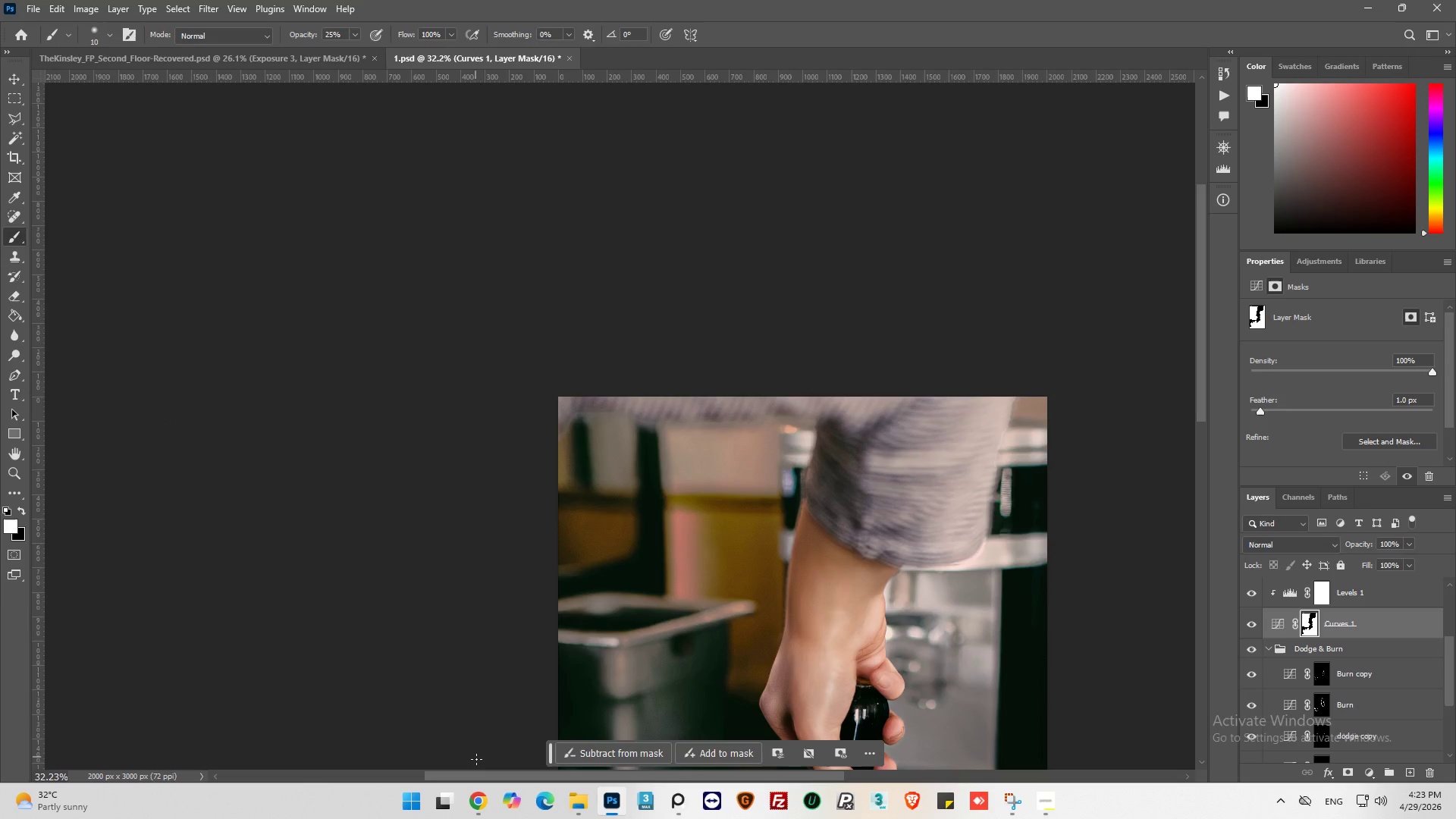 
left_click_drag(start_coordinate=[478, 774], to_coordinate=[523, 781])
 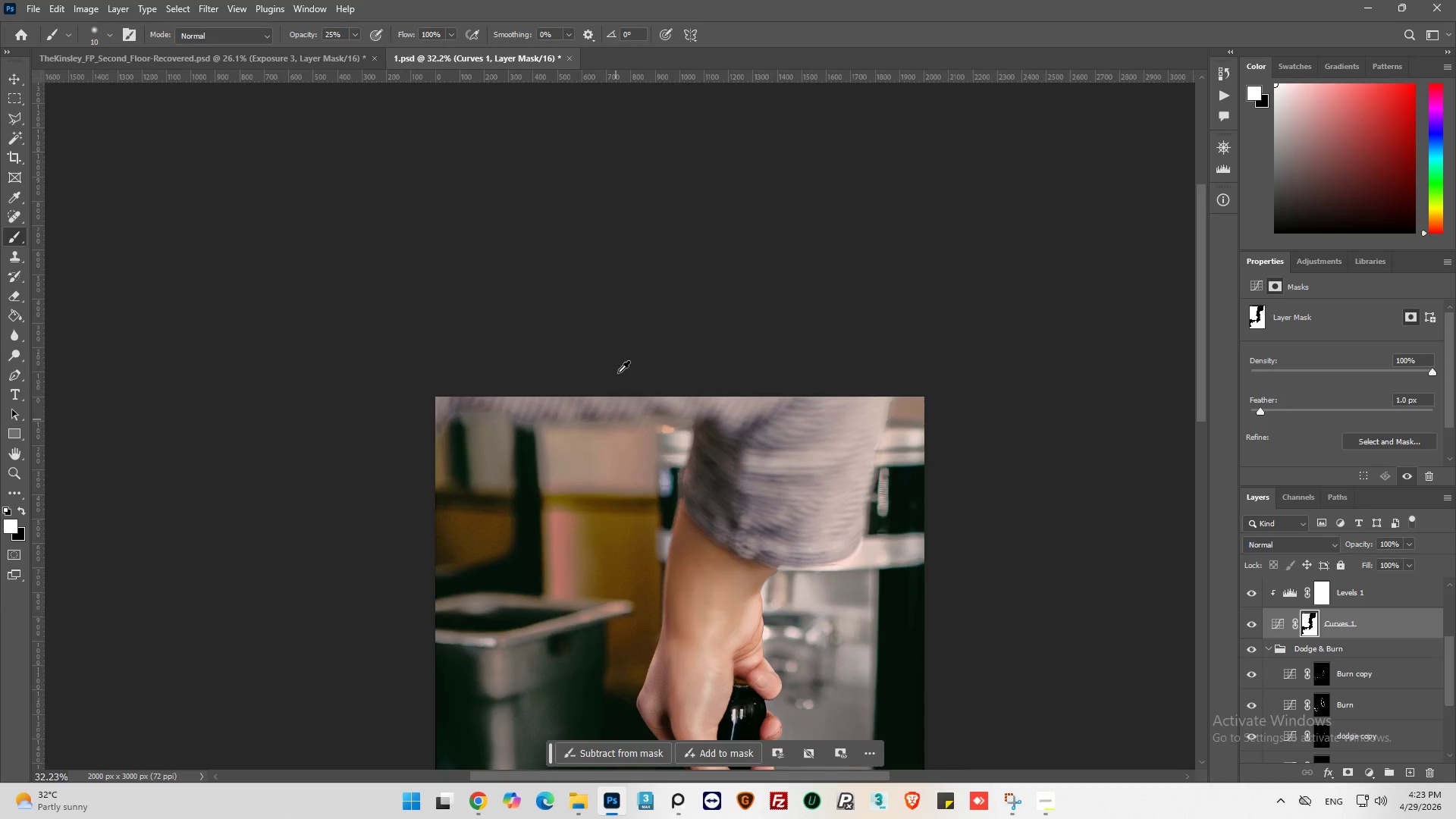 
hold_key(key=AltLeft, duration=1.19)
scroll: coordinate [484, 419], scroll_direction: up, amount: 13.0
 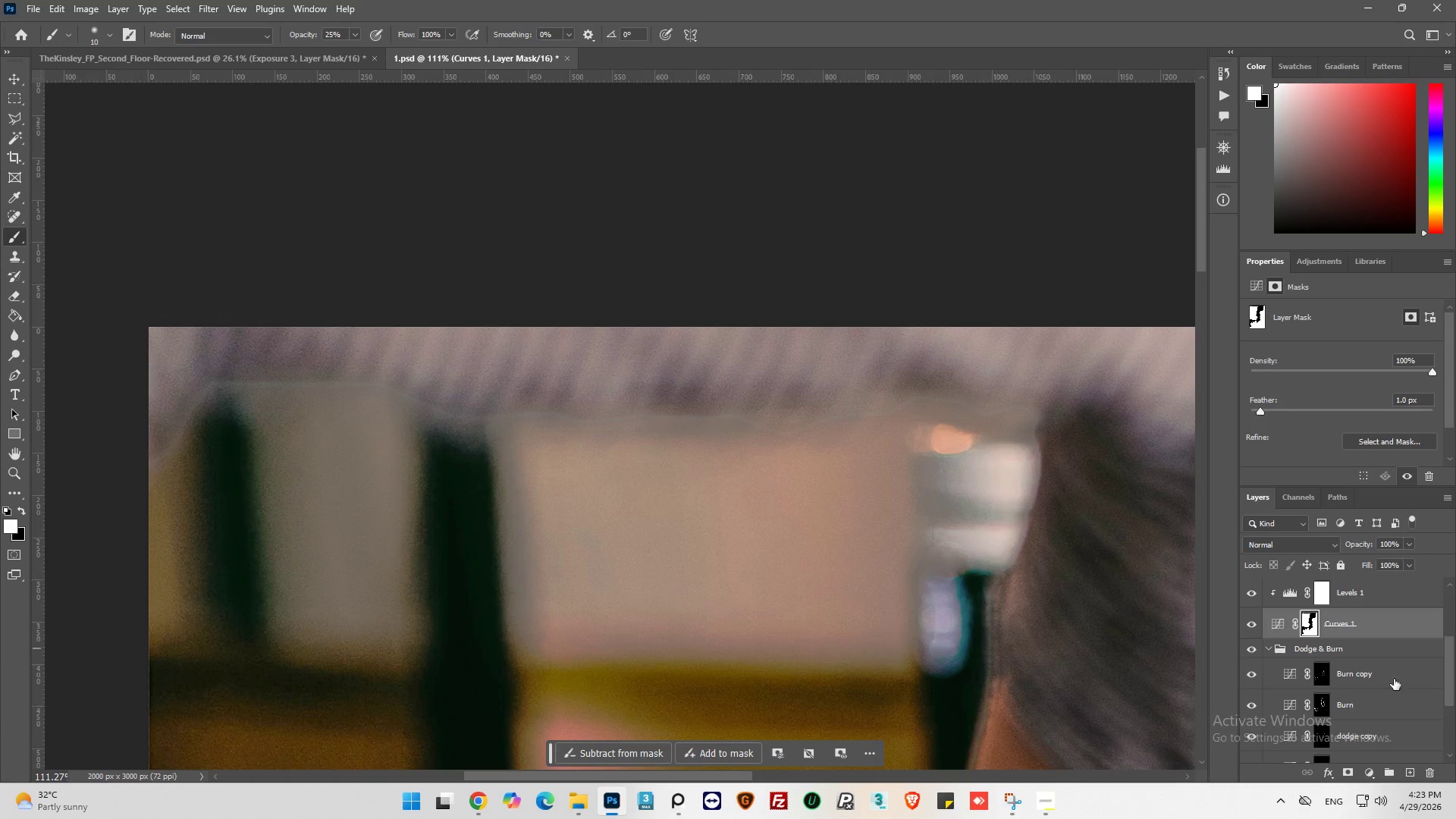 
scroll: coordinate [1375, 642], scroll_direction: none, amount: 0.0
 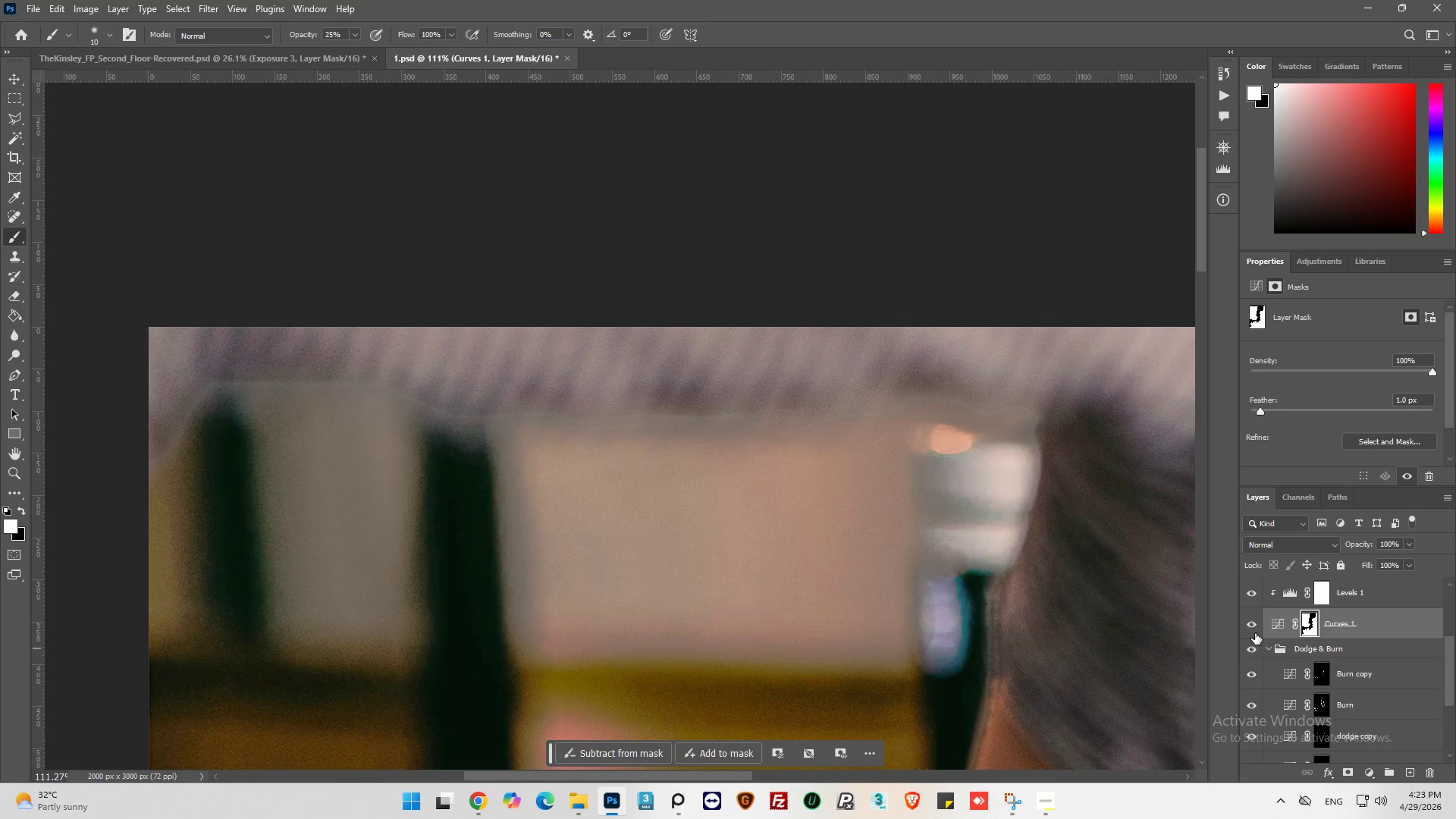 
left_click([1255, 629])
 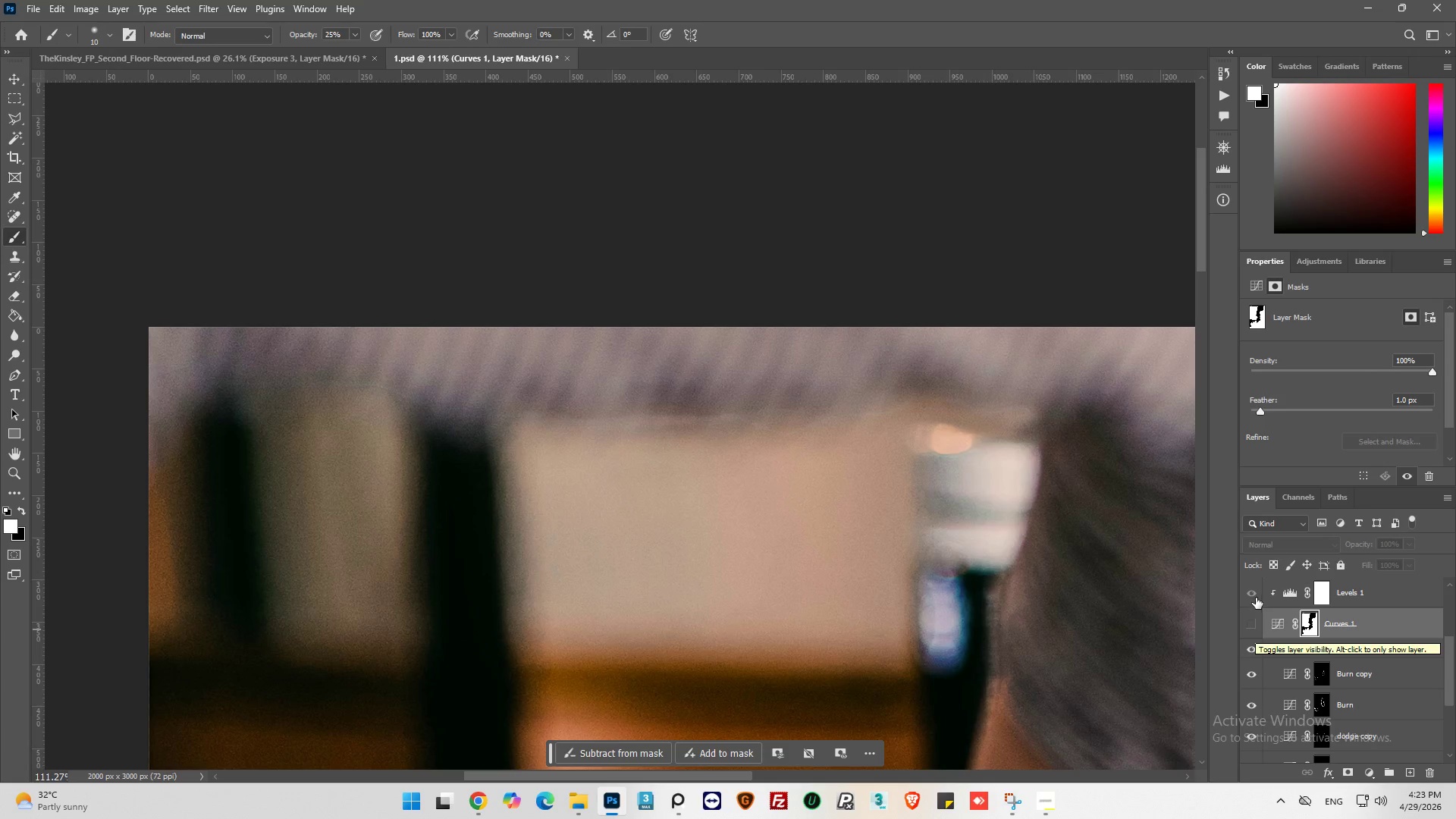 
wait(6.73)
 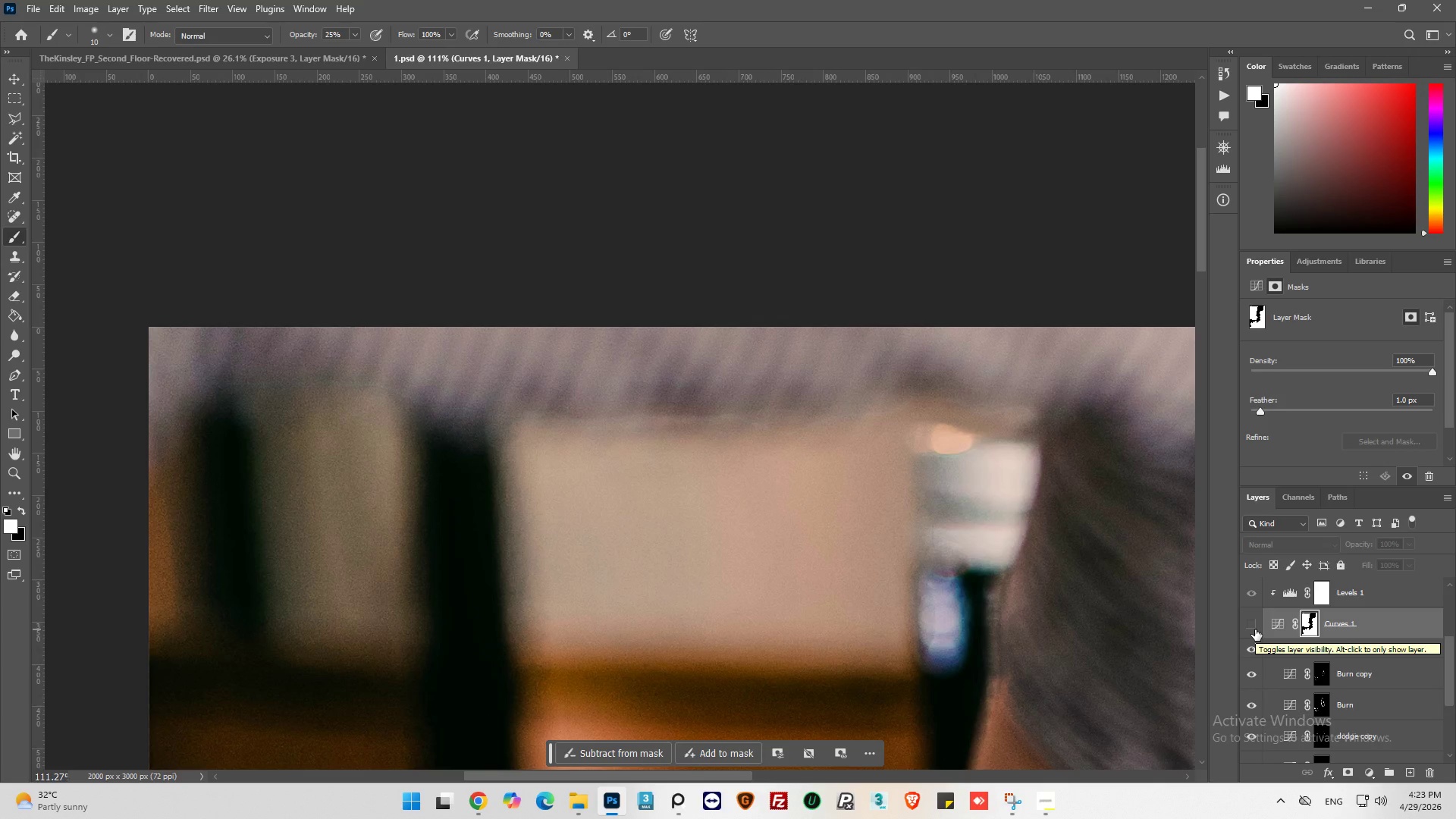 
left_click([1254, 595])
 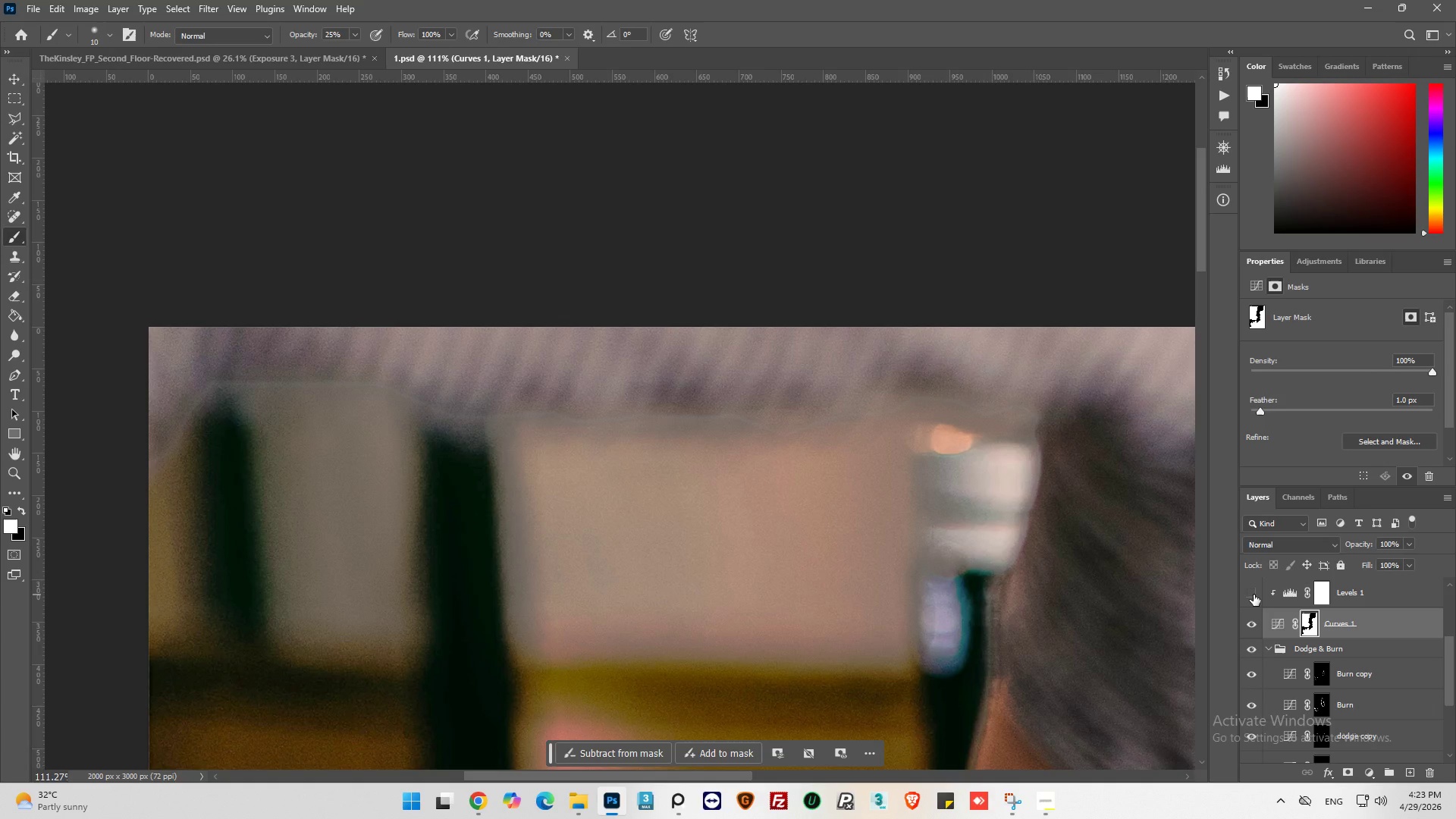 
left_click([1254, 595])
 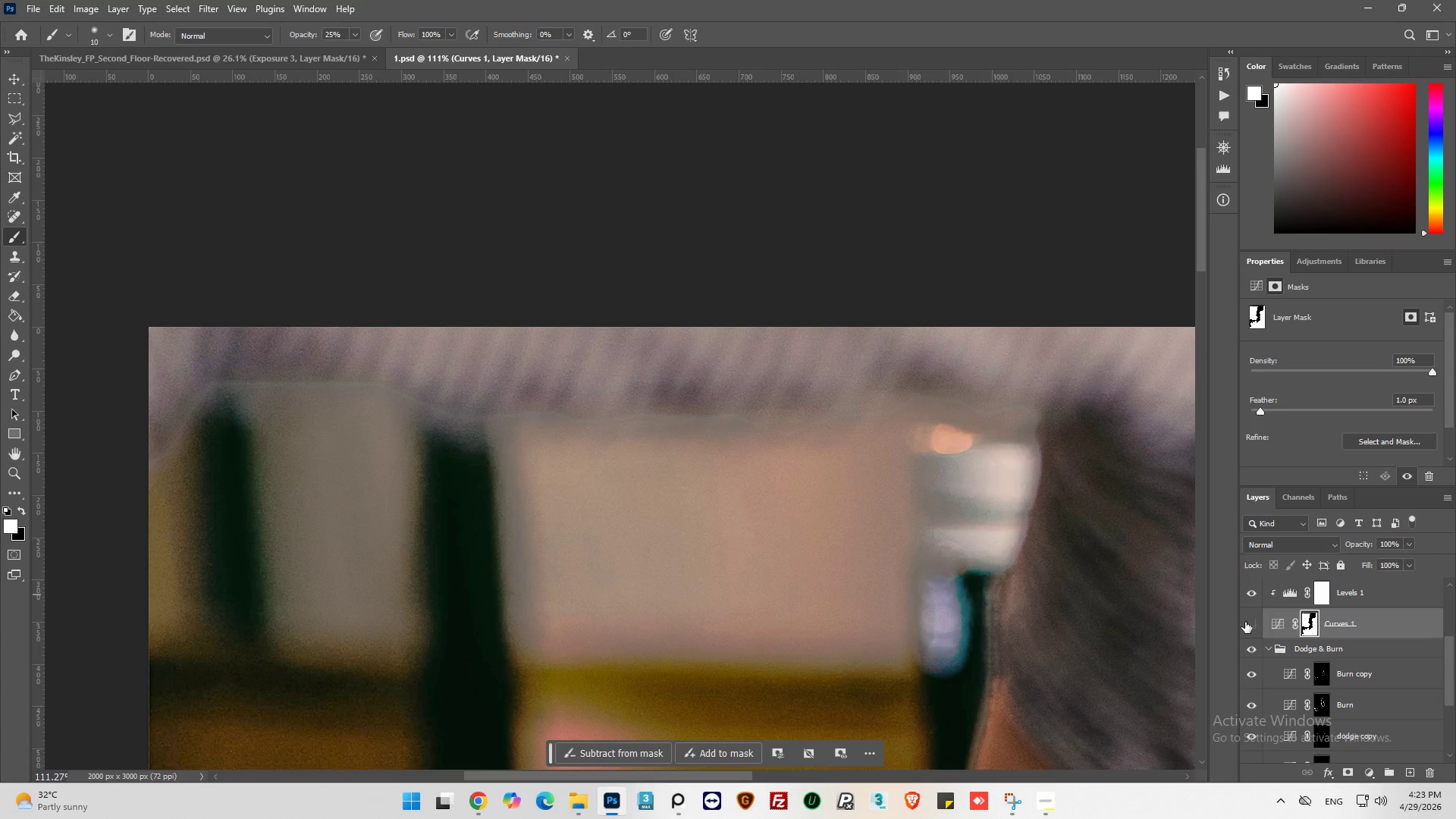 
scroll: coordinate [1249, 622], scroll_direction: up, amount: 3.0
 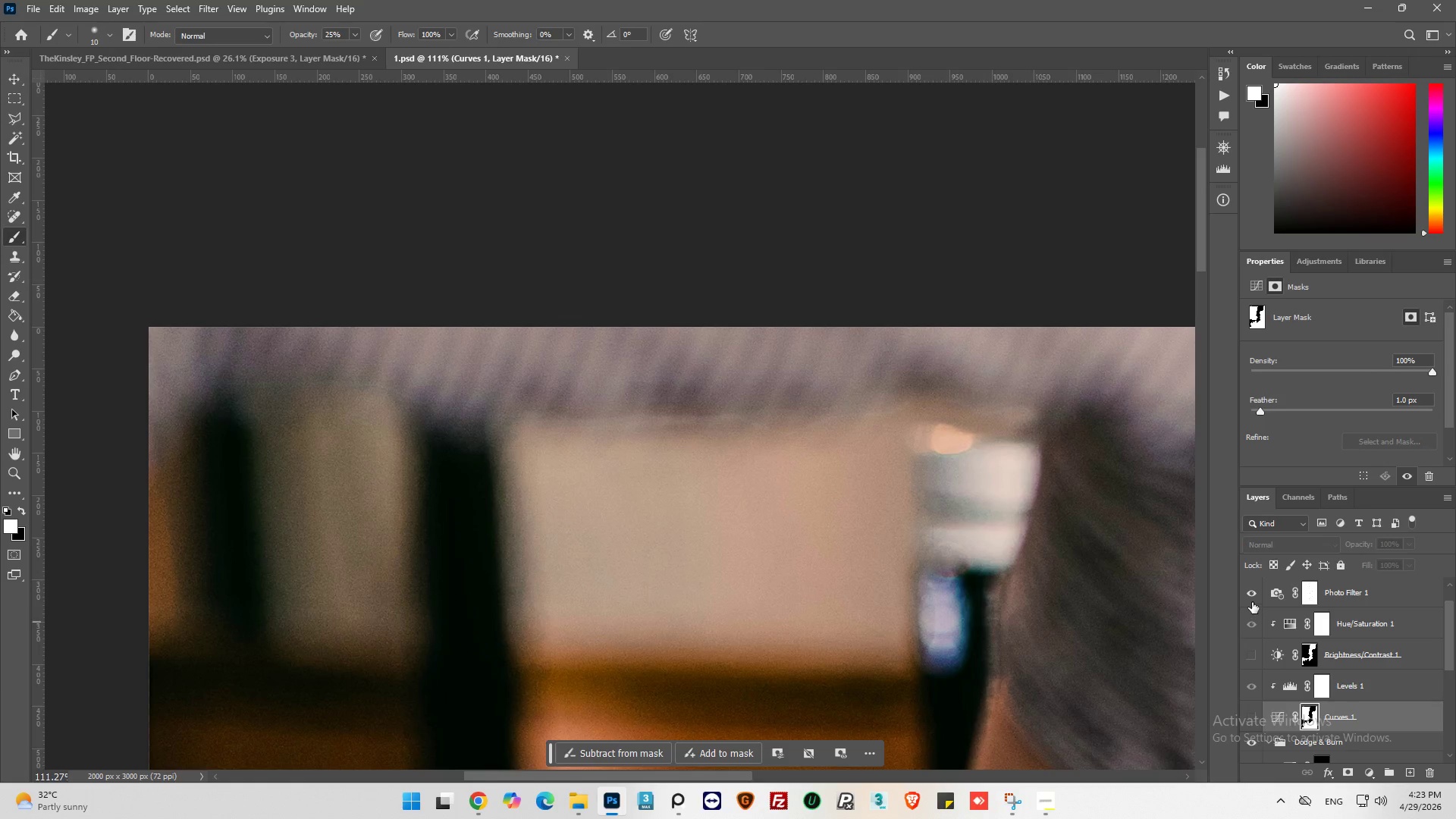 
left_click([1252, 596])
 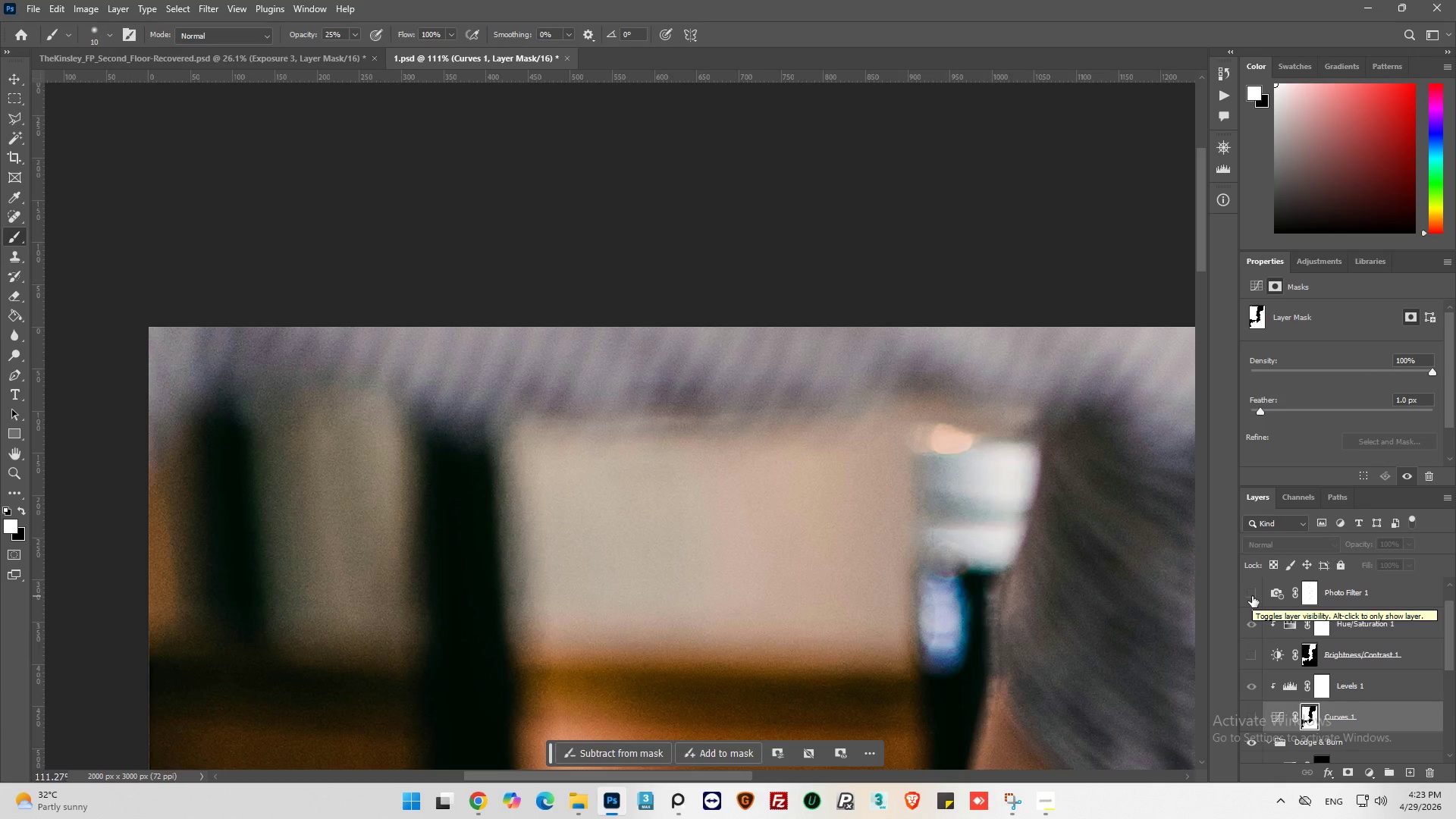 
left_click([1252, 596])
 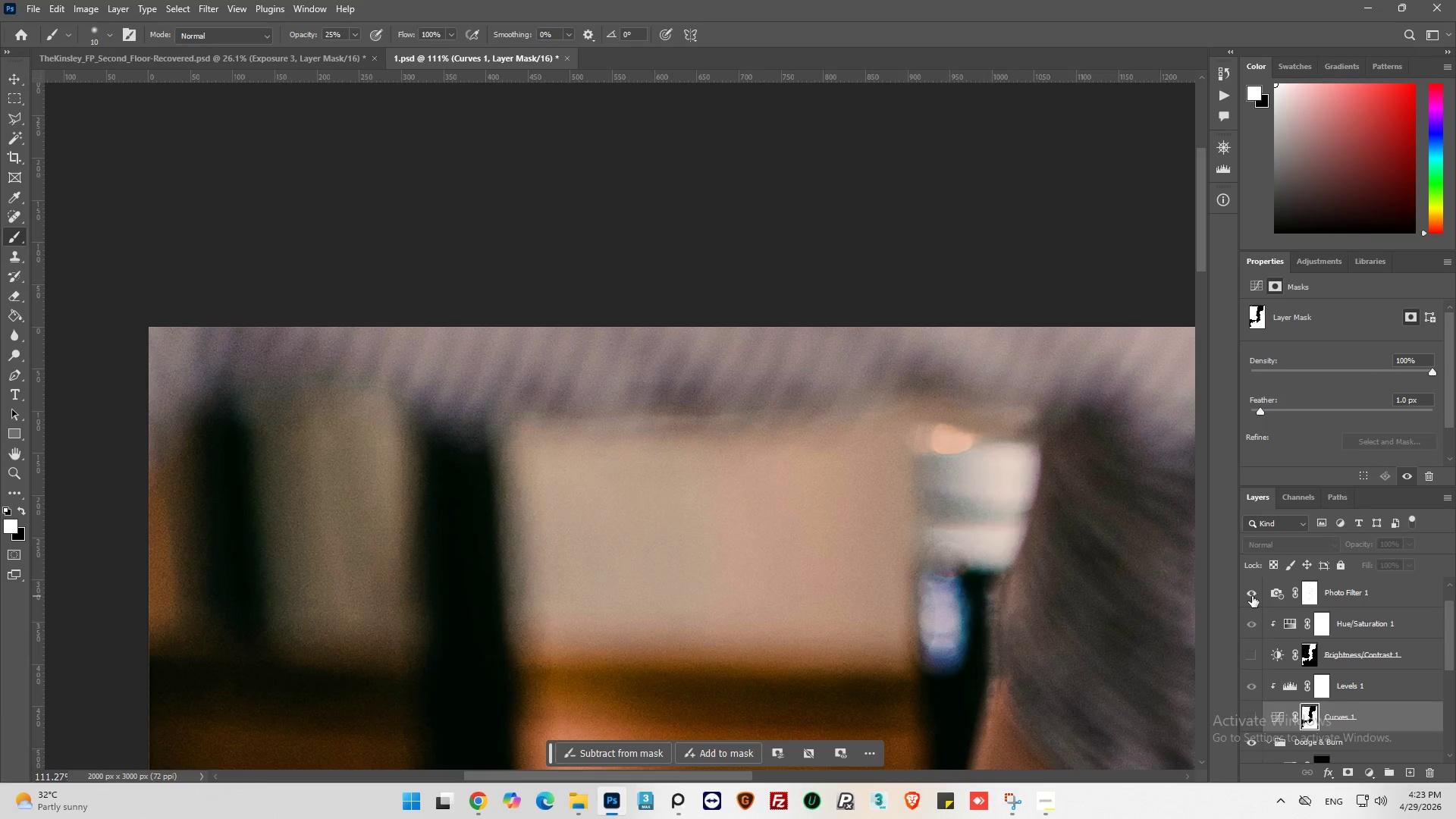 
scroll: coordinate [1255, 620], scroll_direction: down, amount: 17.0
 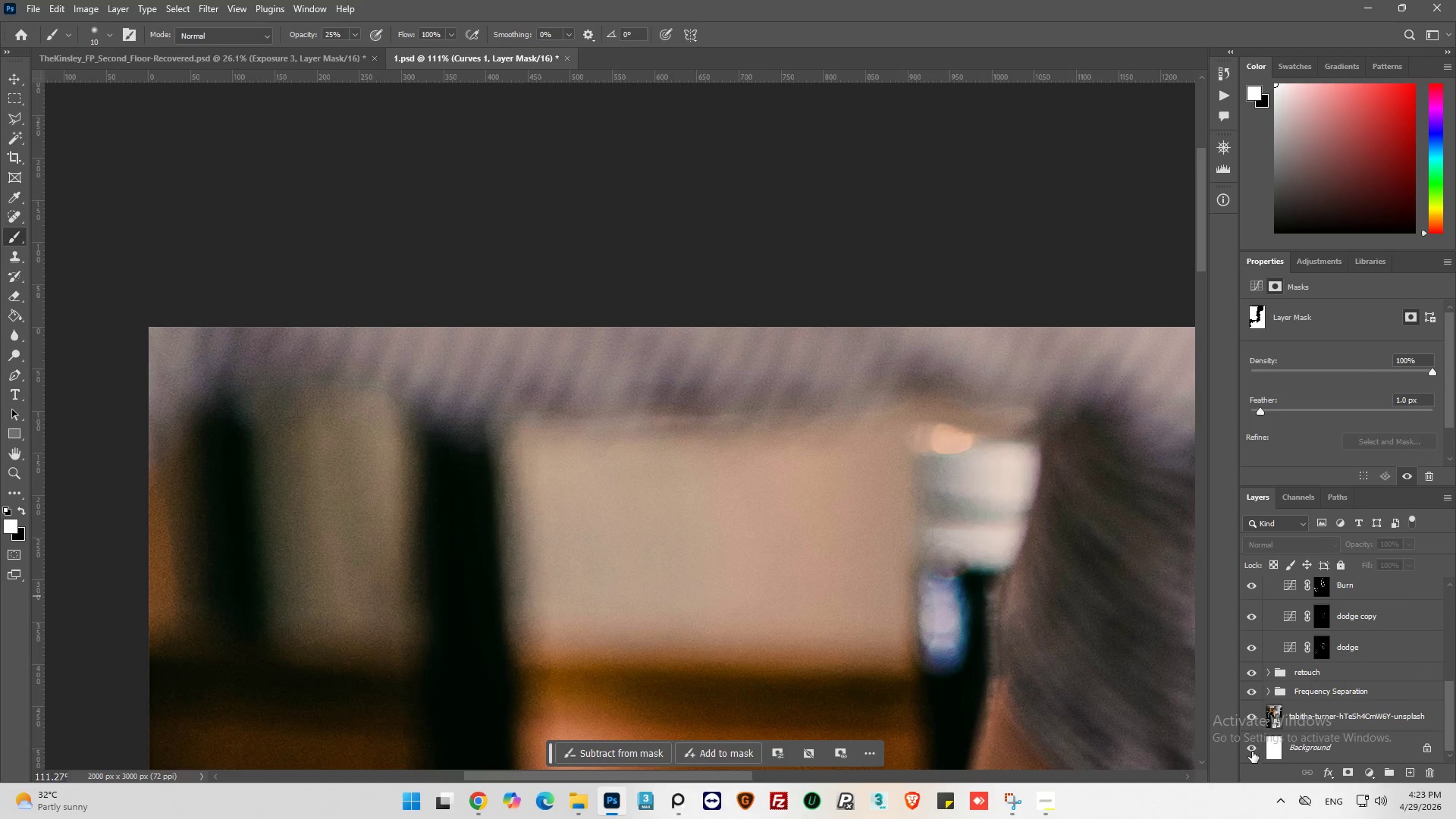 
hold_key(key=AltLeft, duration=2.59)
left_click([1252, 720])
 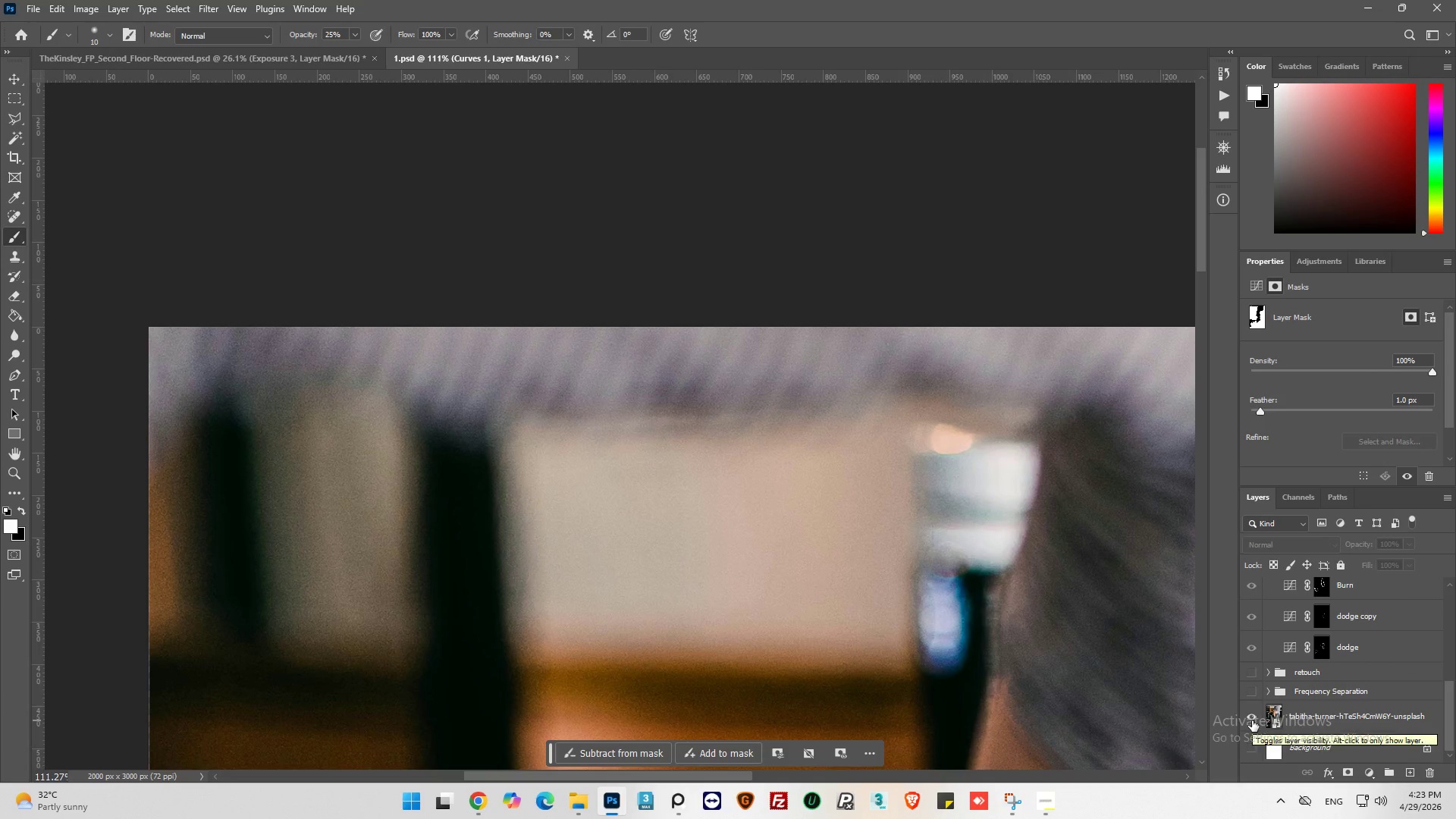 
left_click([1252, 720])
 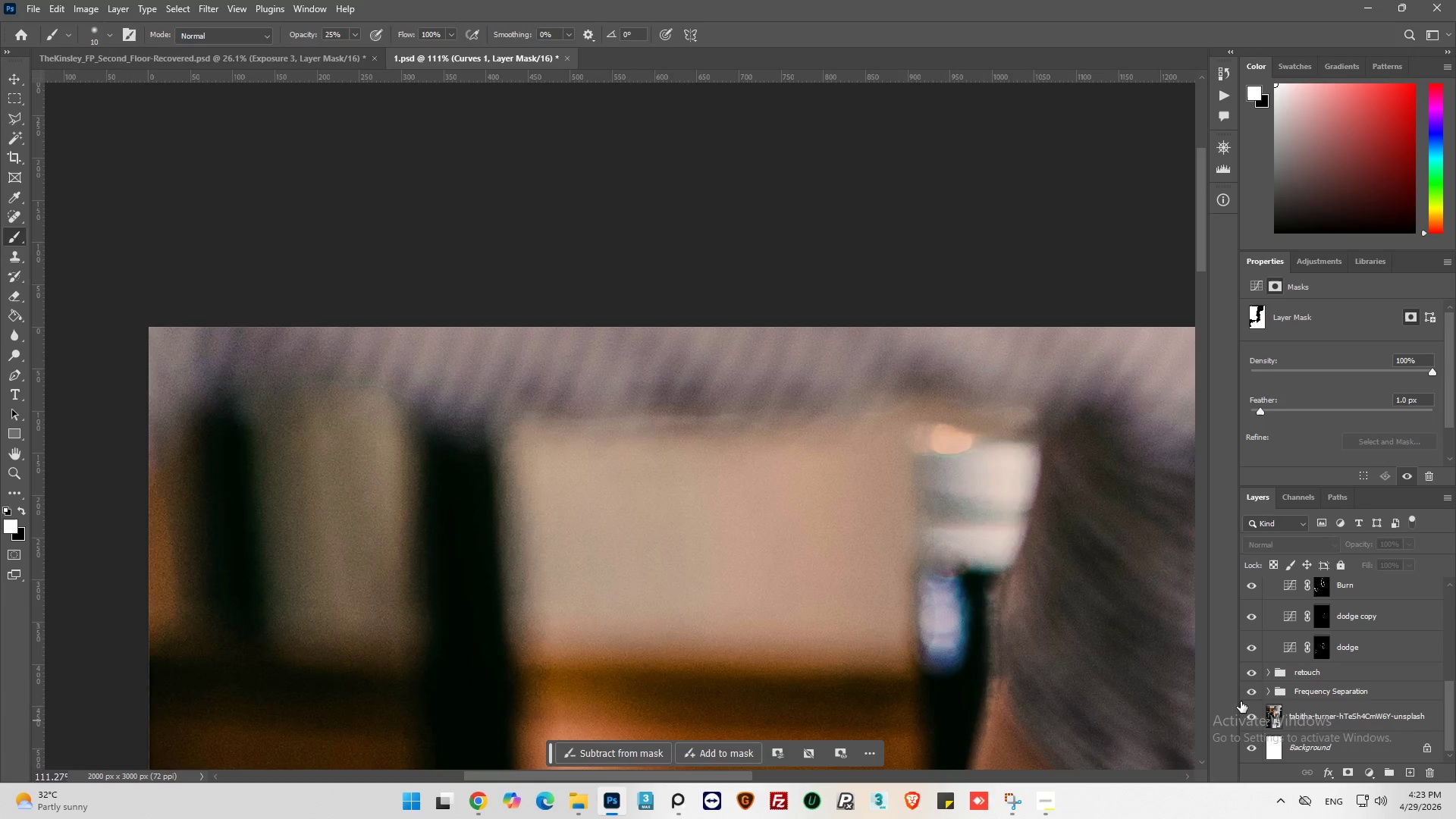 
wait(6.55)
 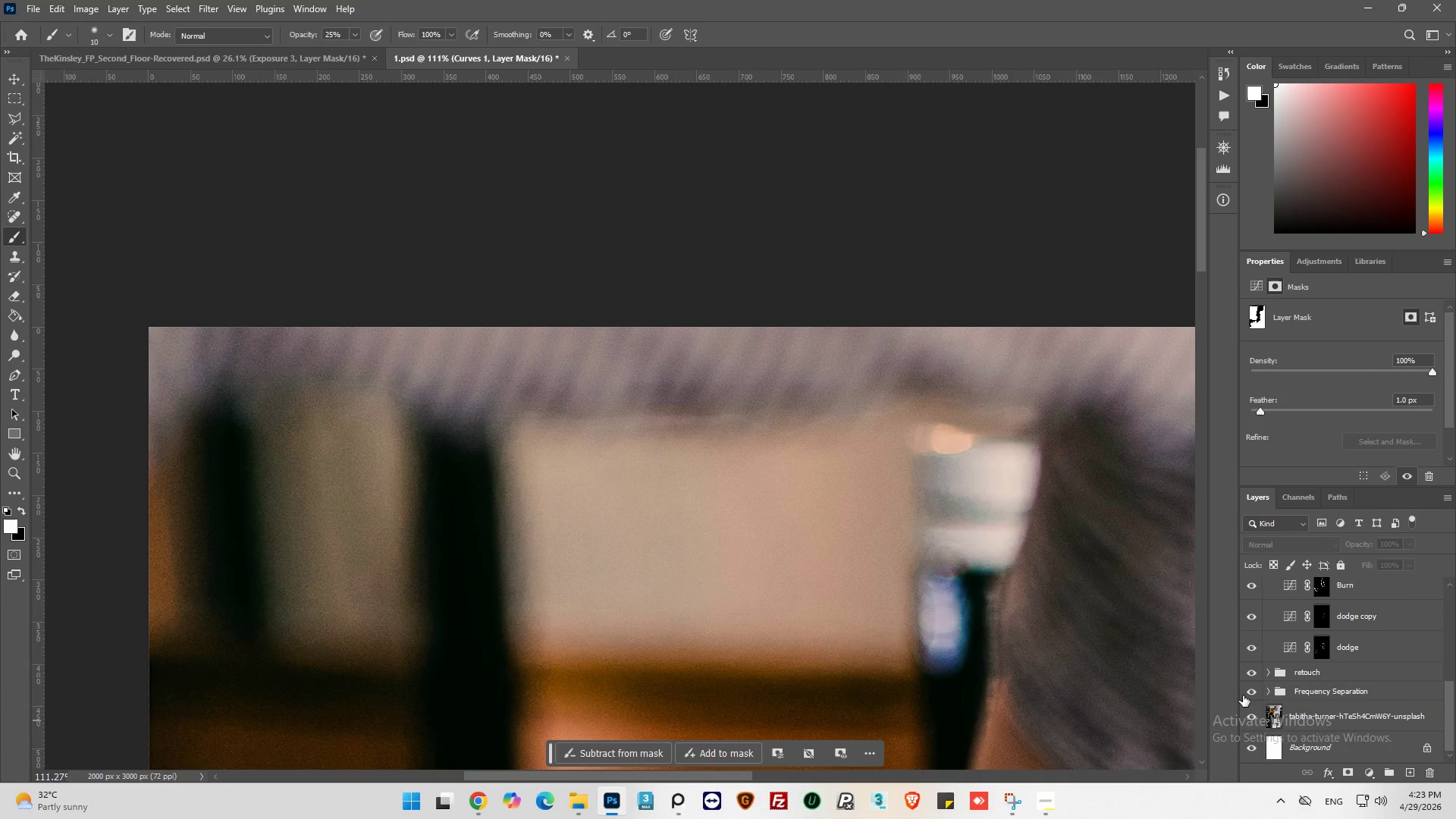 
left_click([1267, 670])
 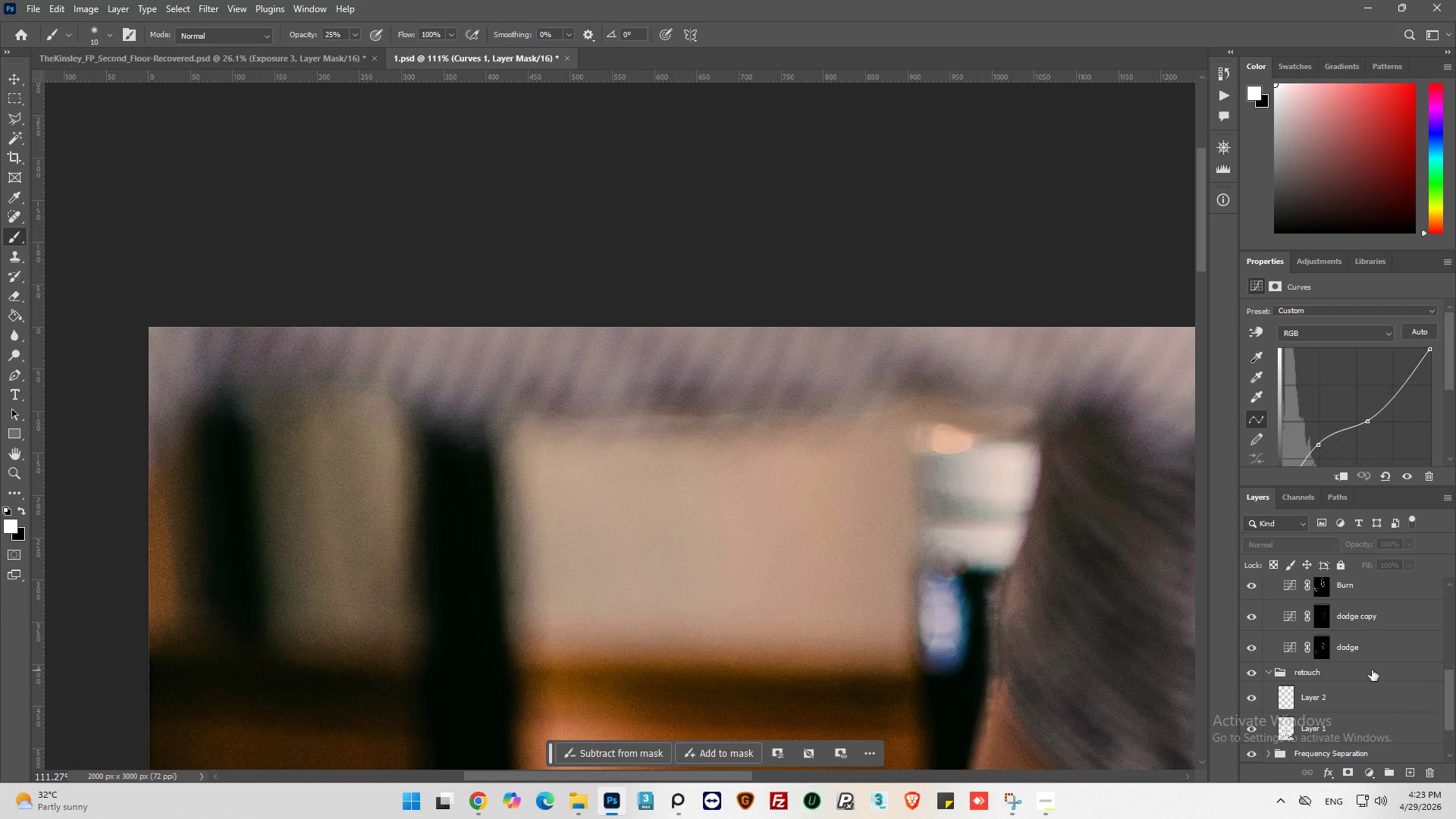 
scroll: coordinate [1372, 670], scroll_direction: down, amount: 11.0
 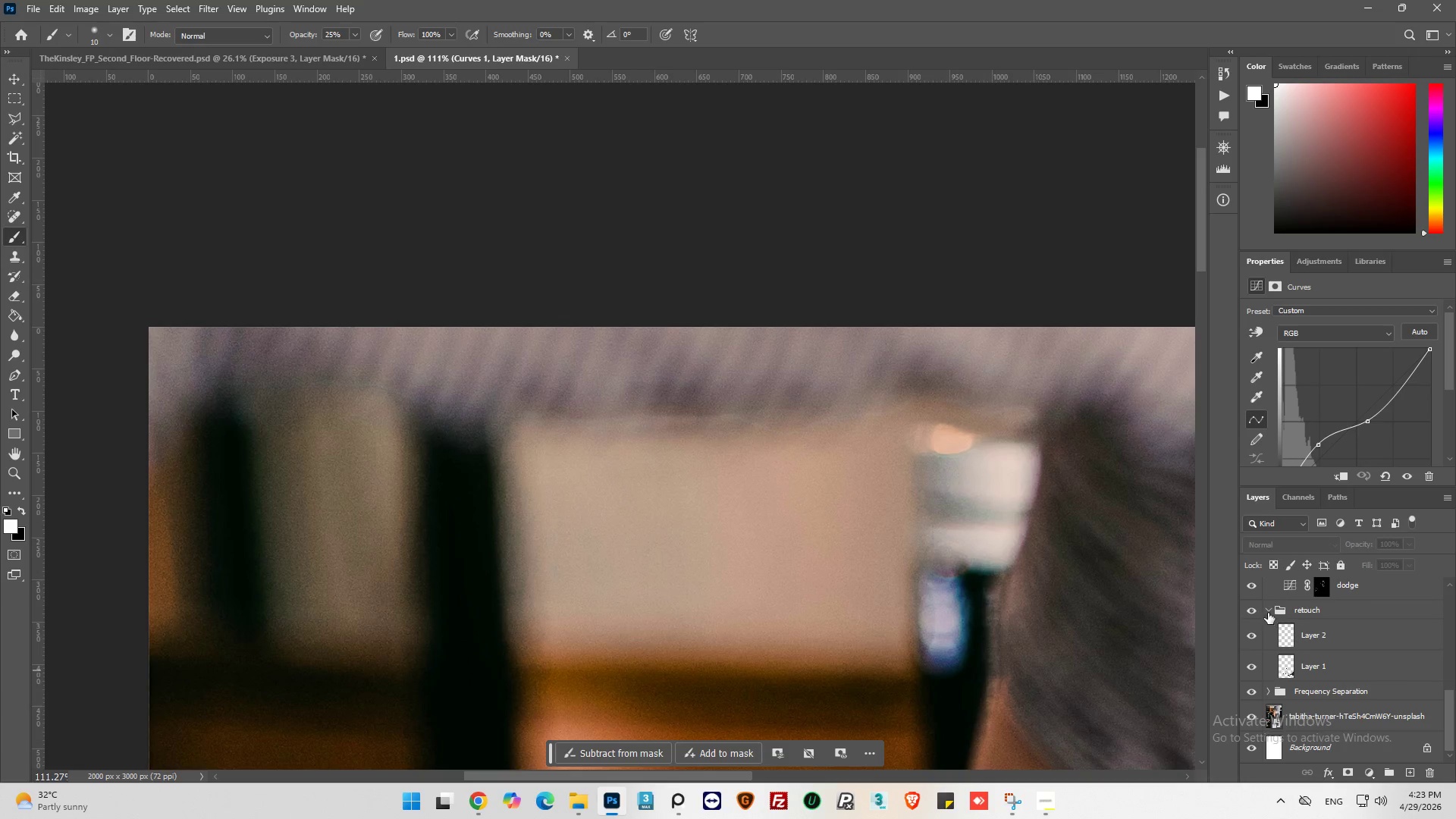 
left_click([1268, 613])
 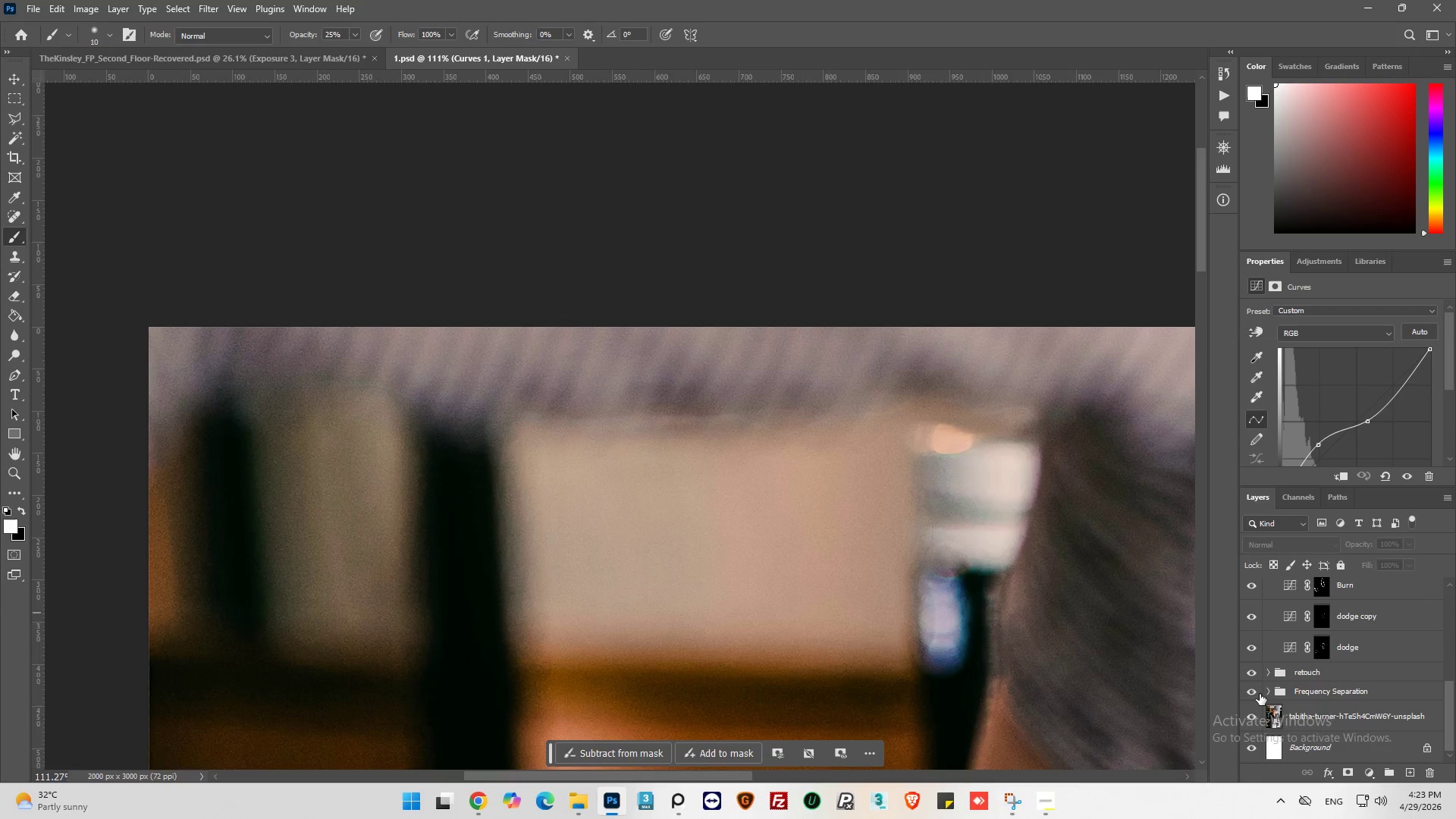 
left_click([1268, 691])
 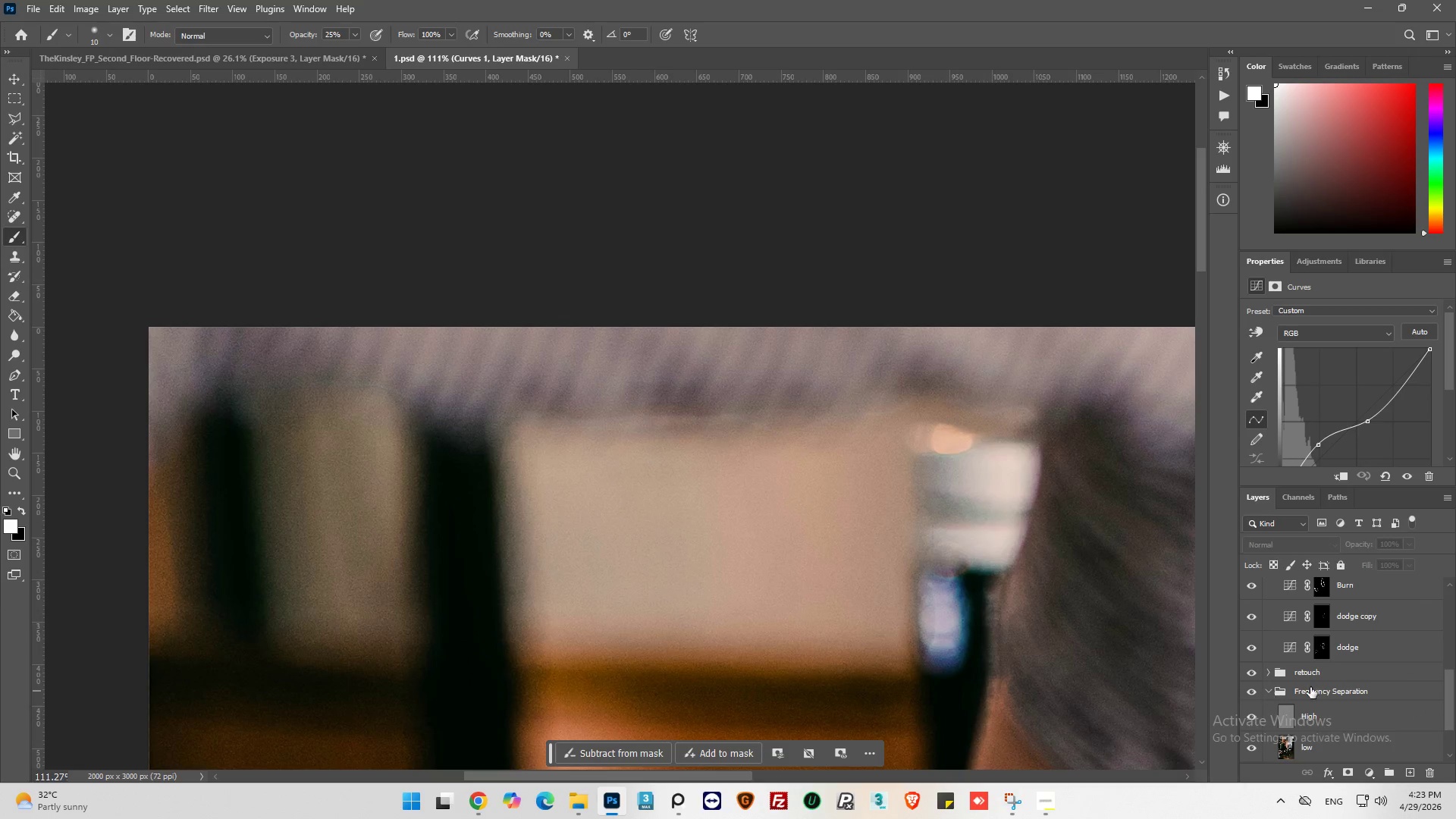 
scroll: coordinate [1330, 683], scroll_direction: down, amount: 5.0
 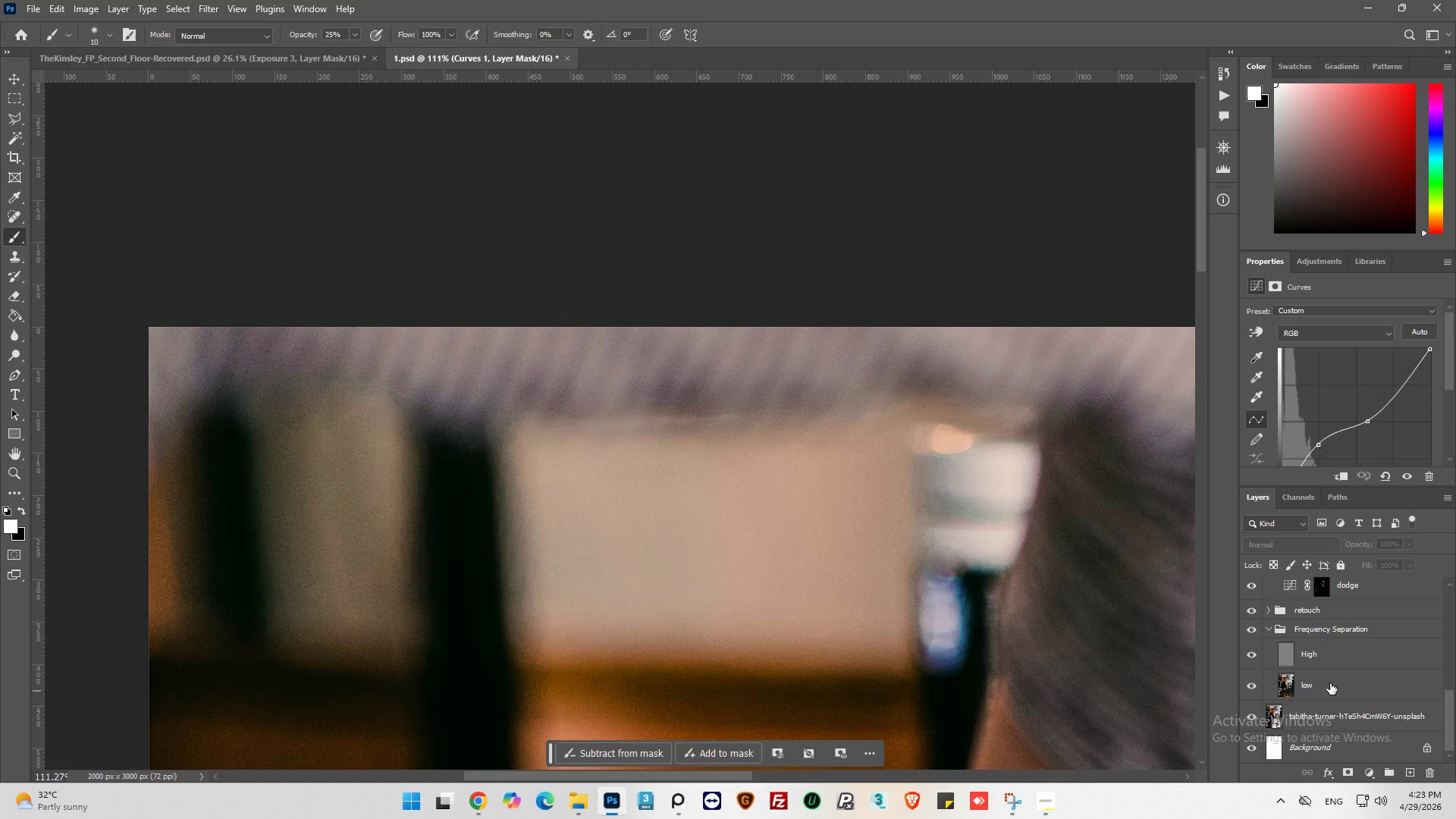 
scroll: coordinate [1330, 683], scroll_direction: none, amount: 0.0
 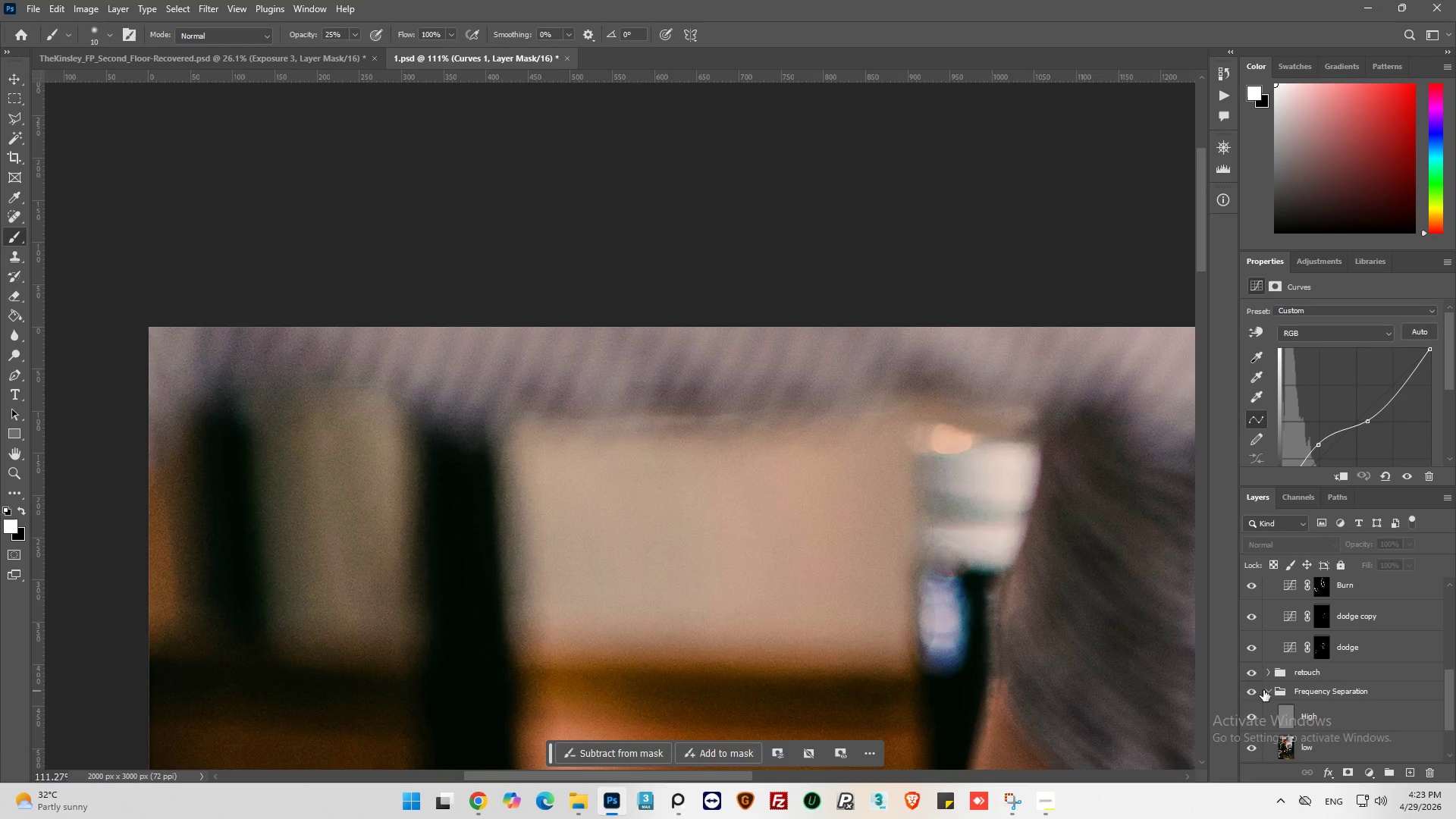 
left_click([1258, 691])
 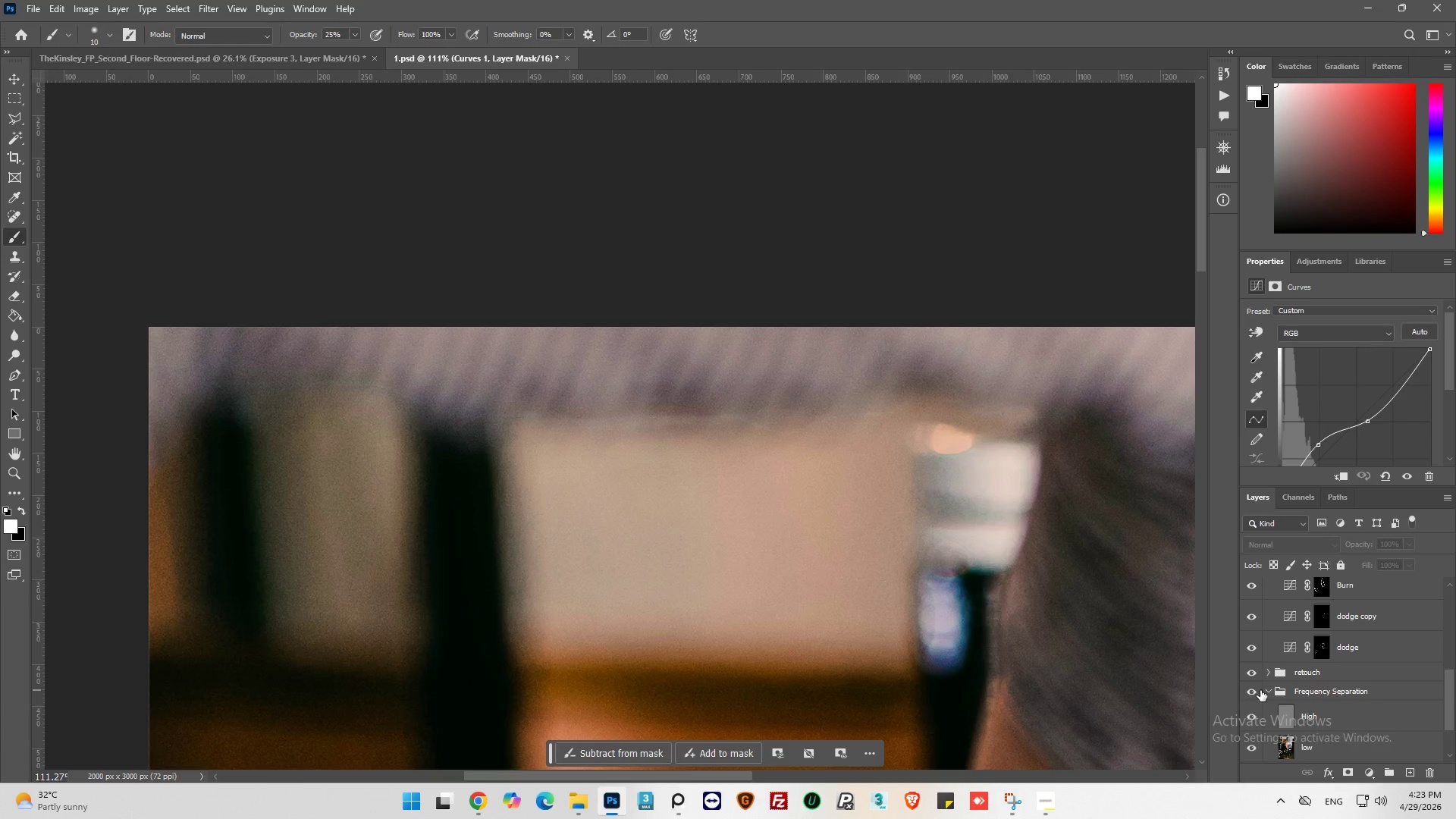 
double_click([1267, 692])
 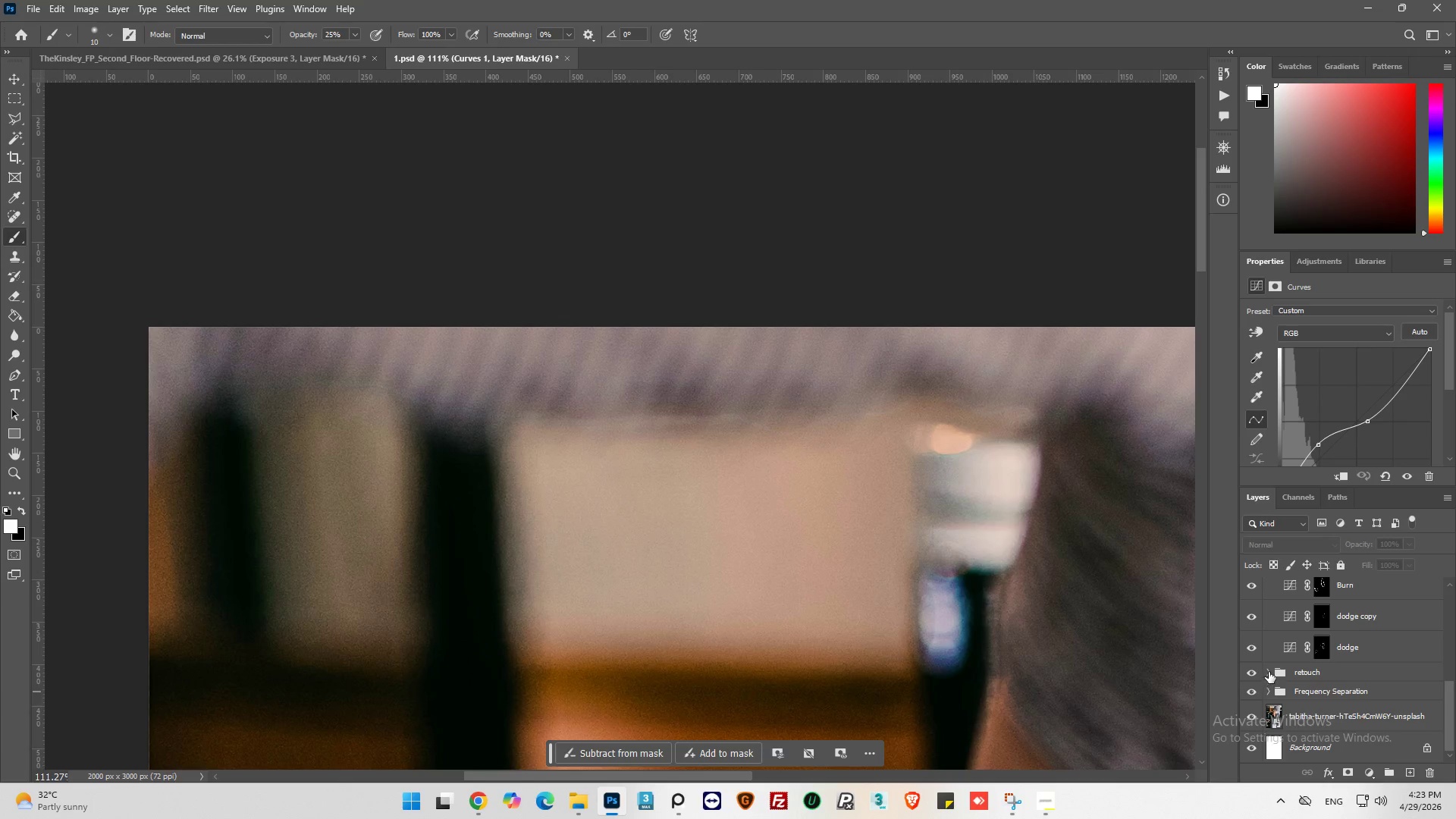 
scroll: coordinate [1269, 670], scroll_direction: up, amount: 5.0
 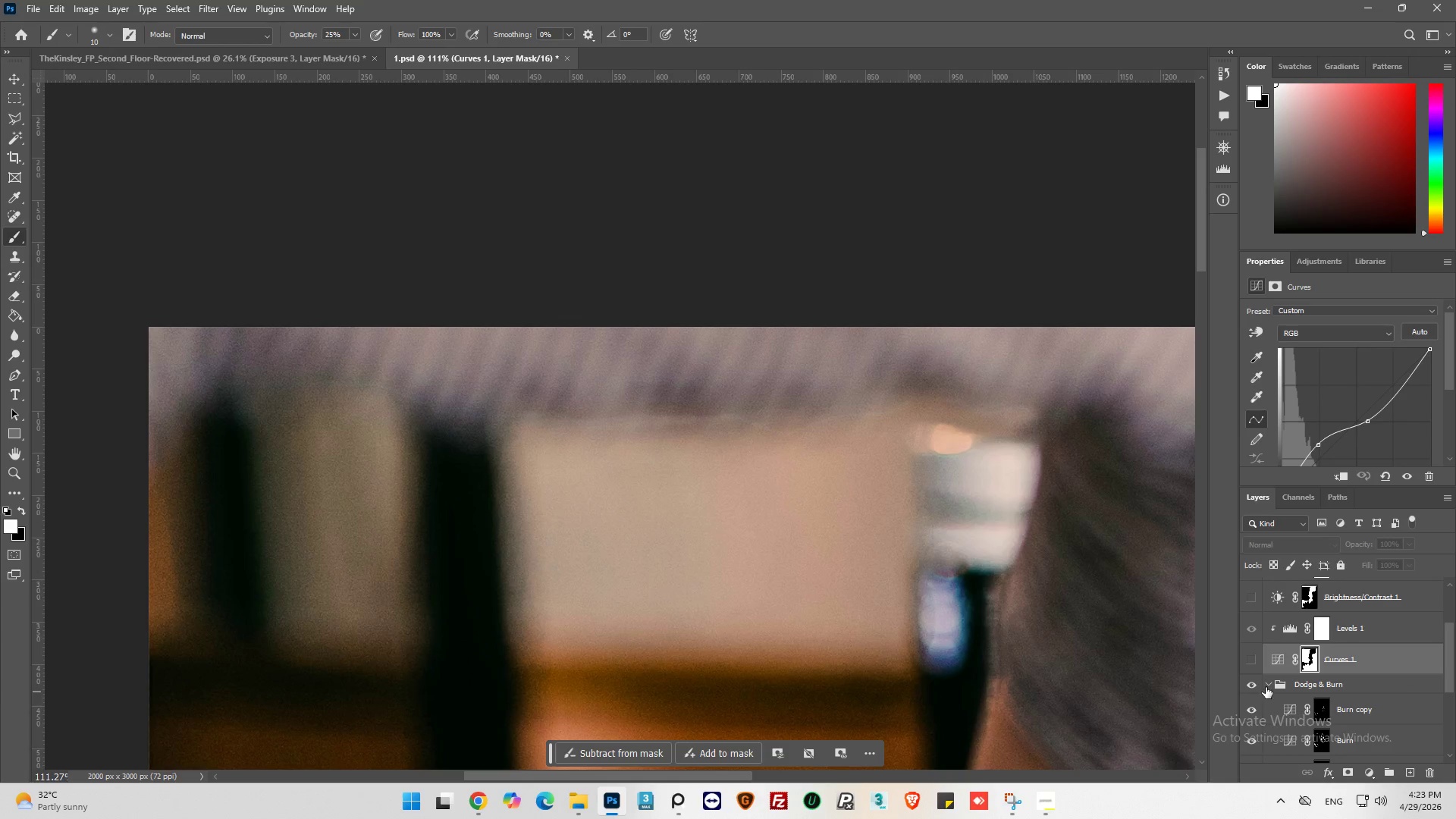 
left_click([1266, 686])
 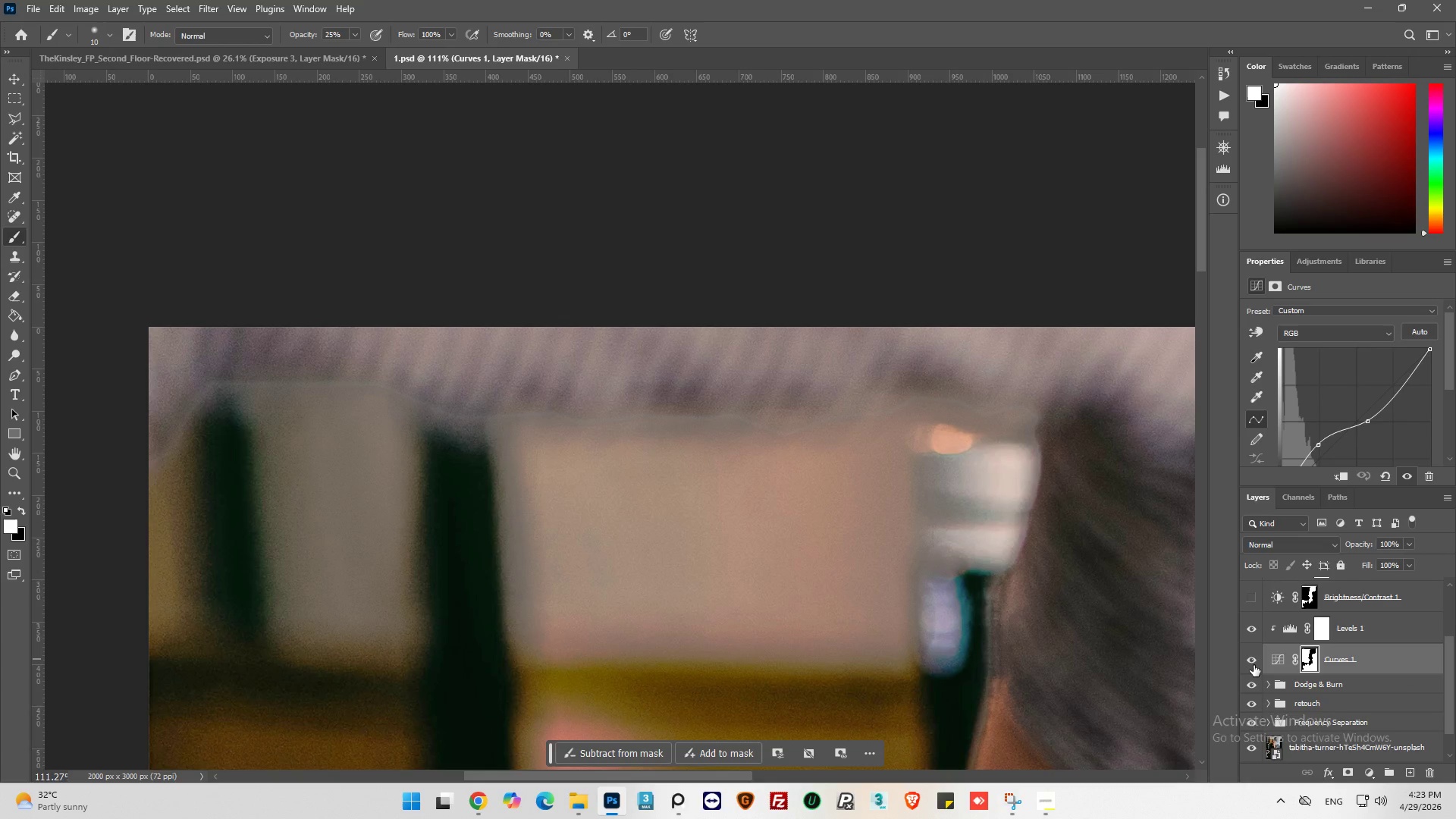 
left_click([1253, 634])
 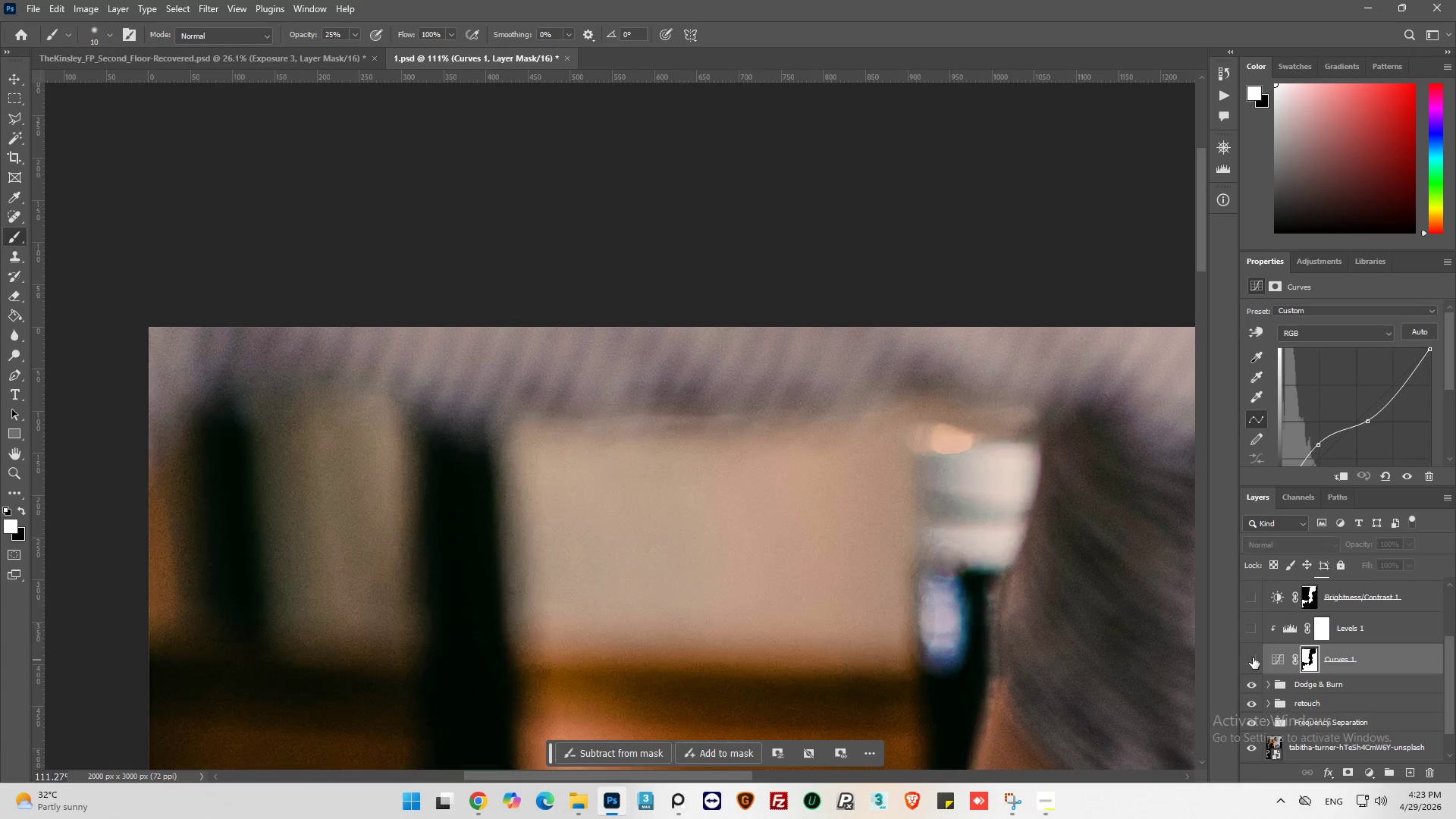 
scroll: coordinate [1259, 651], scroll_direction: up, amount: 2.0
 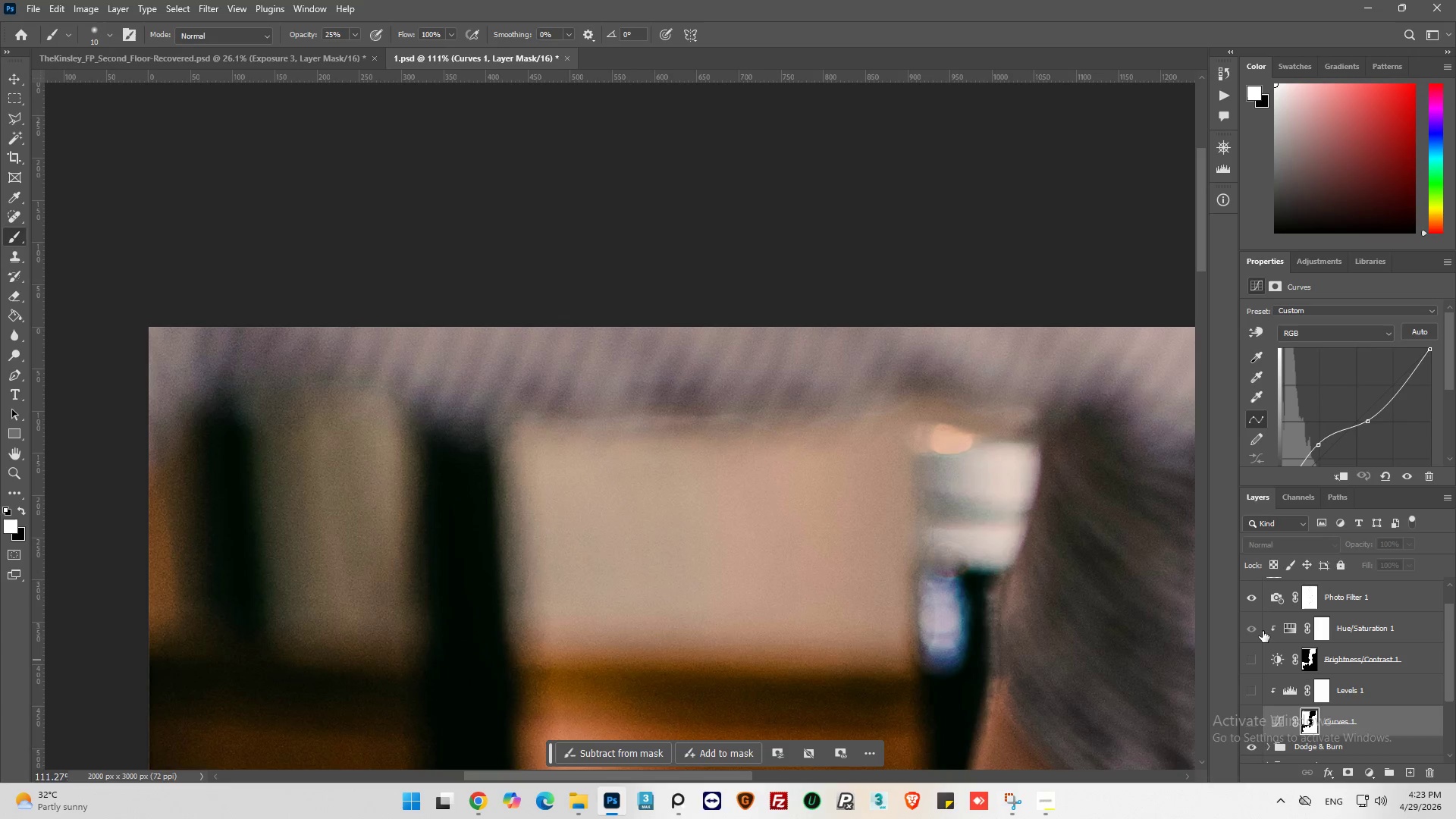 
left_click([1257, 631])
 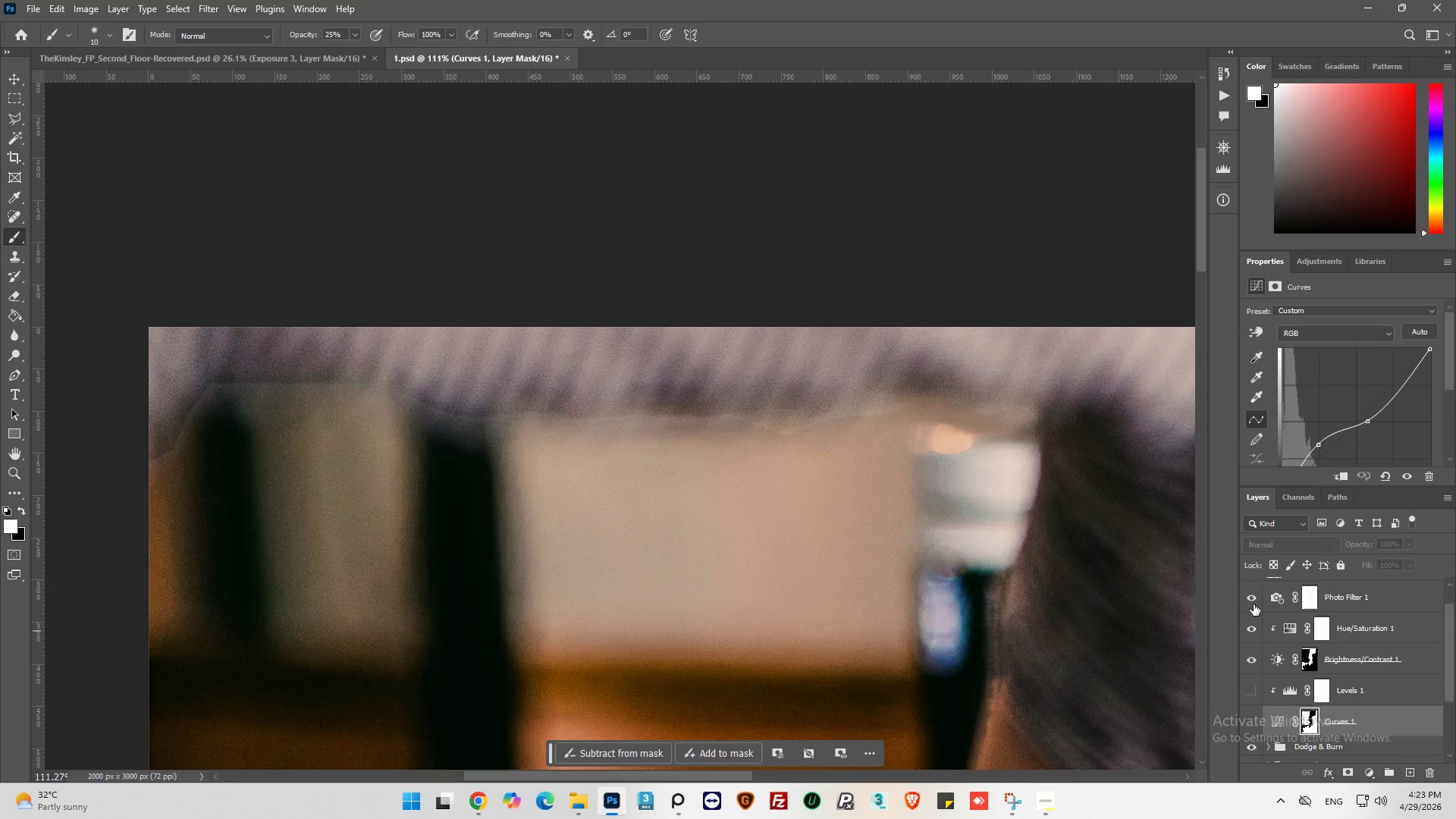 
left_click([1254, 598])
 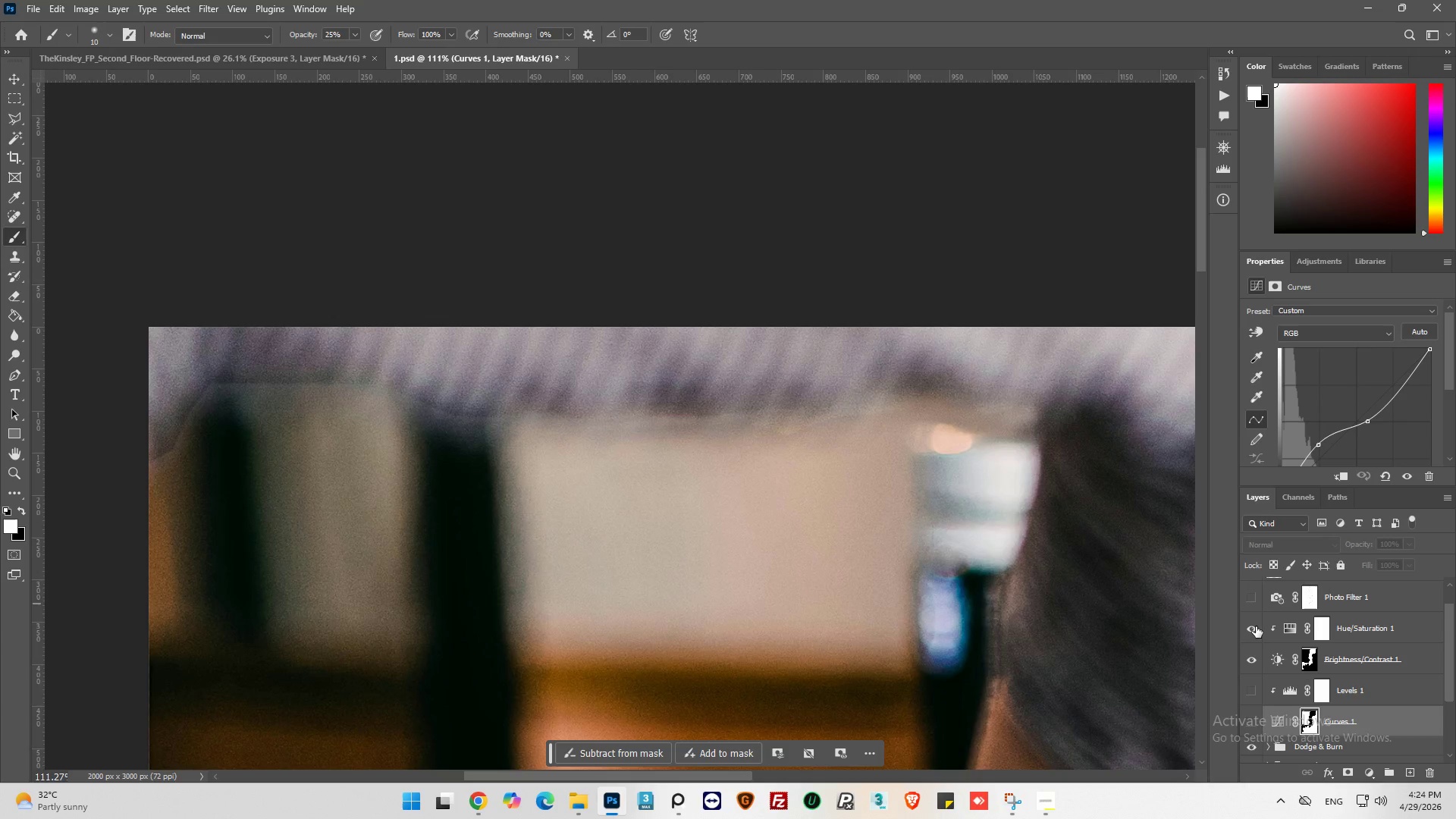 
left_click([1256, 626])
 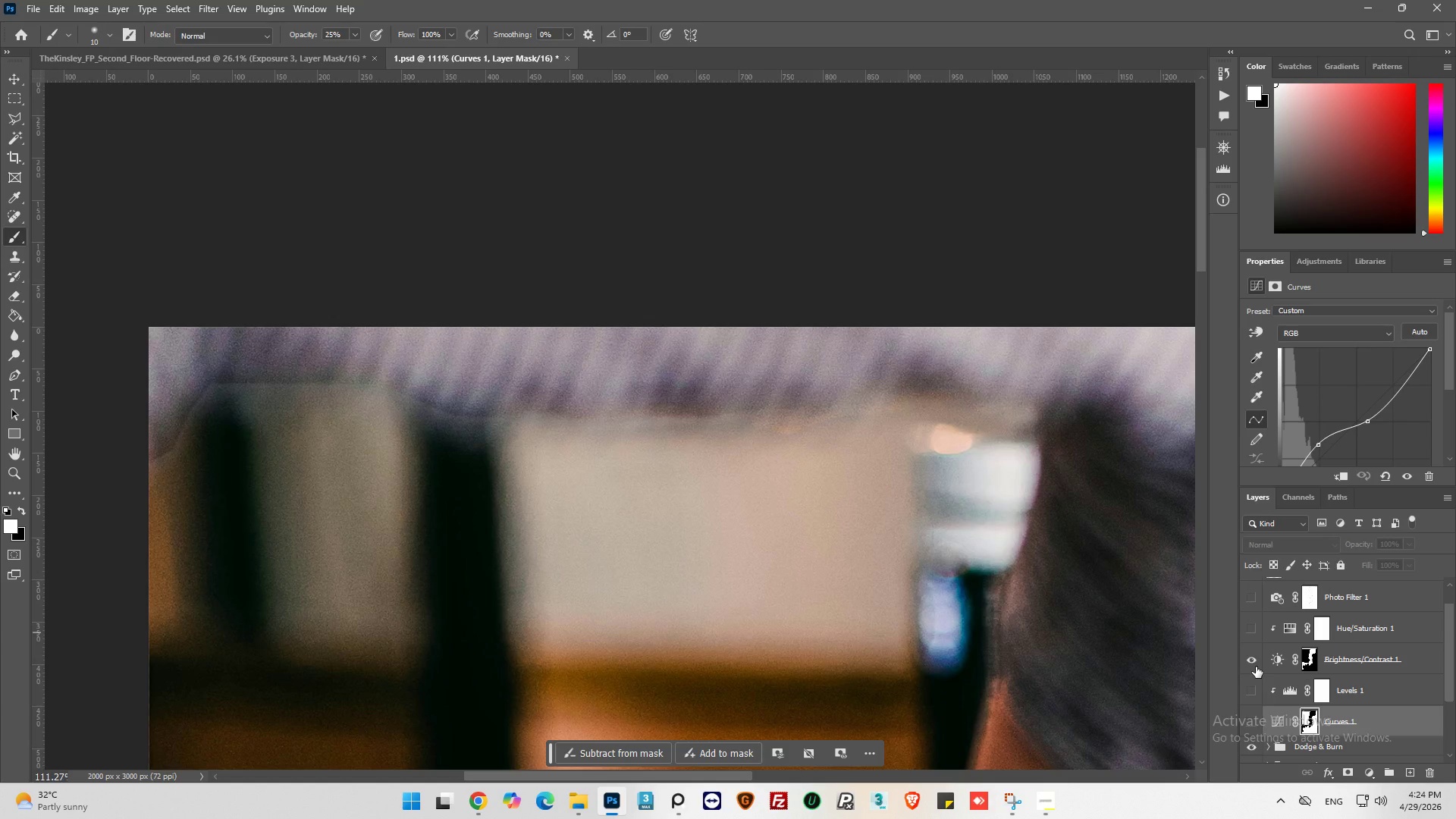 
left_click([1256, 667])
 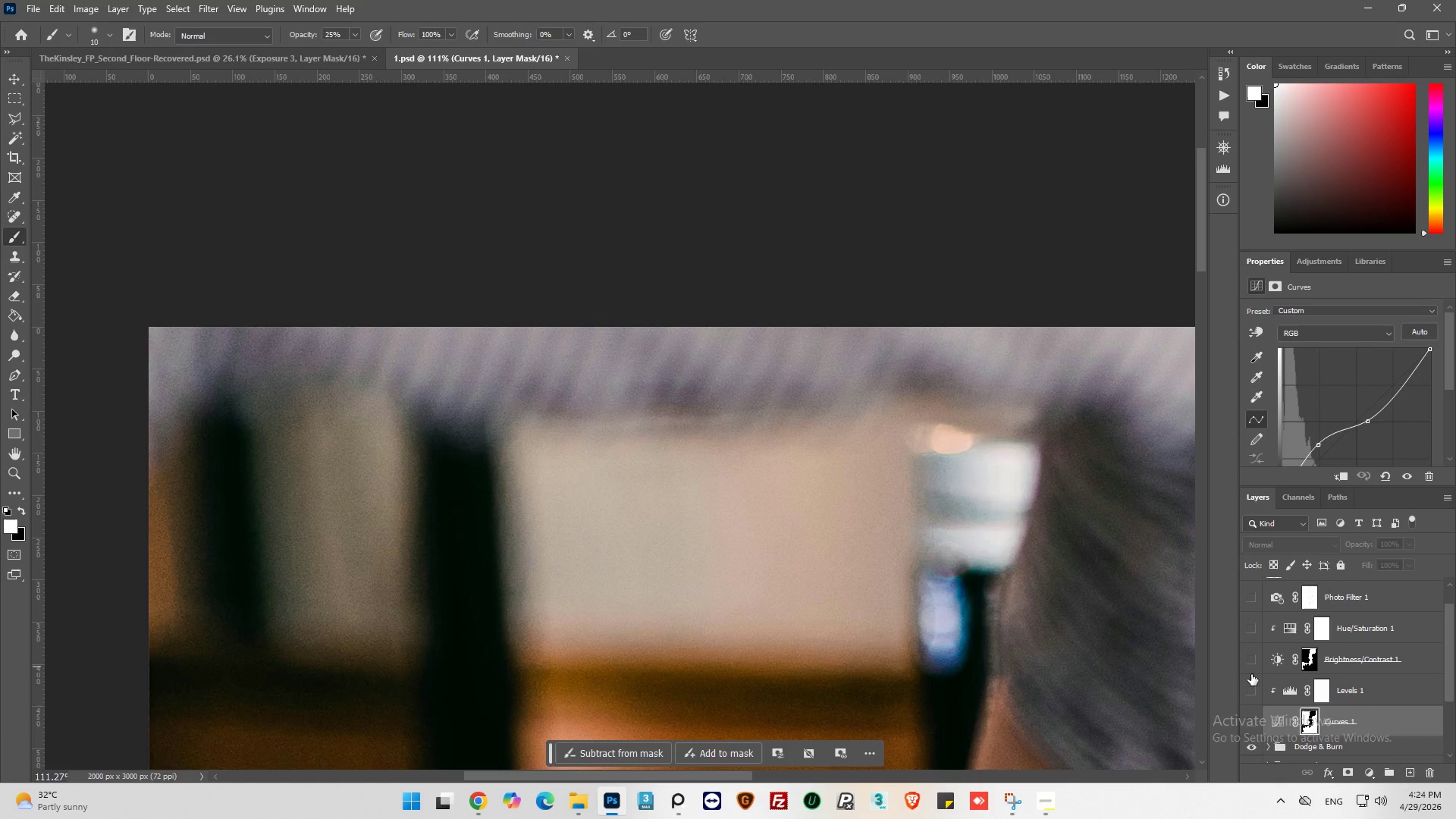 
wait(16.11)
 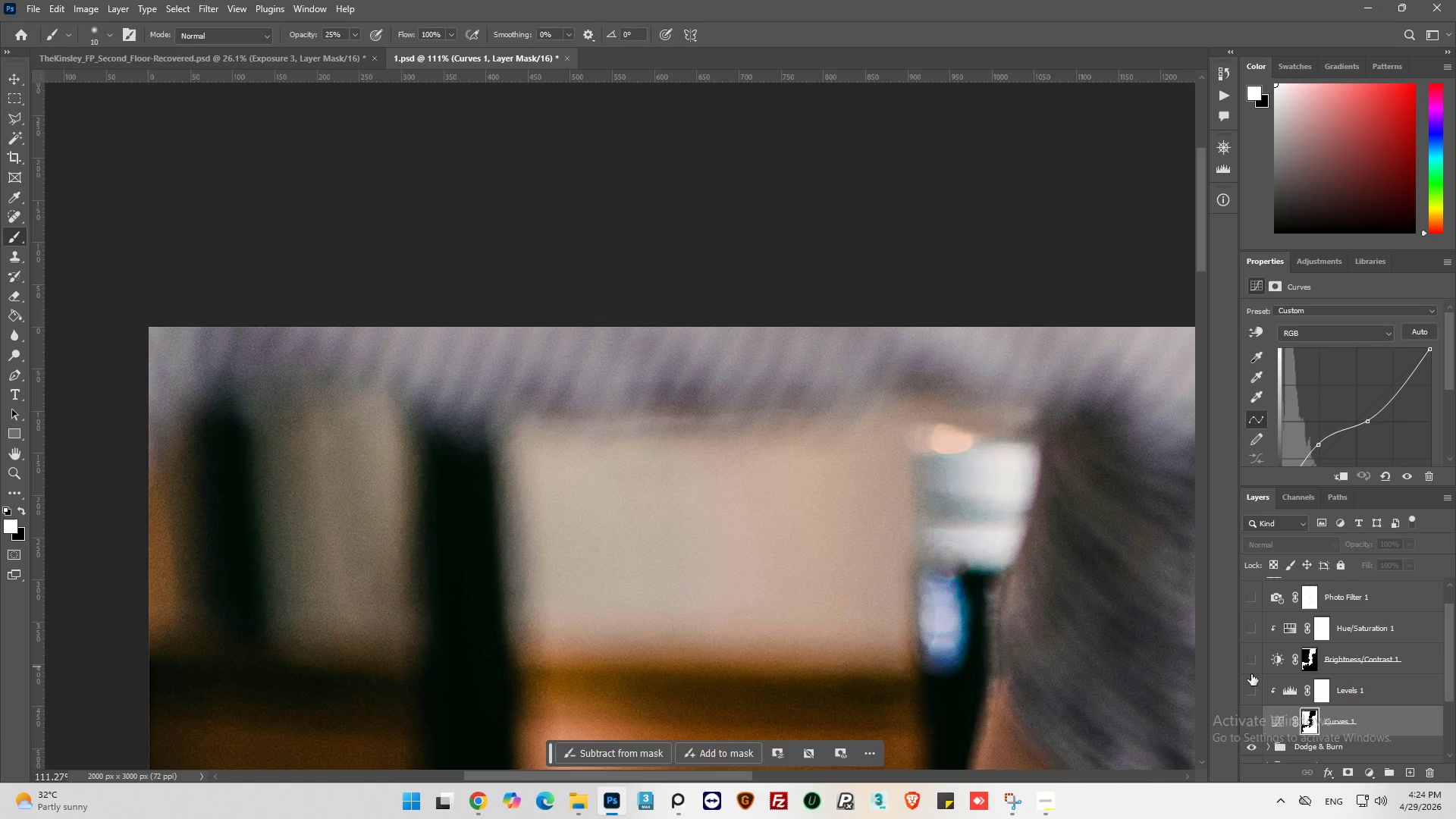 
scroll: coordinate [1323, 647], scroll_direction: down, amount: 12.0
 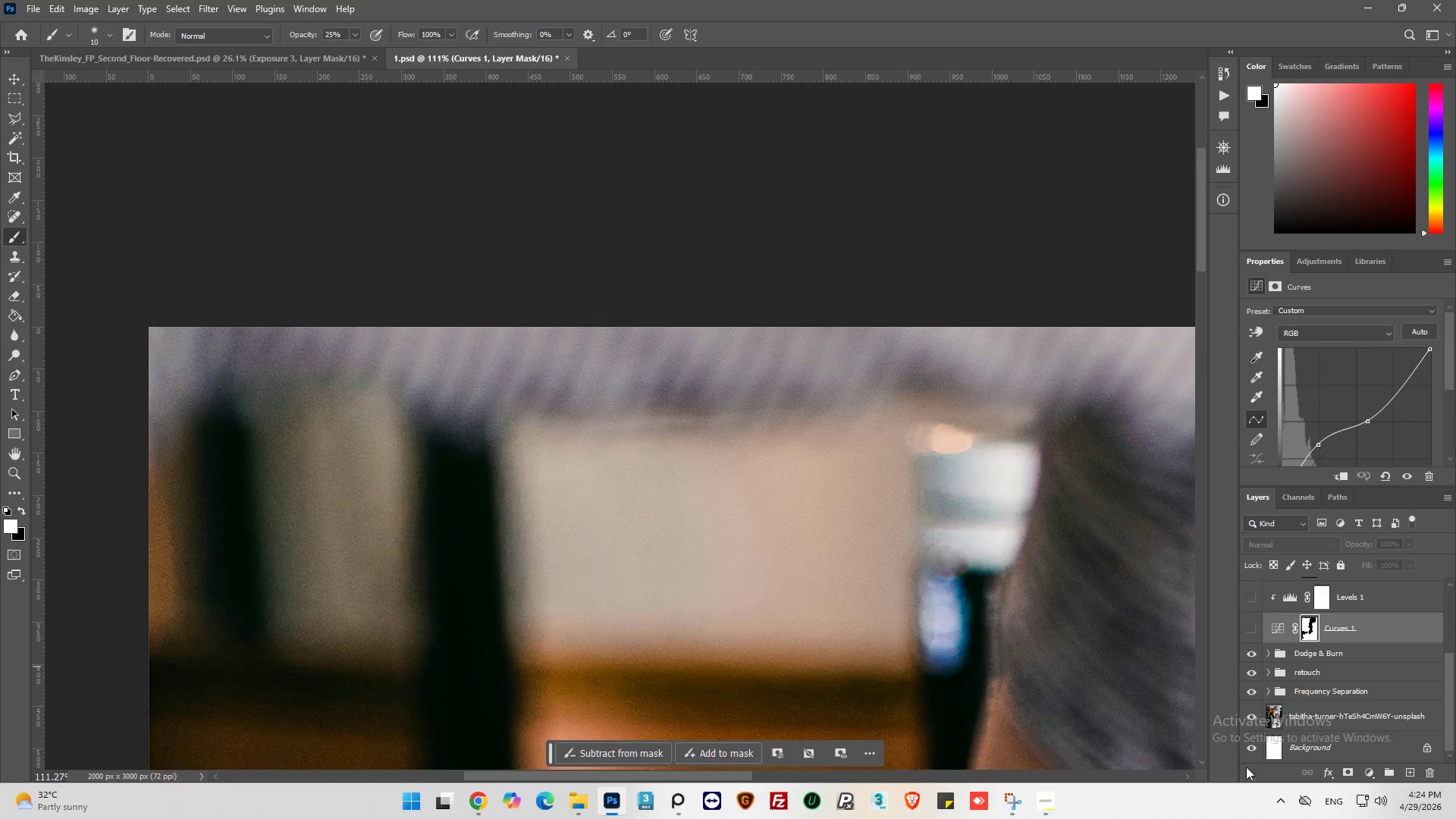 
hold_key(key=AltLeft, duration=0.34)
 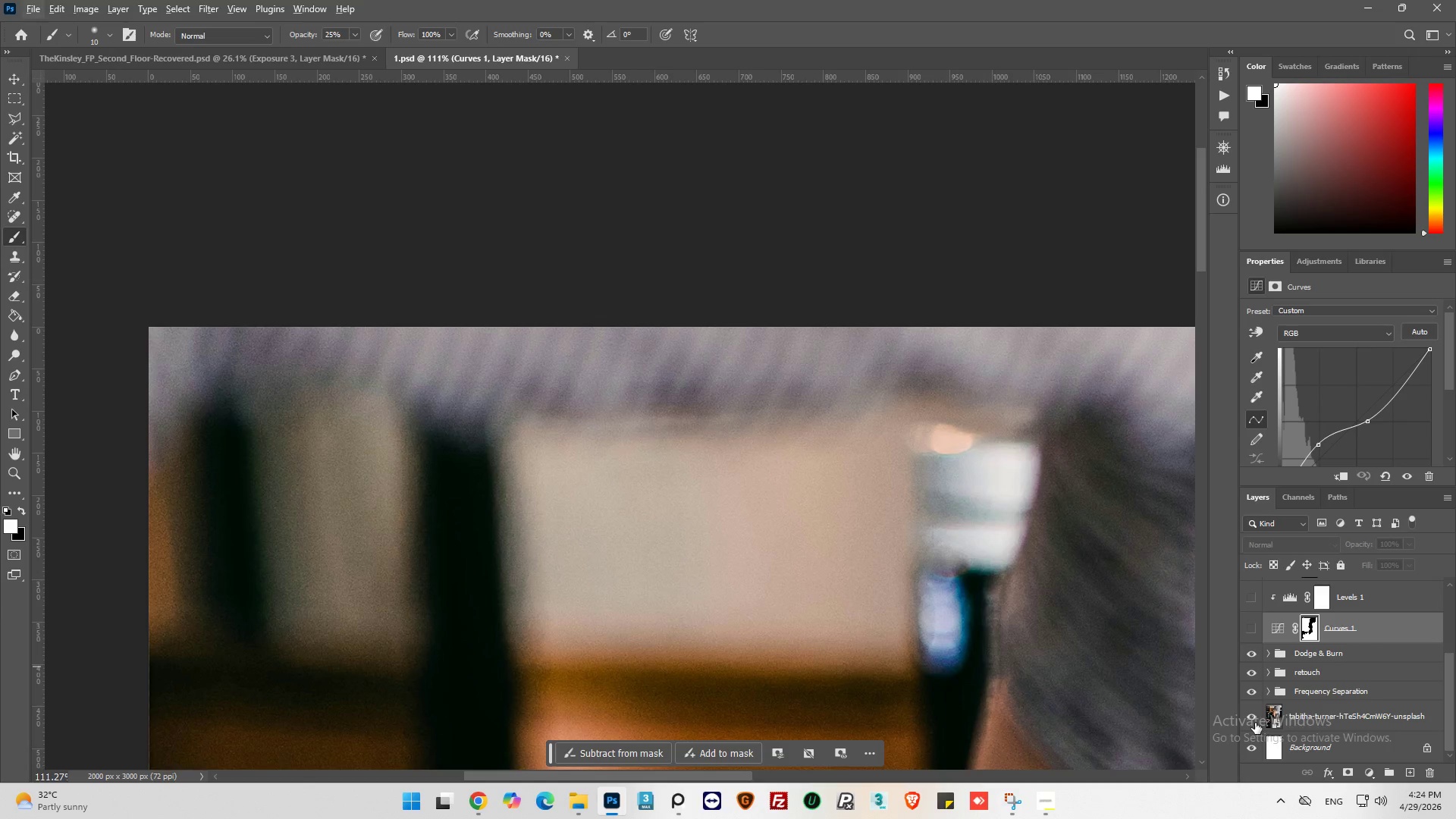 
hold_key(key=AltLeft, duration=1.38)
left_click([1255, 723])
 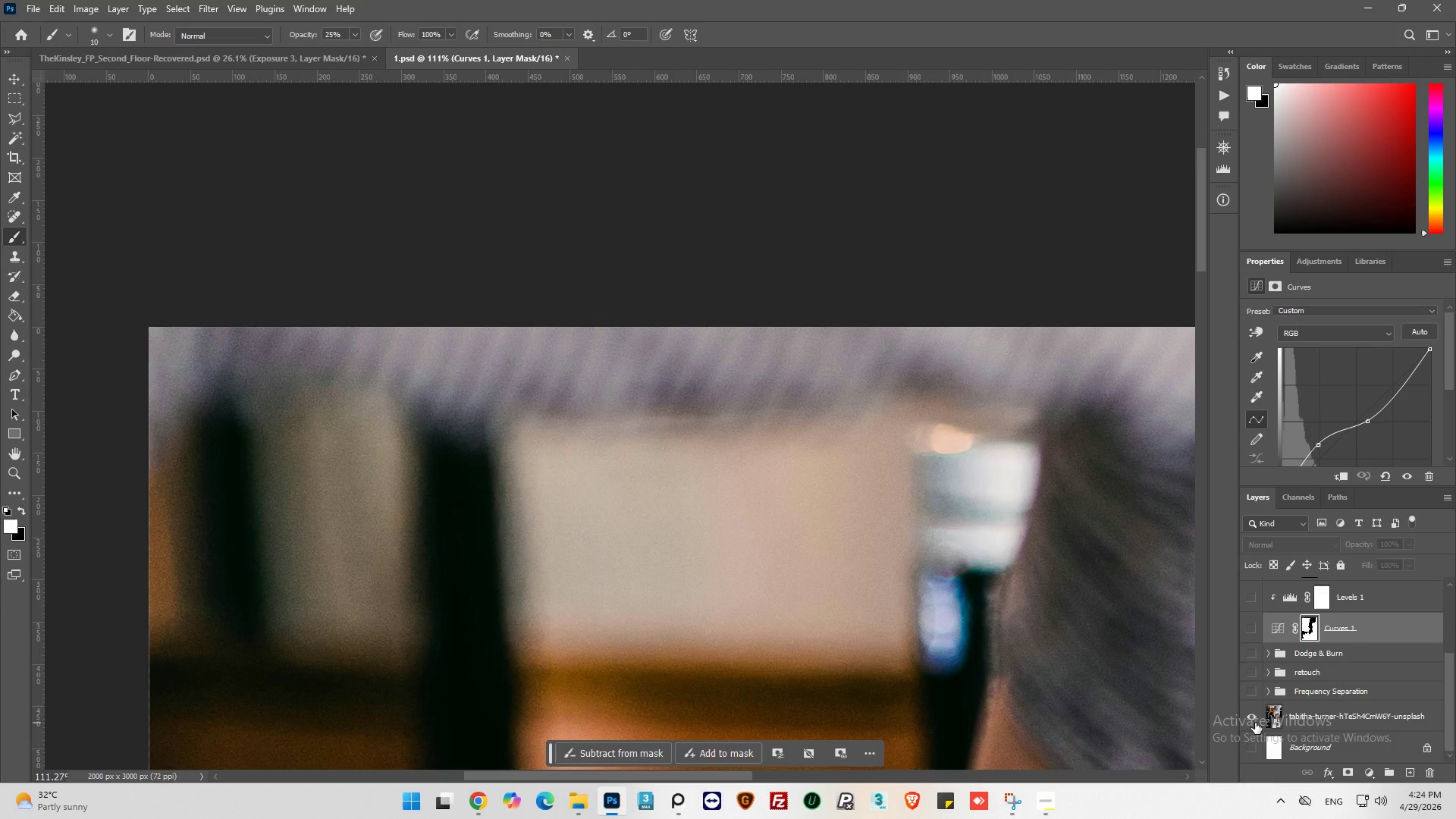 
left_click([1255, 723])
 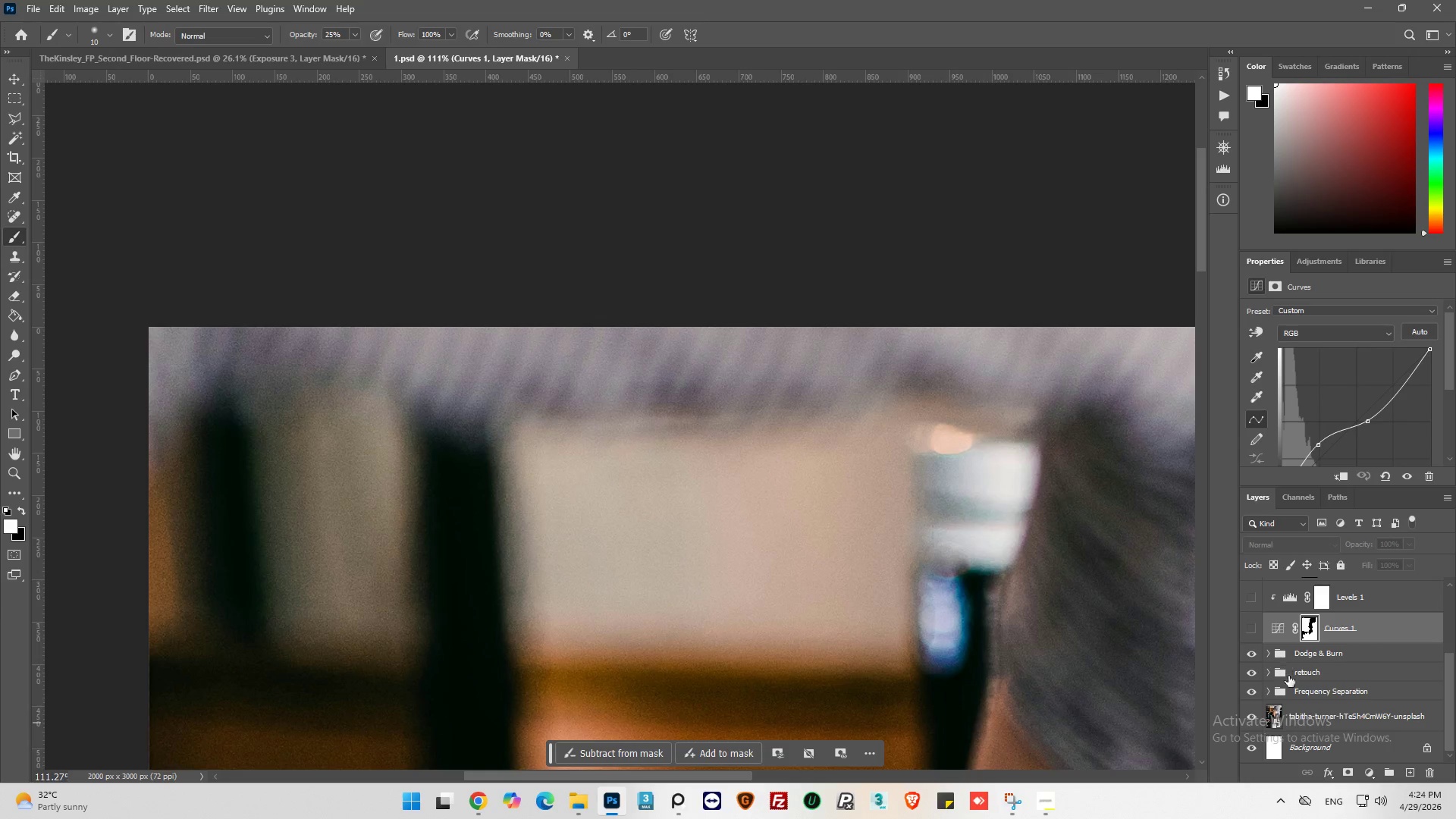 
scroll: coordinate [1291, 698], scroll_direction: up, amount: 7.0
 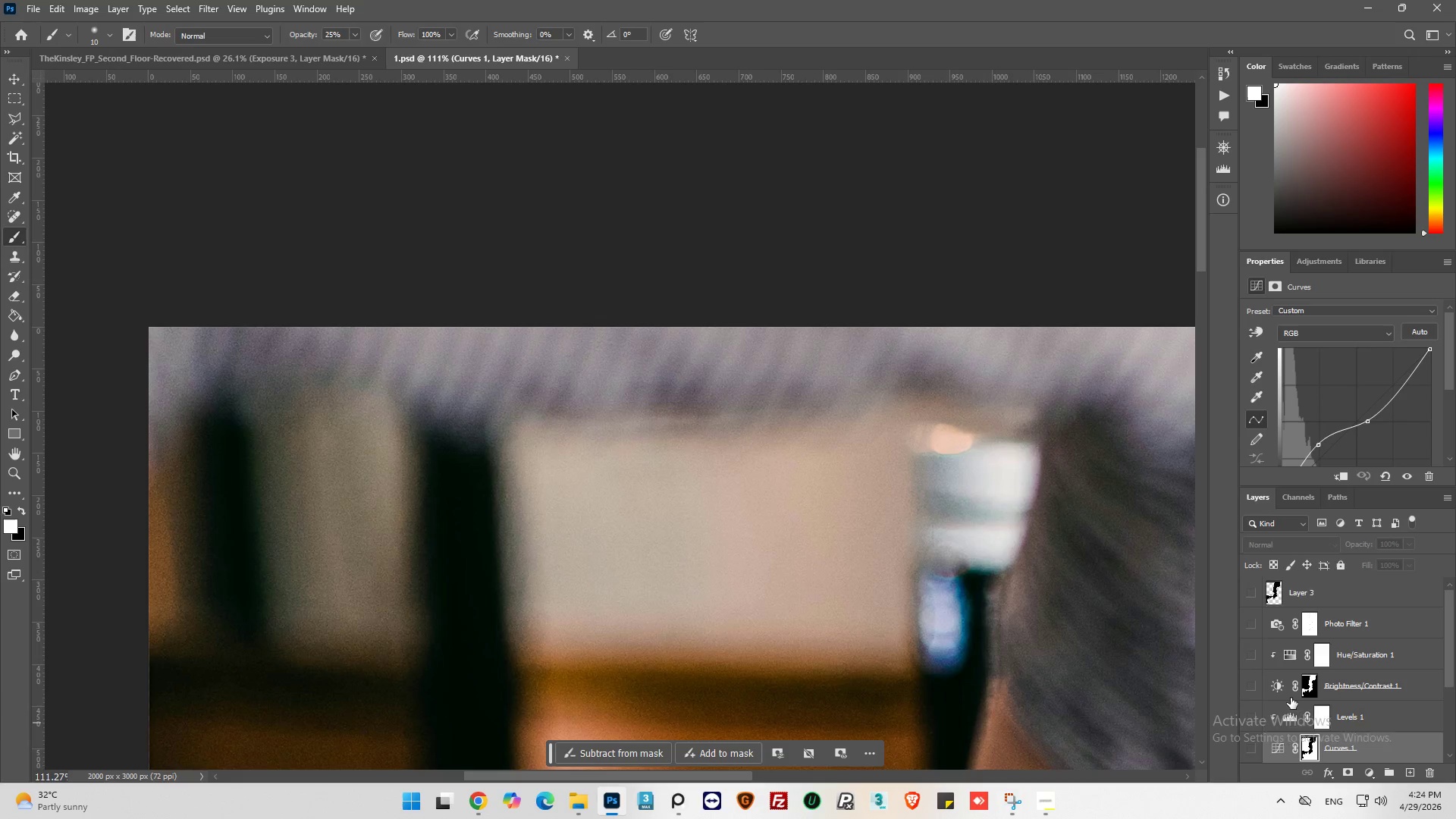 
scroll: coordinate [1291, 698], scroll_direction: down, amount: 1.0
 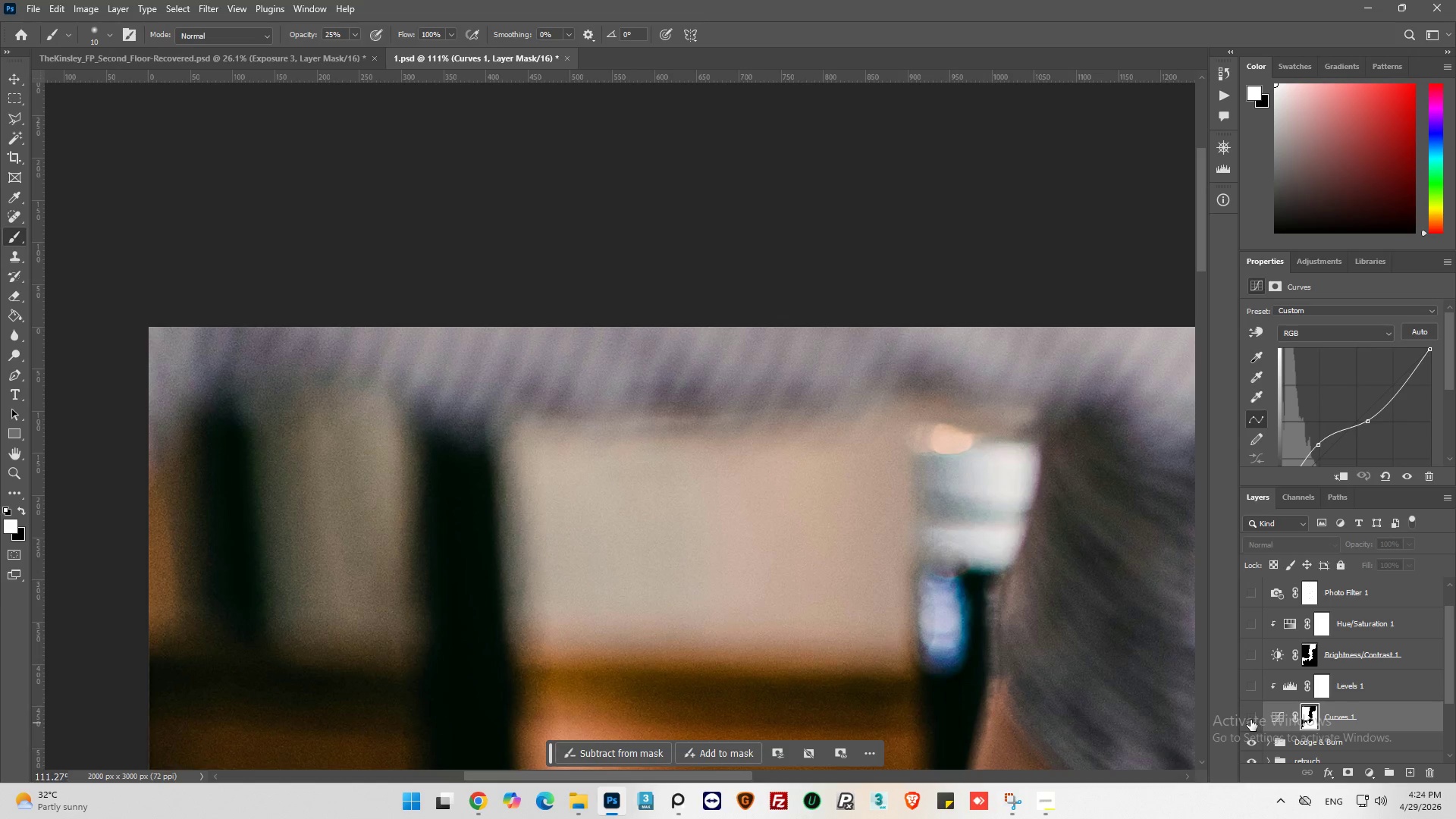 
left_click([1250, 720])
 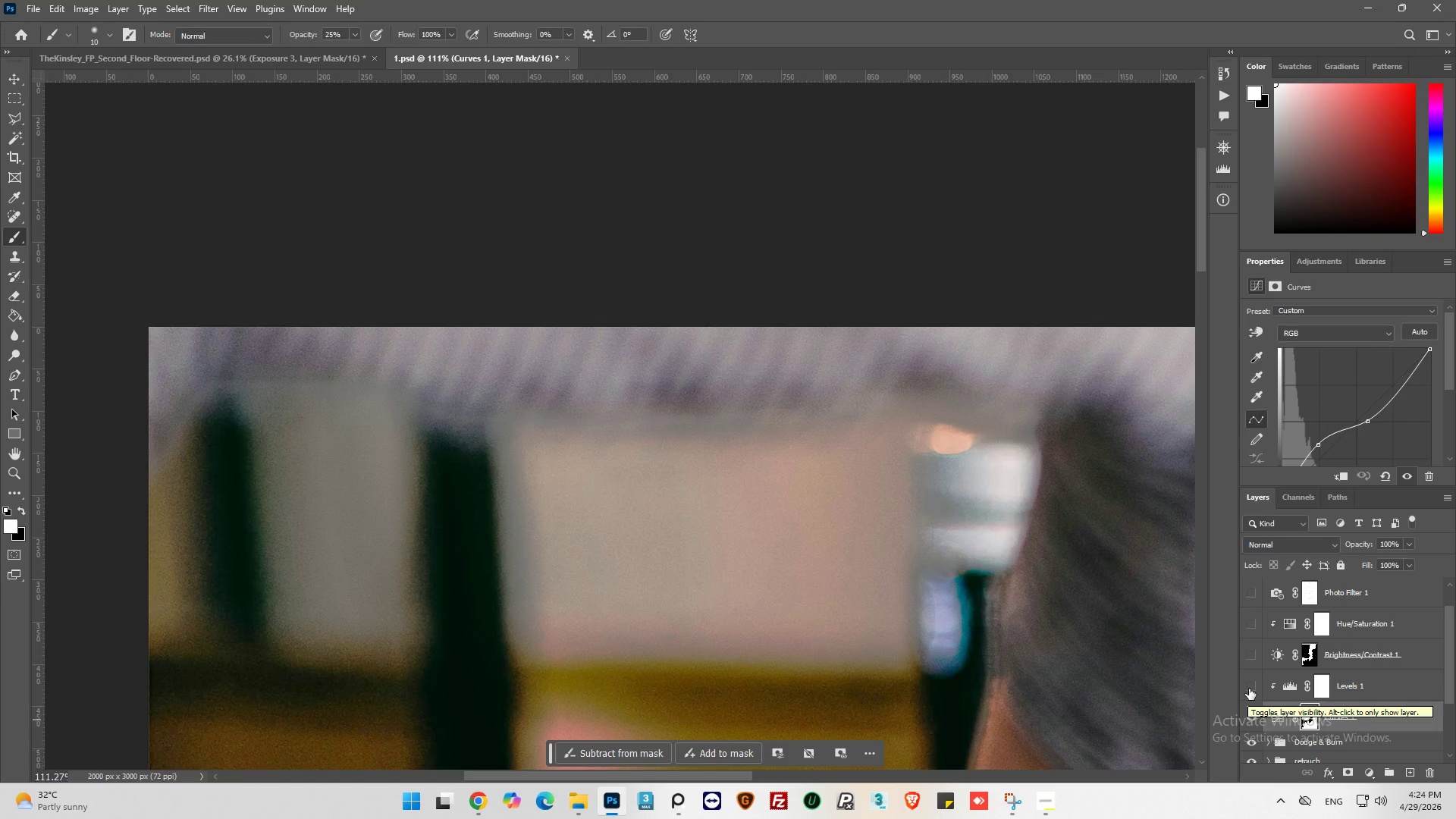 
wait(5.14)
 